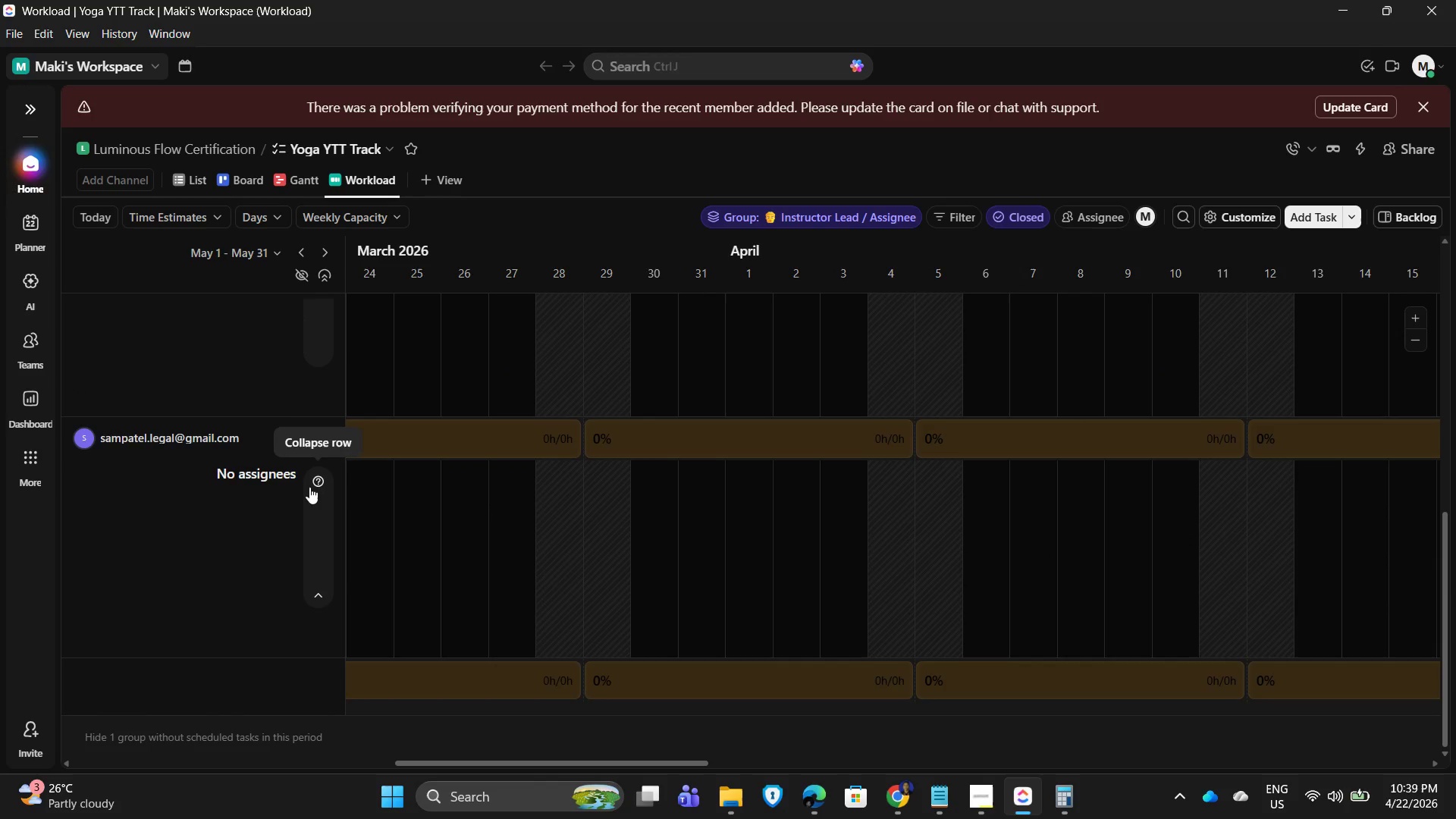 
left_click([311, 484])
 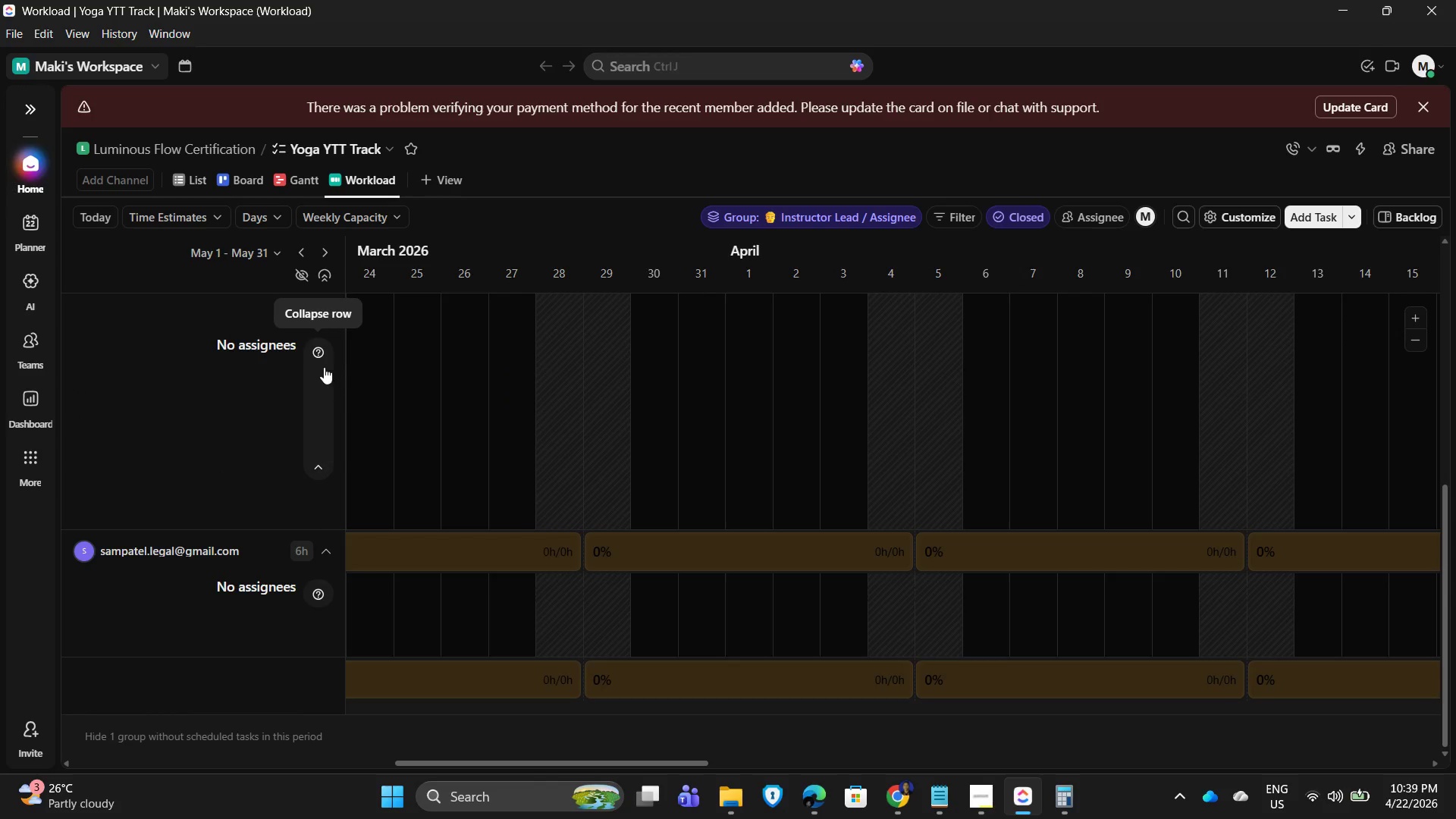 
scroll: coordinate [333, 451], scroll_direction: up, amount: 1.0
 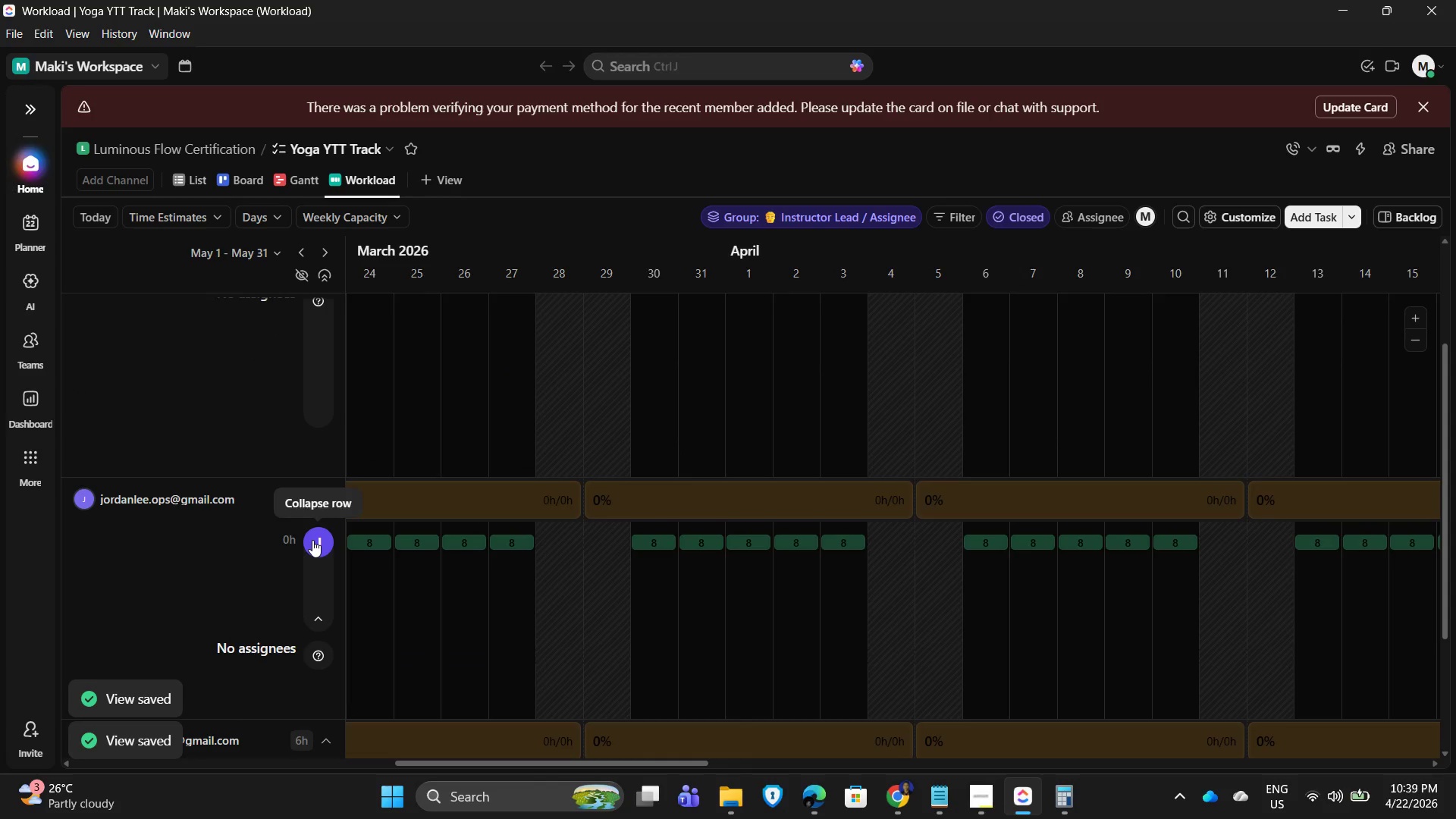 
left_click([320, 353])
 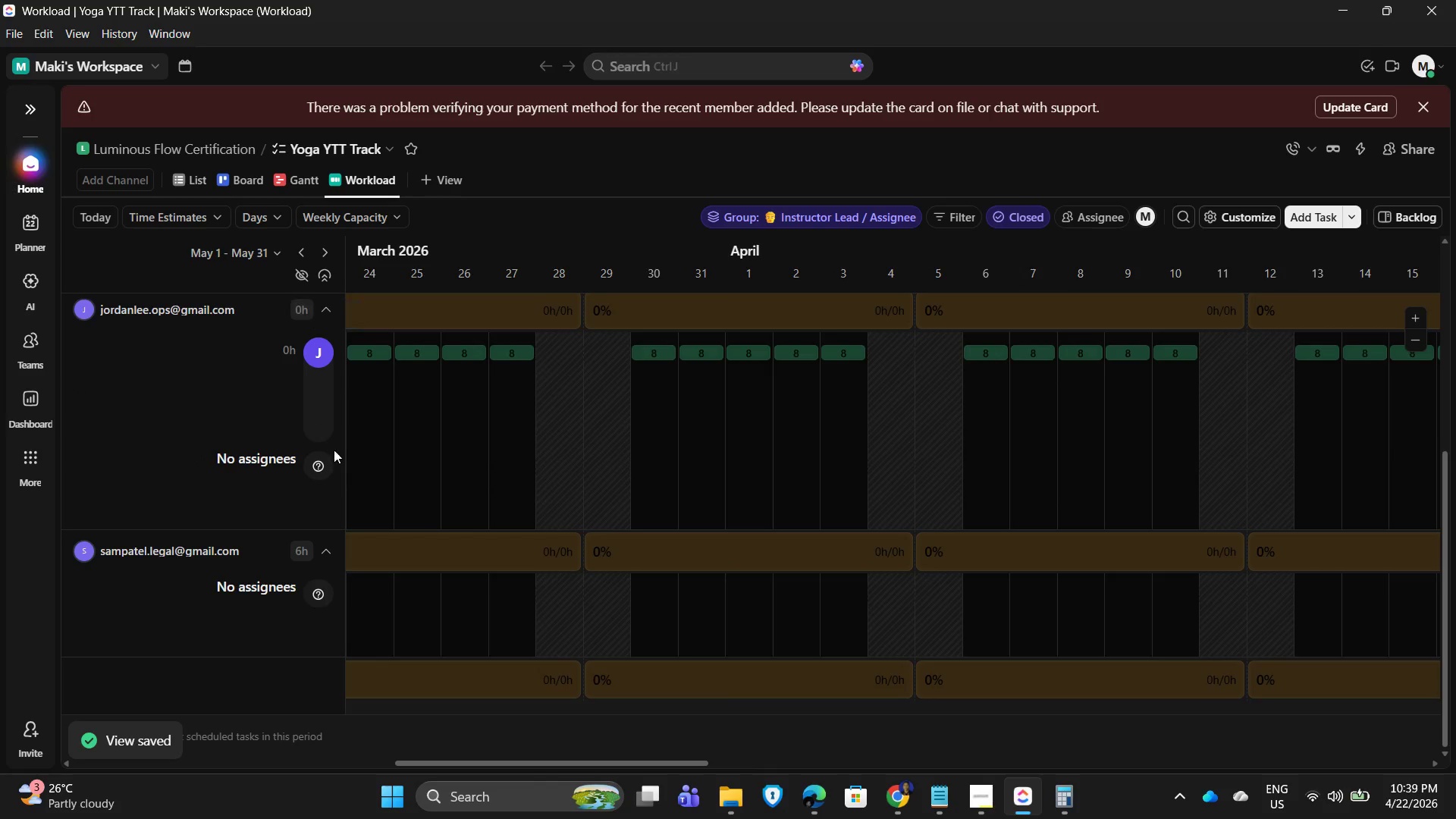 
scroll: coordinate [313, 594], scroll_direction: up, amount: 2.0
 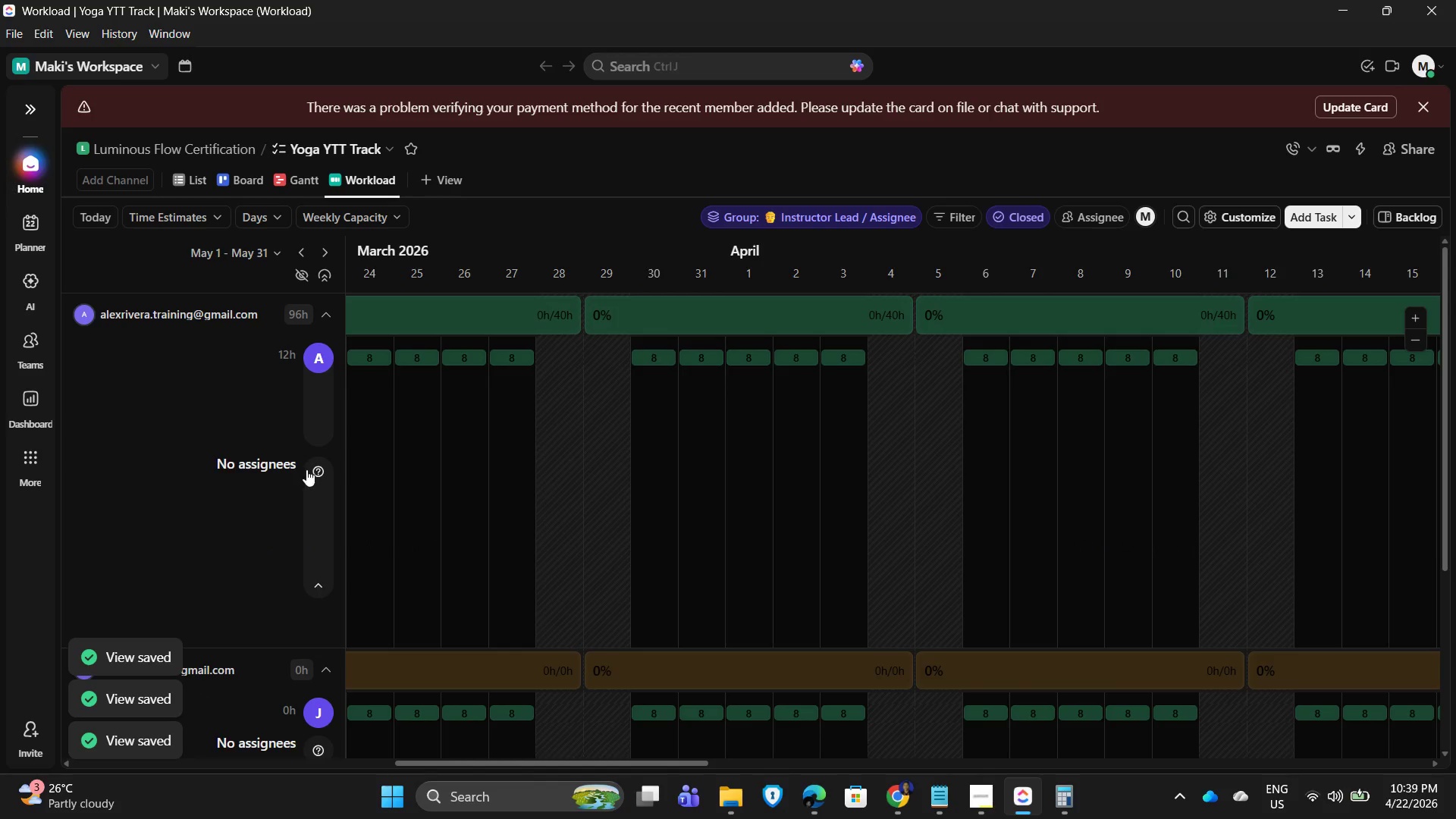 
left_click([312, 540])
 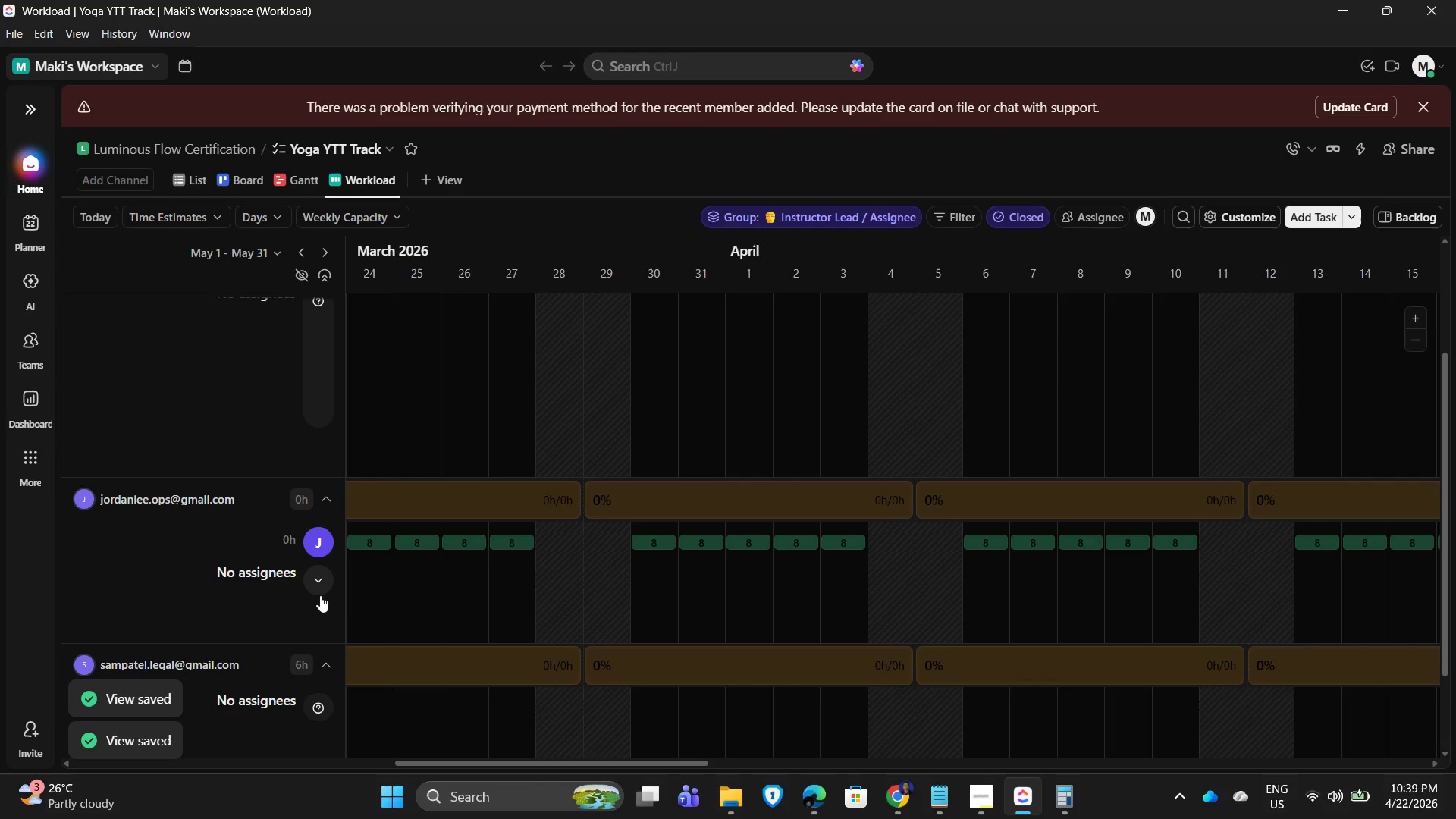 
scroll: coordinate [342, 438], scroll_direction: up, amount: 1.0
 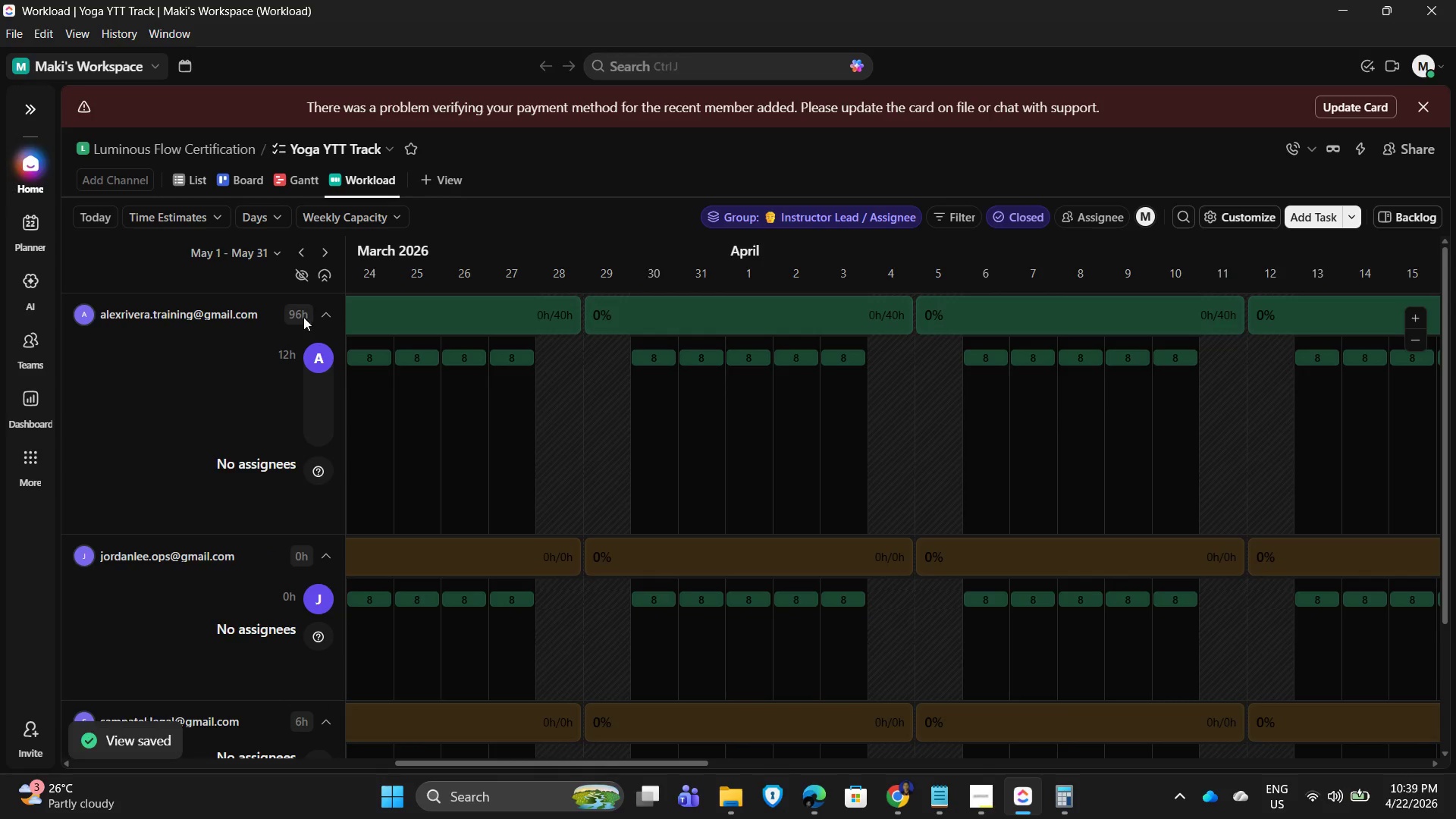 
left_click([316, 468])
 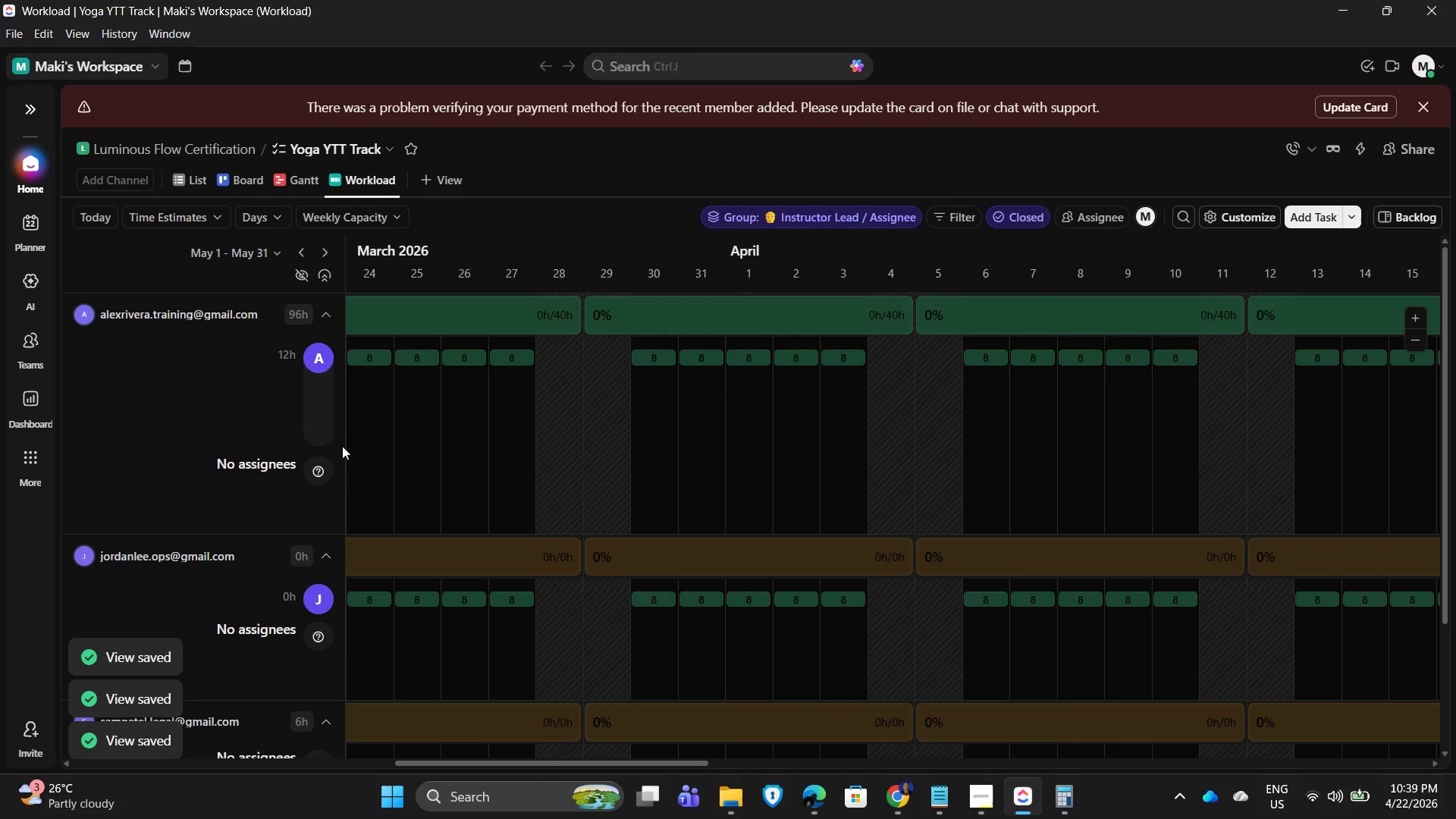 
left_click([302, 312])
 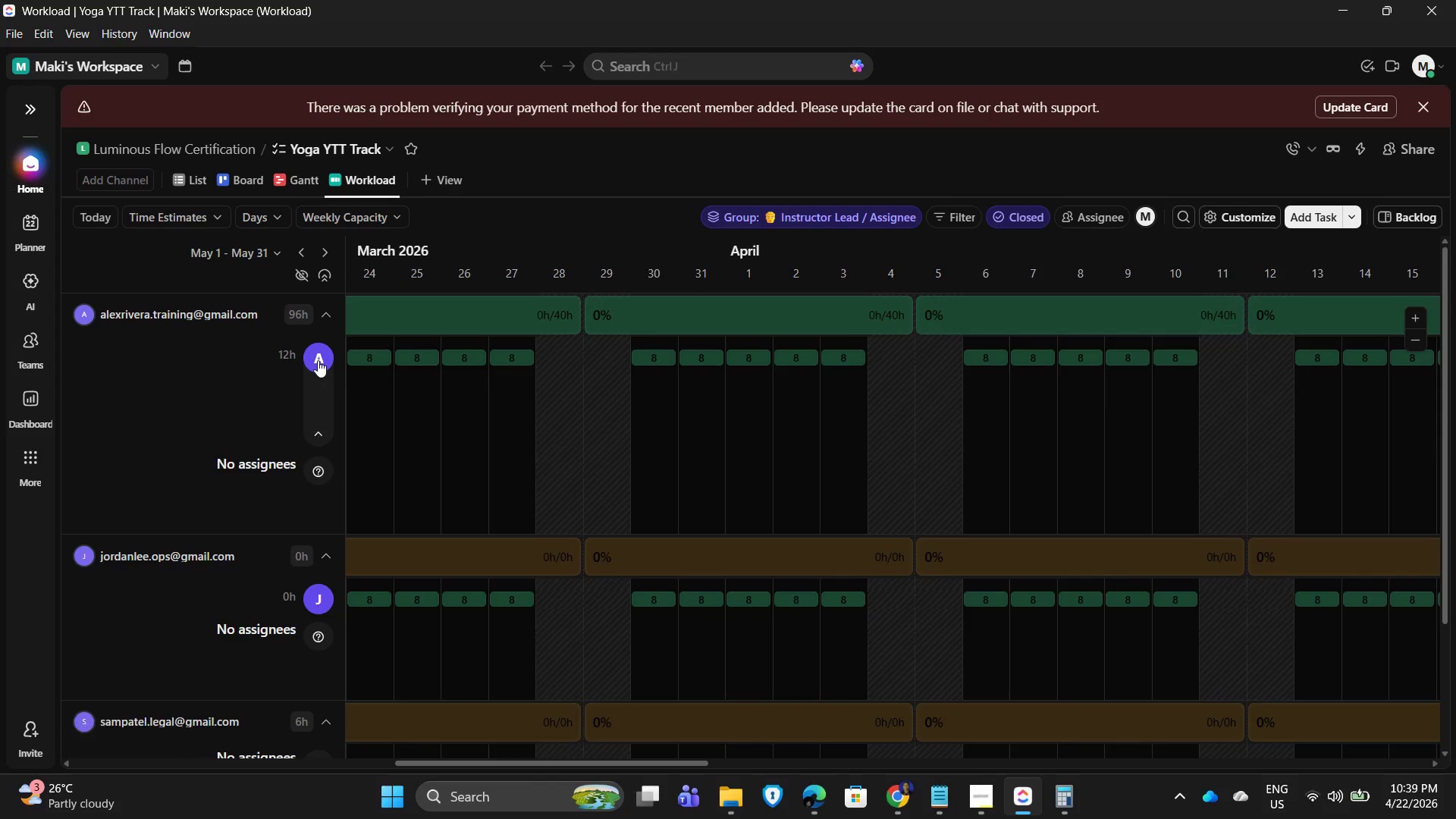 
left_click([318, 360])
 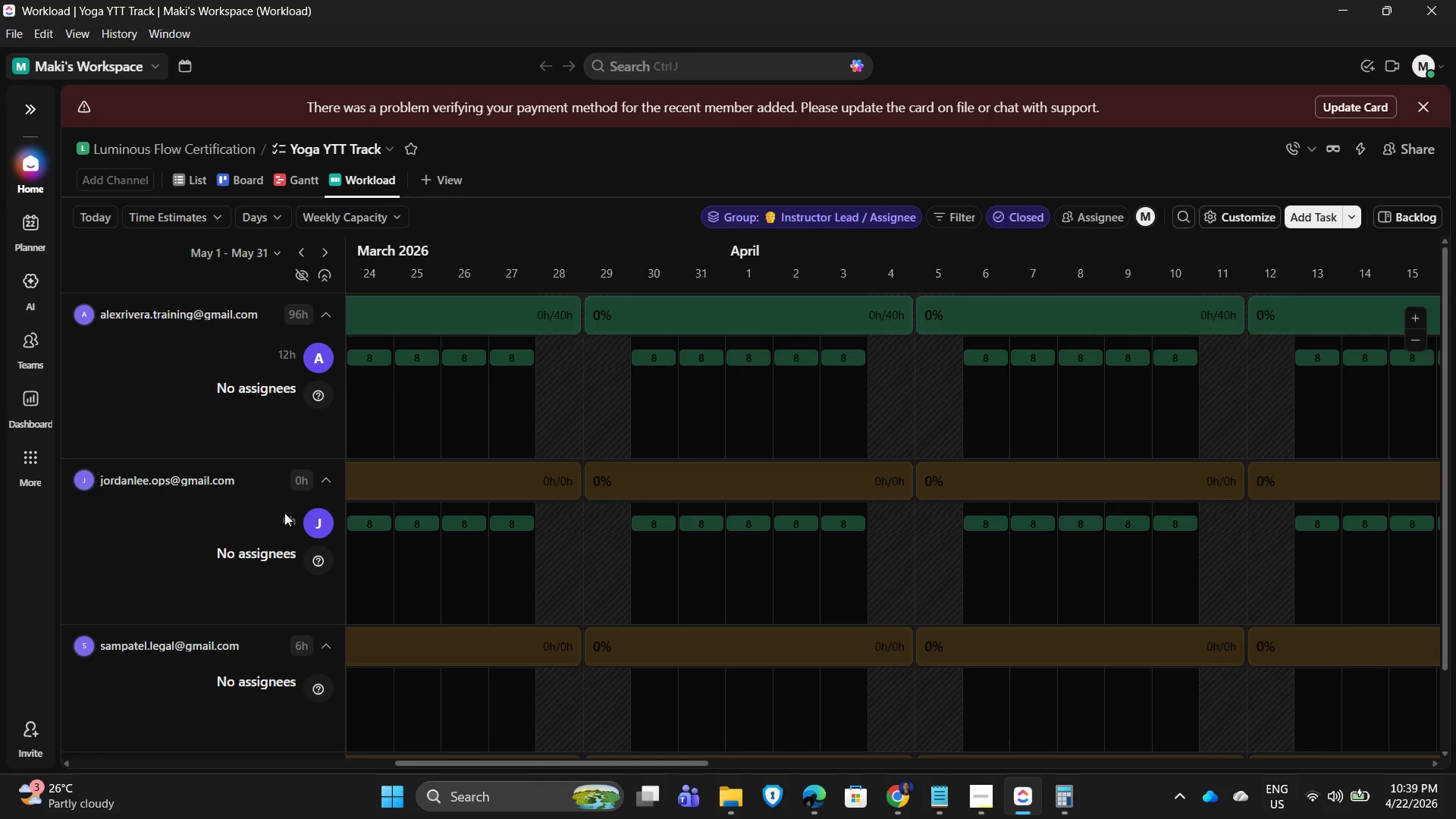 
left_click([325, 358])
 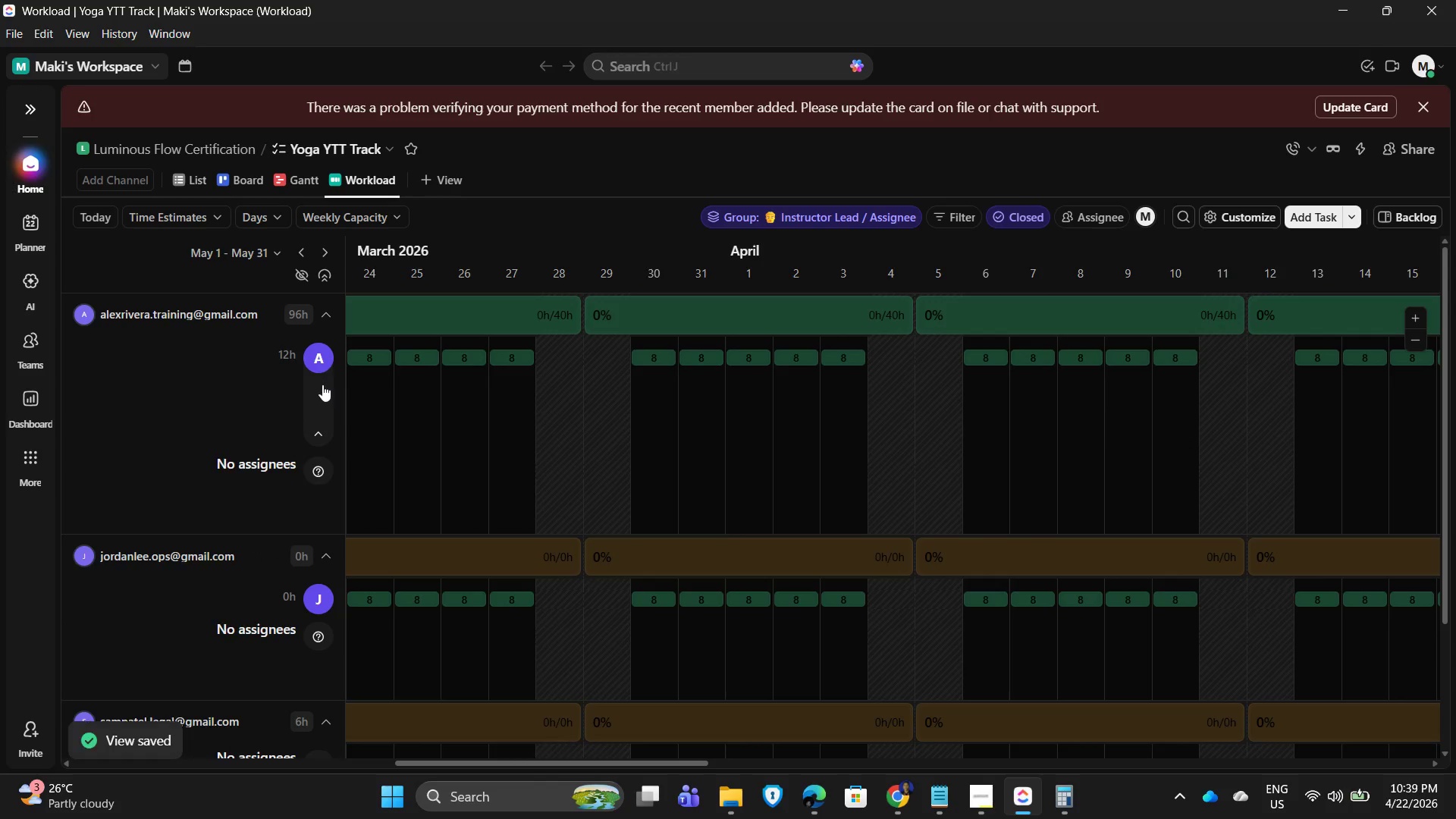 
scroll: coordinate [321, 610], scroll_direction: down, amount: 5.0
 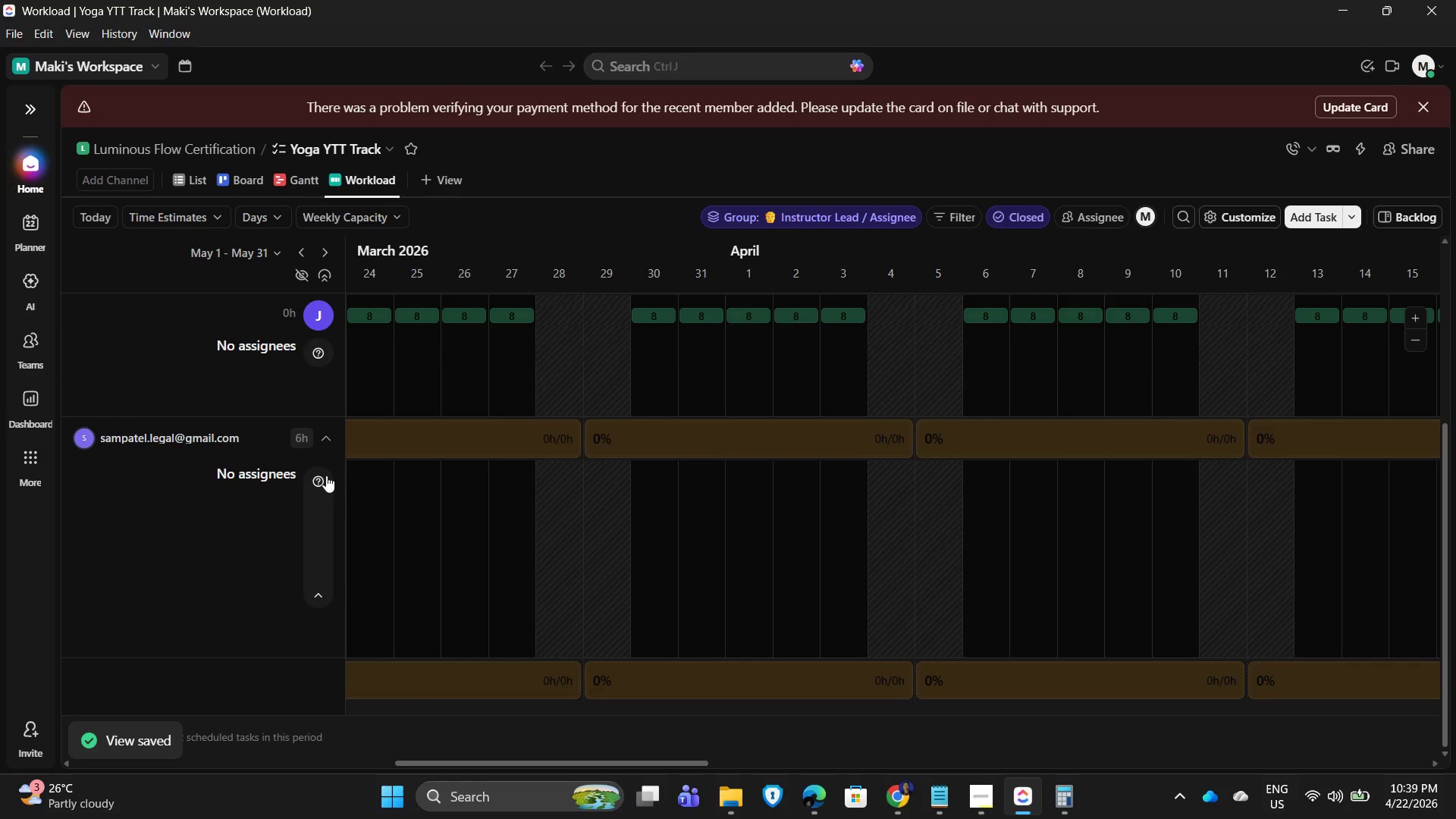 
mouse_move([318, 476])
 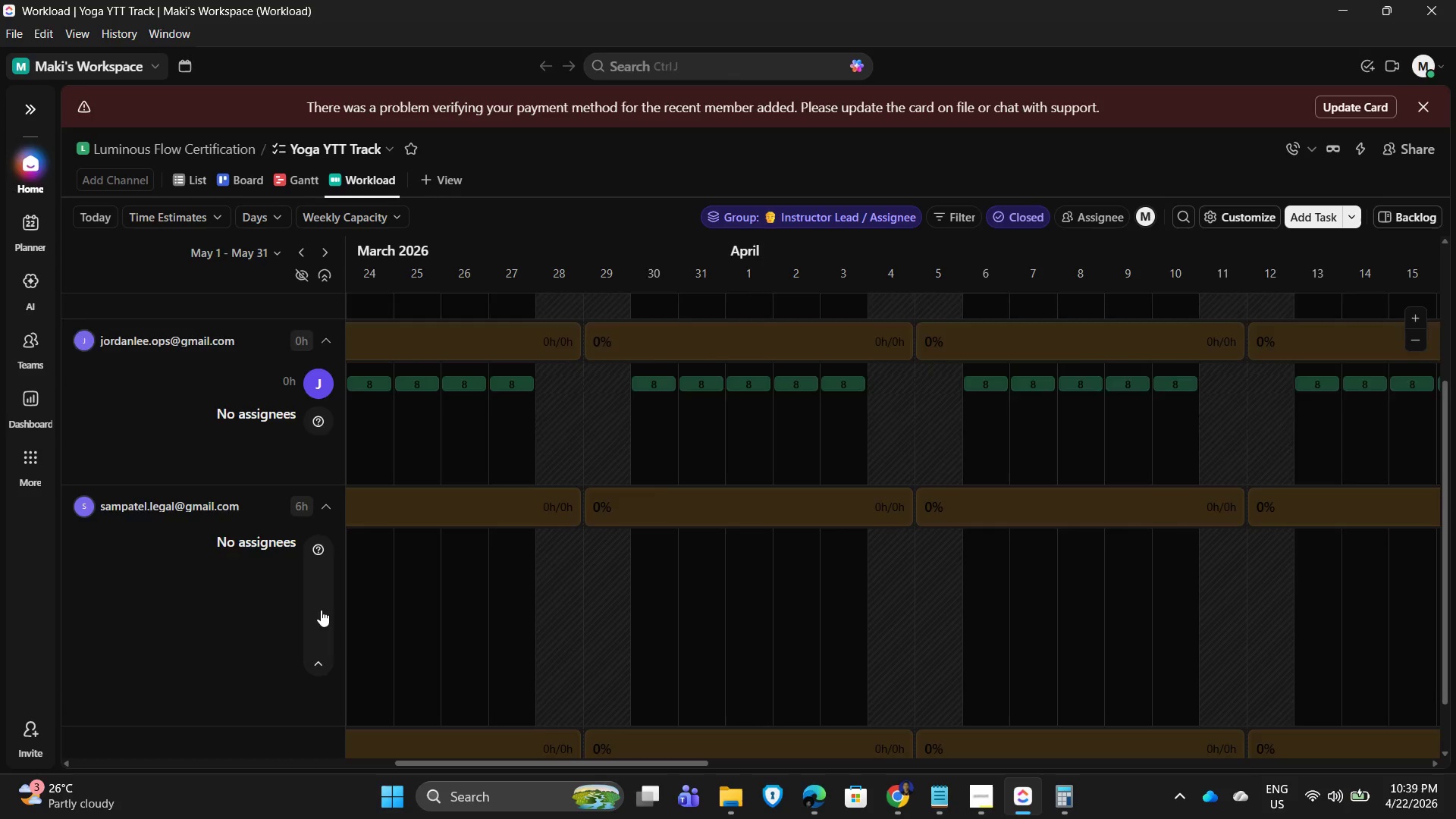 
left_click([322, 479])
 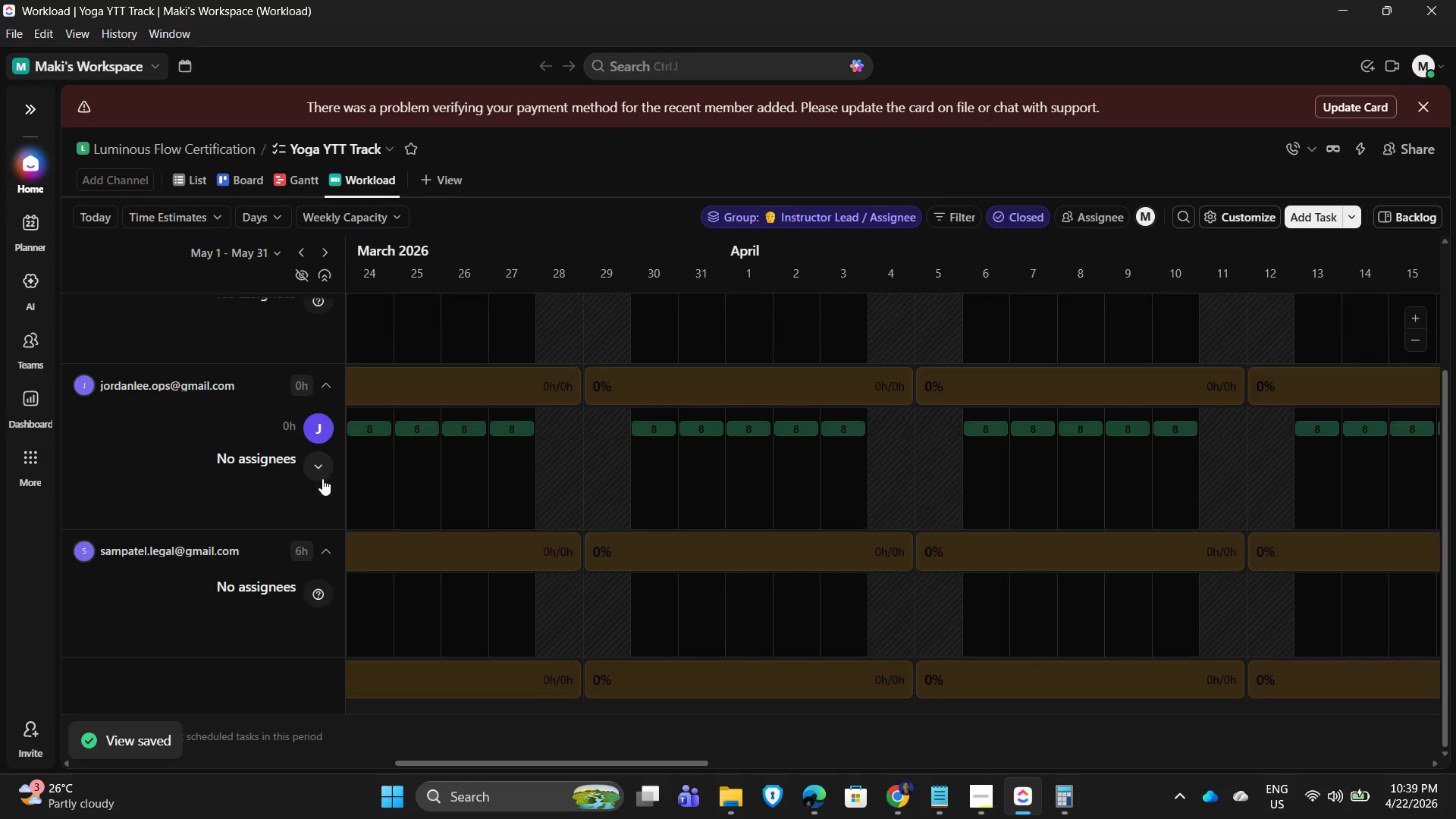 
mouse_move([311, 619])
 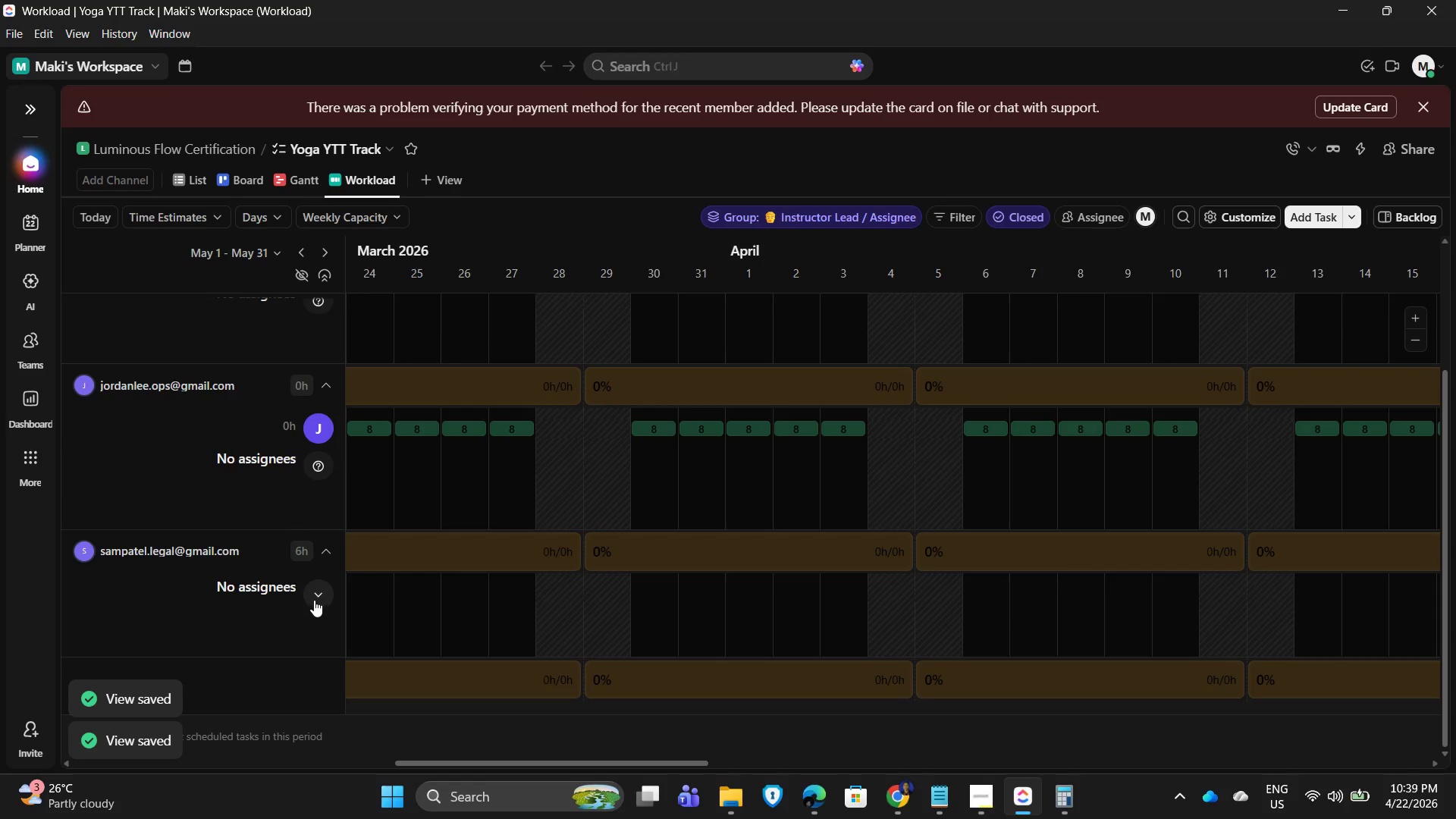 
left_click([314, 590])
 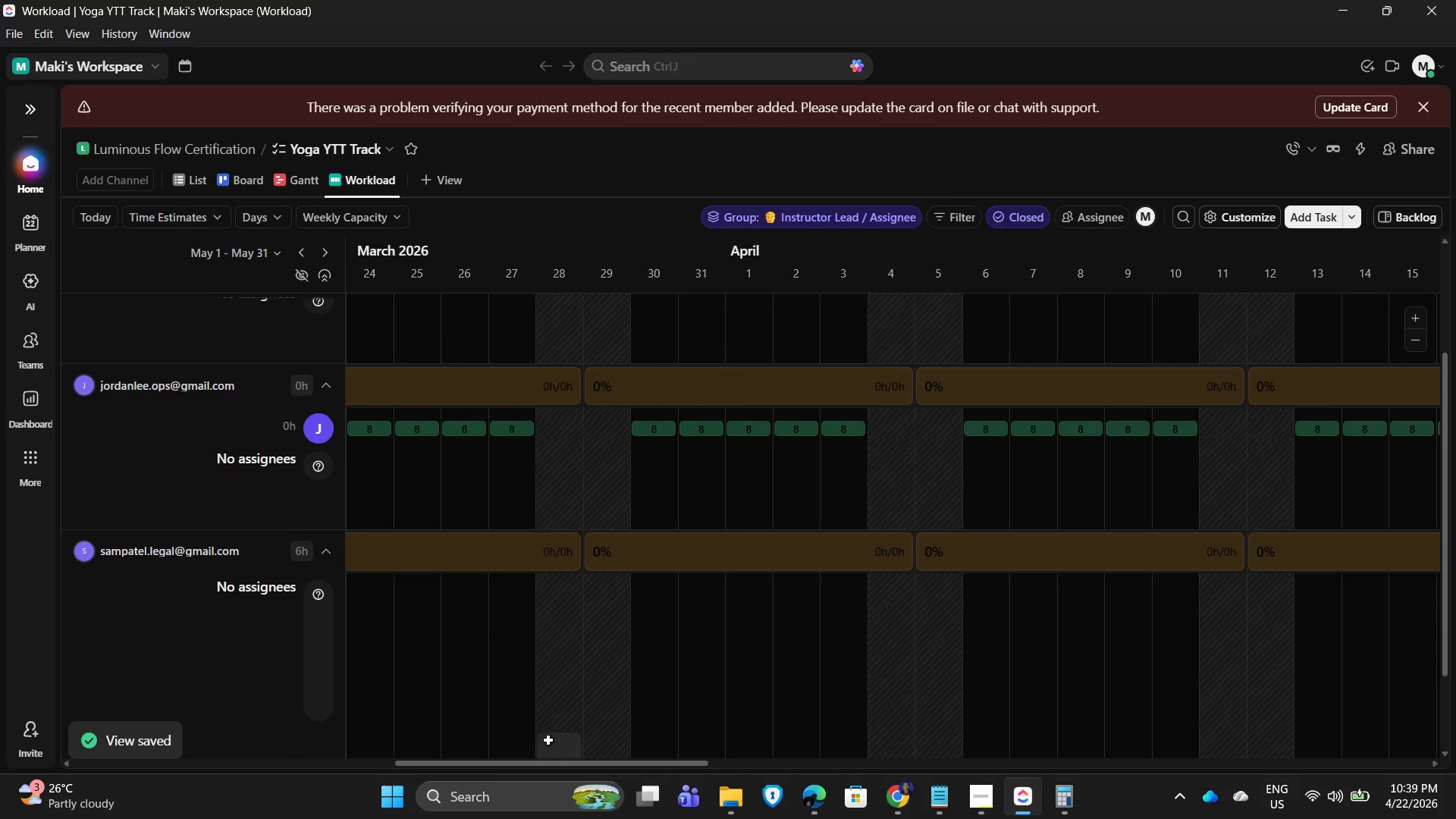 
left_click_drag(start_coordinate=[552, 760], to_coordinate=[337, 740])
 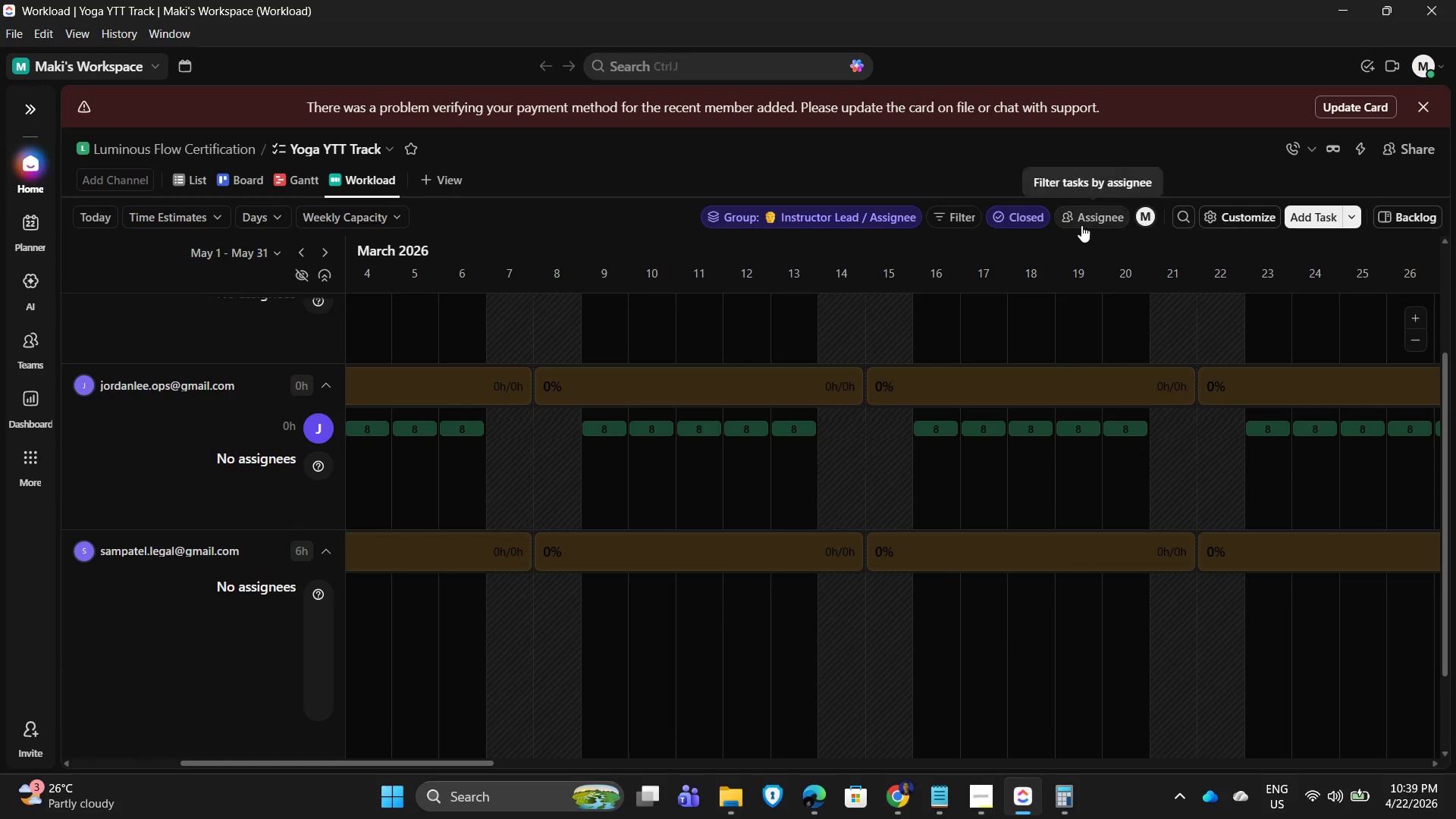 
mouse_move([328, 436])
 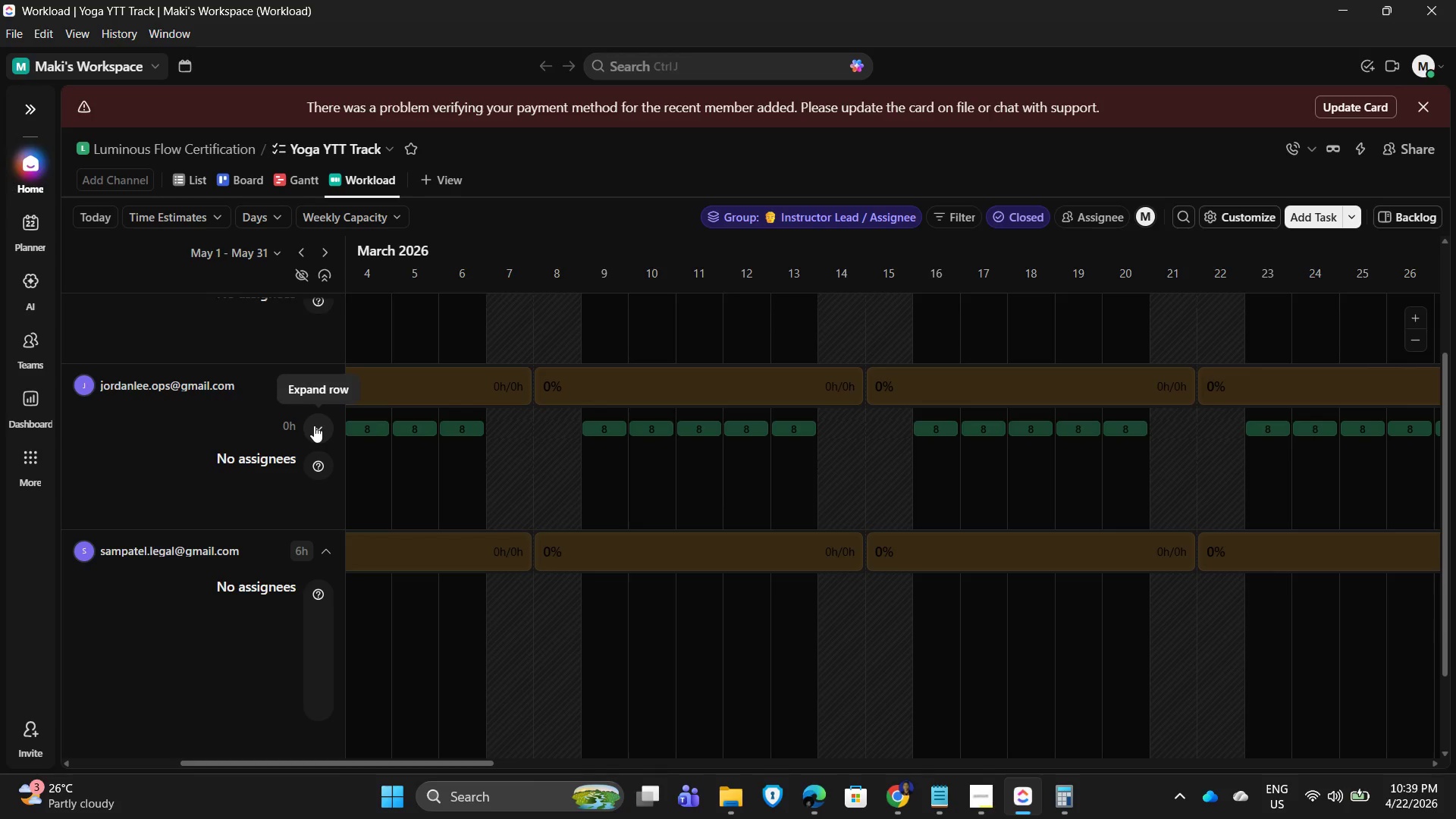 
left_click([314, 425])
 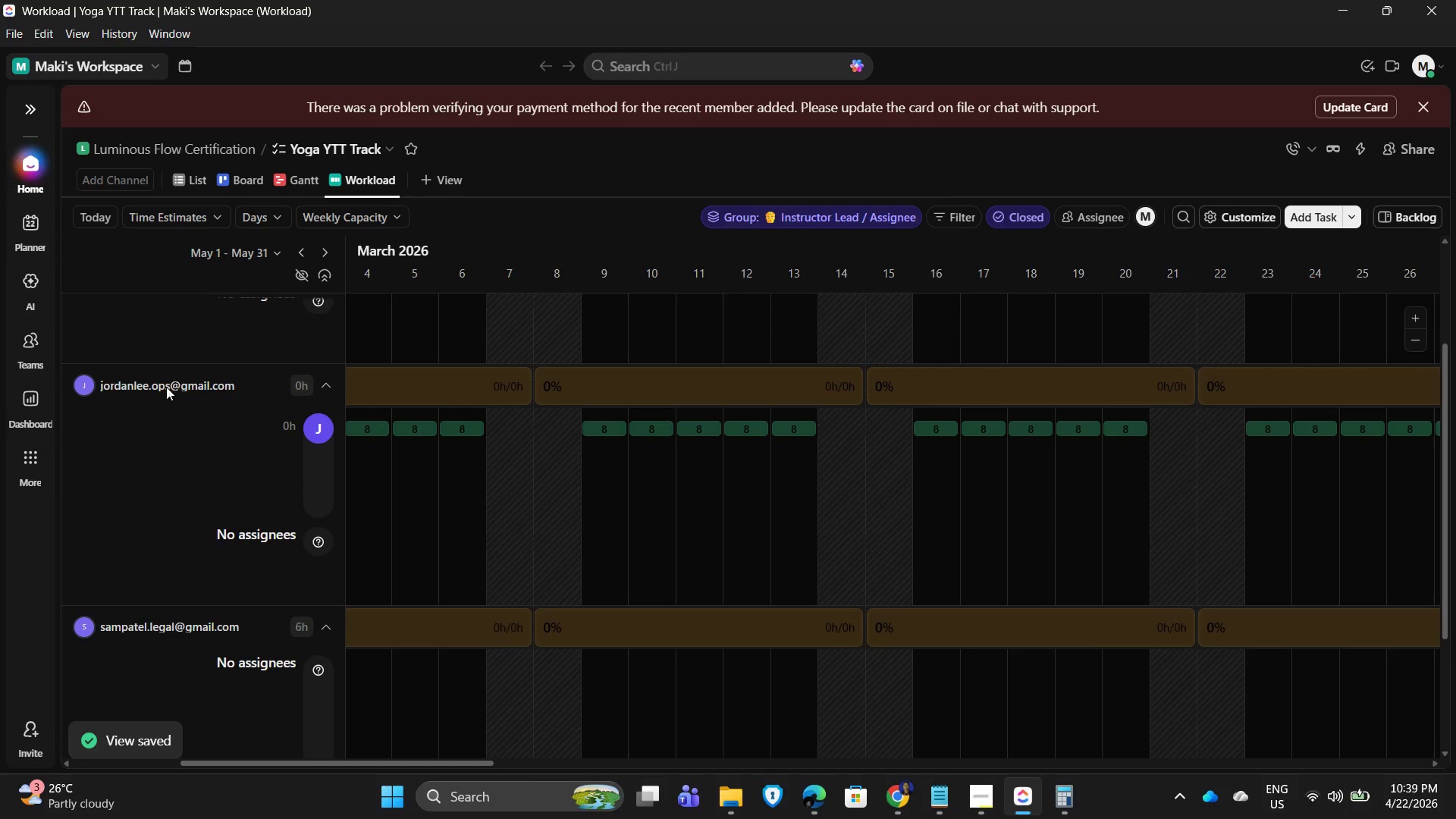 
left_click([168, 388])
 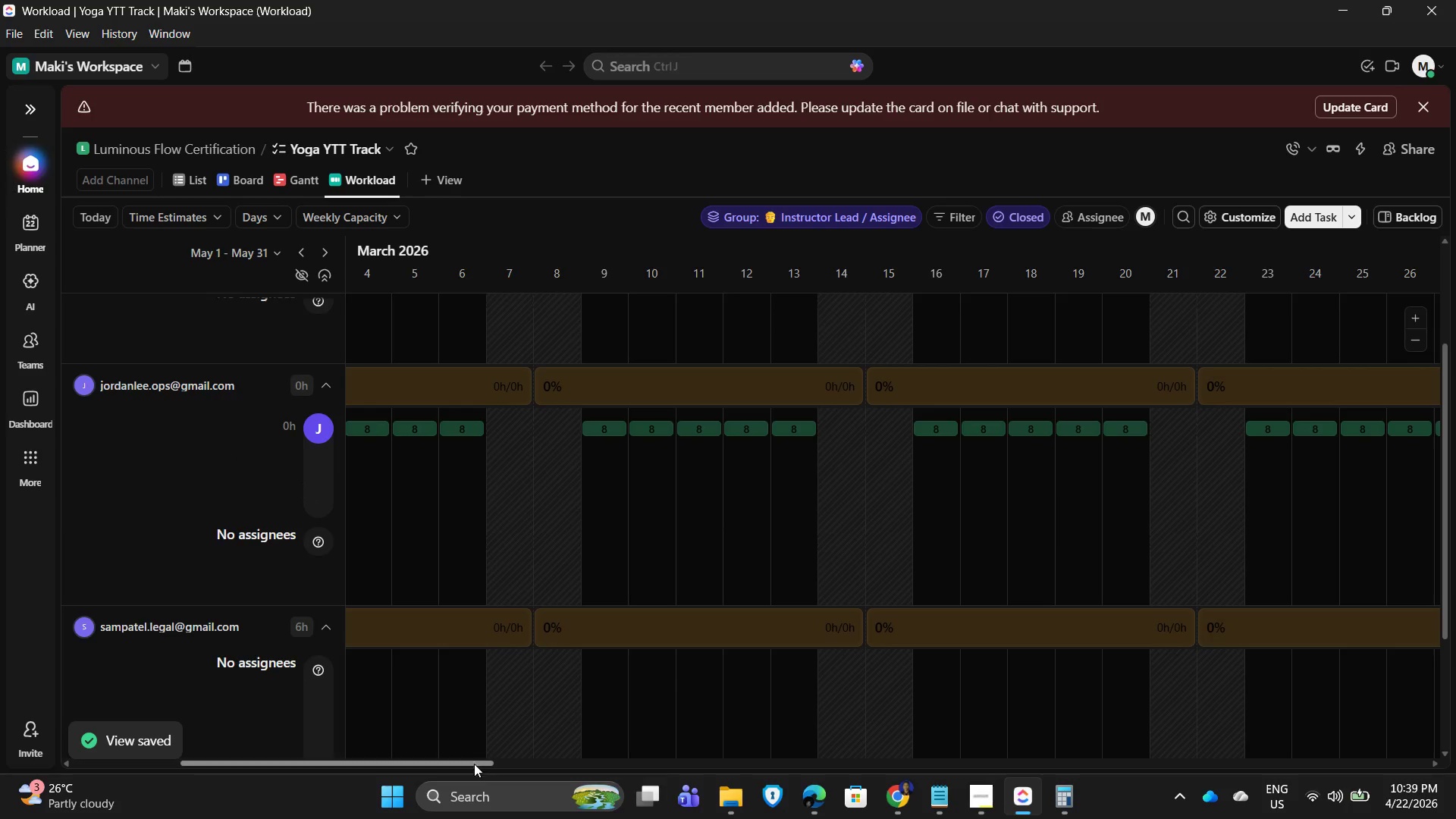 
scroll: coordinate [535, 377], scroll_direction: up, amount: 8.0
 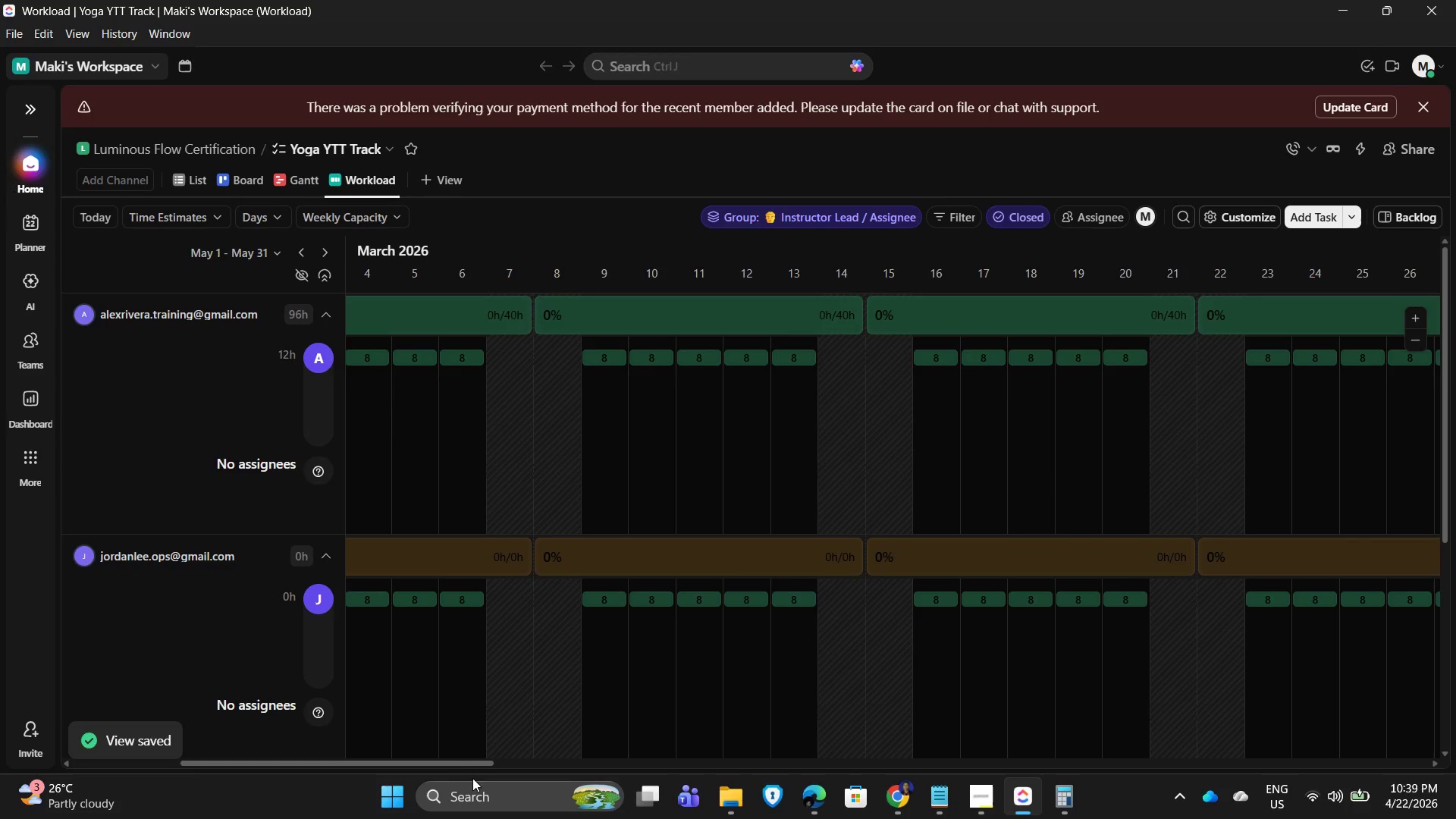 
left_click_drag(start_coordinate=[442, 764], to_coordinate=[952, 739])
 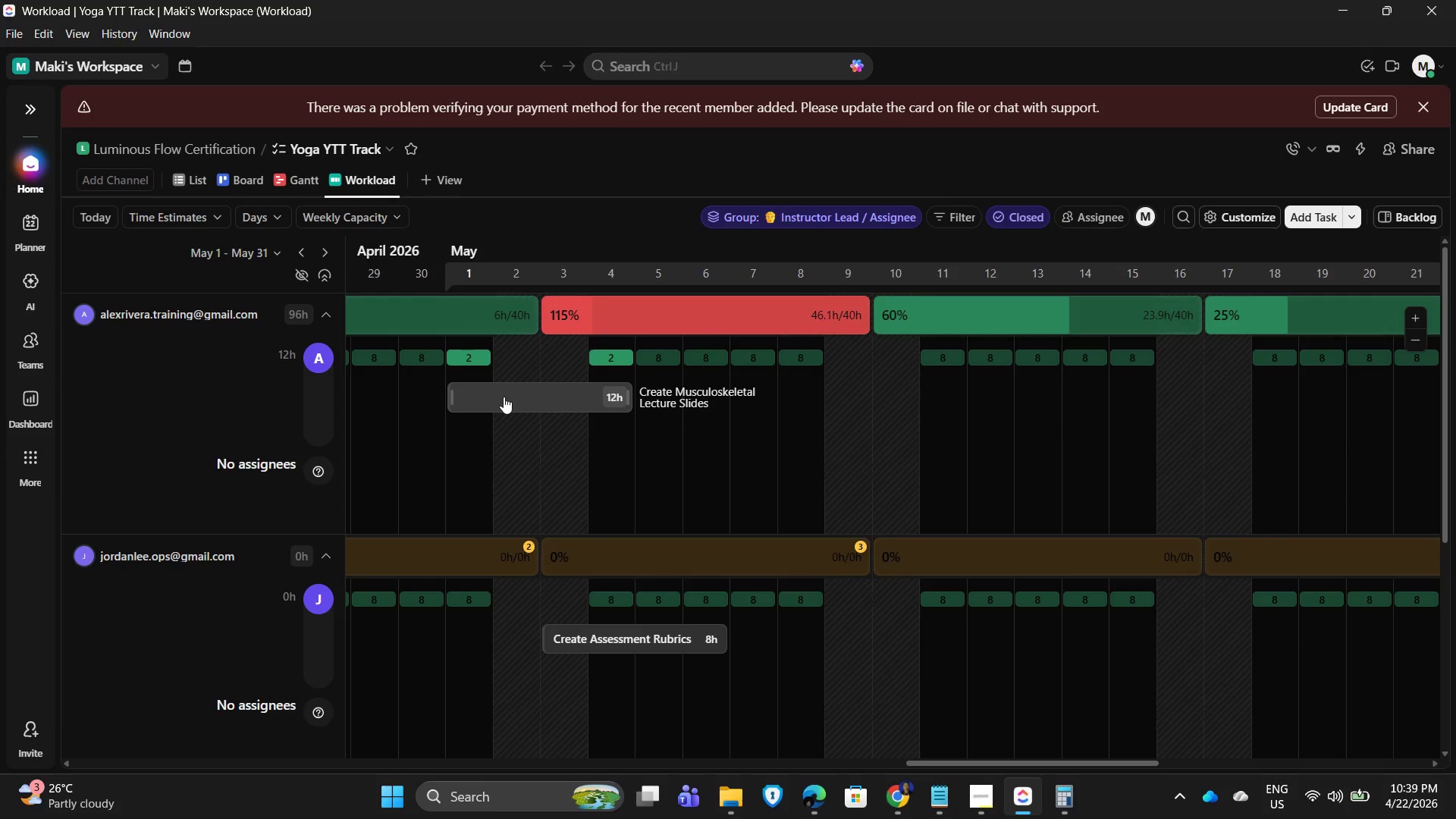 
wait(6.01)
 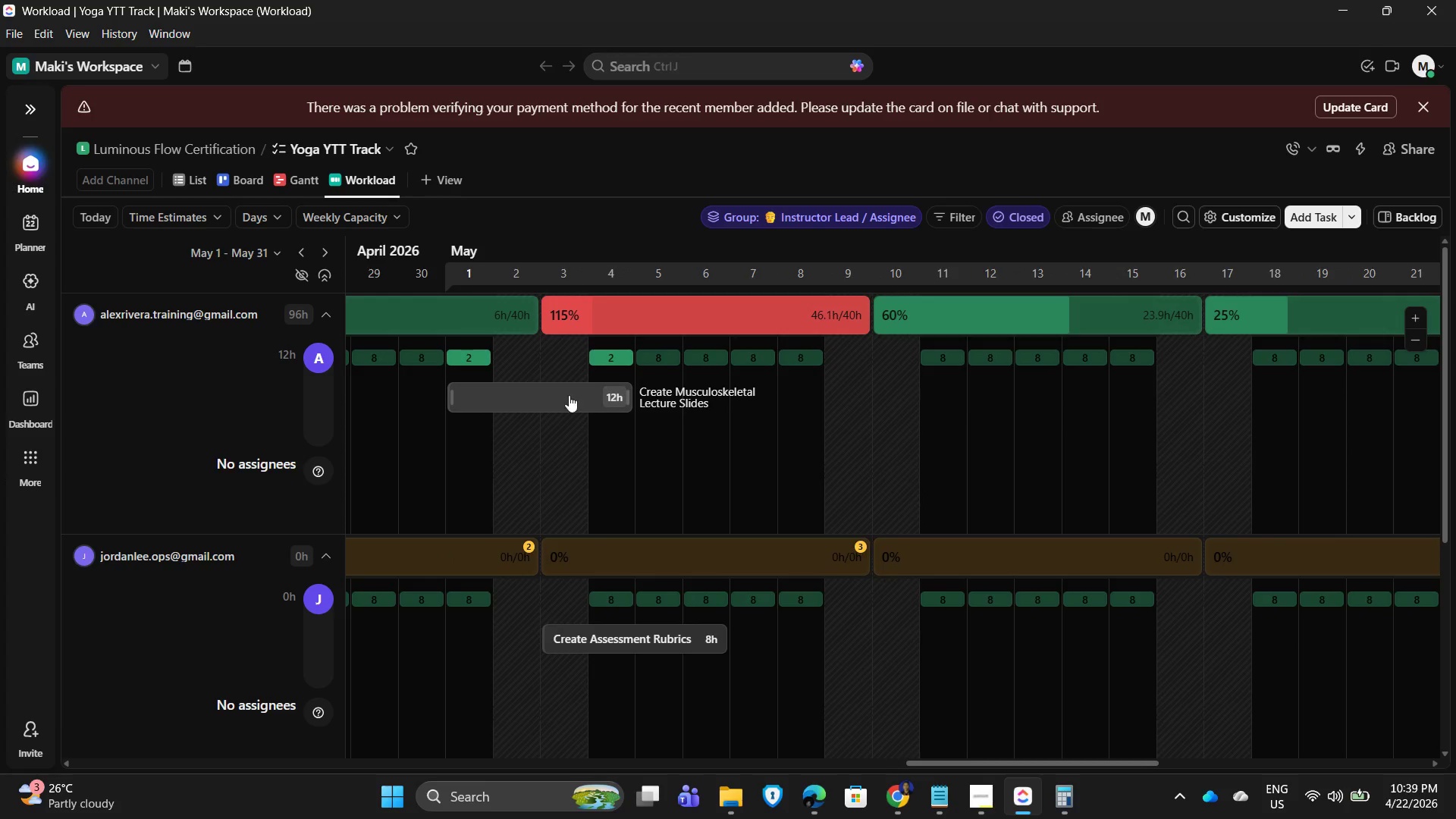 
left_click_drag(start_coordinate=[927, 767], to_coordinate=[808, 783])
 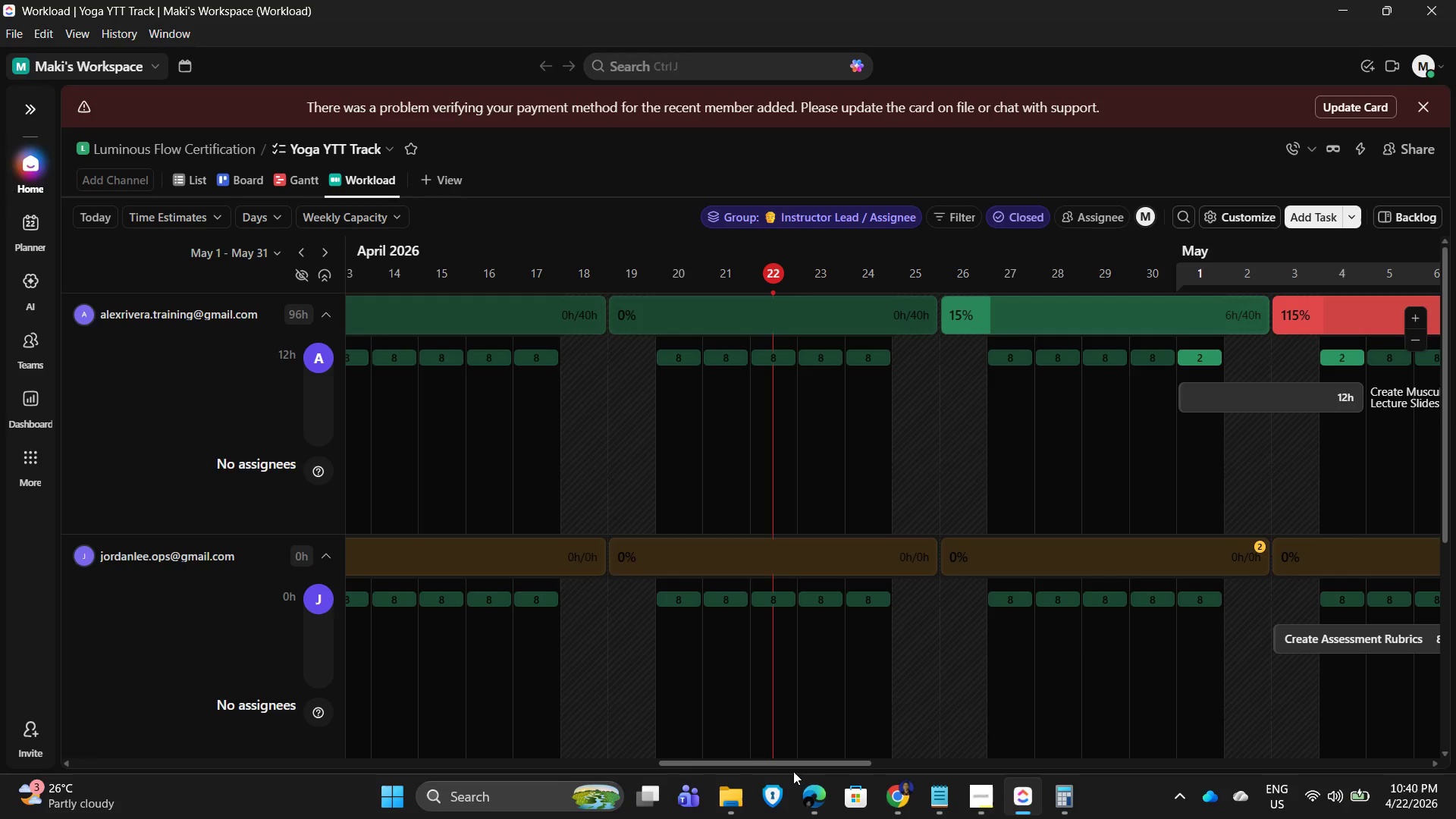 
left_click_drag(start_coordinate=[793, 769], to_coordinate=[735, 775])
 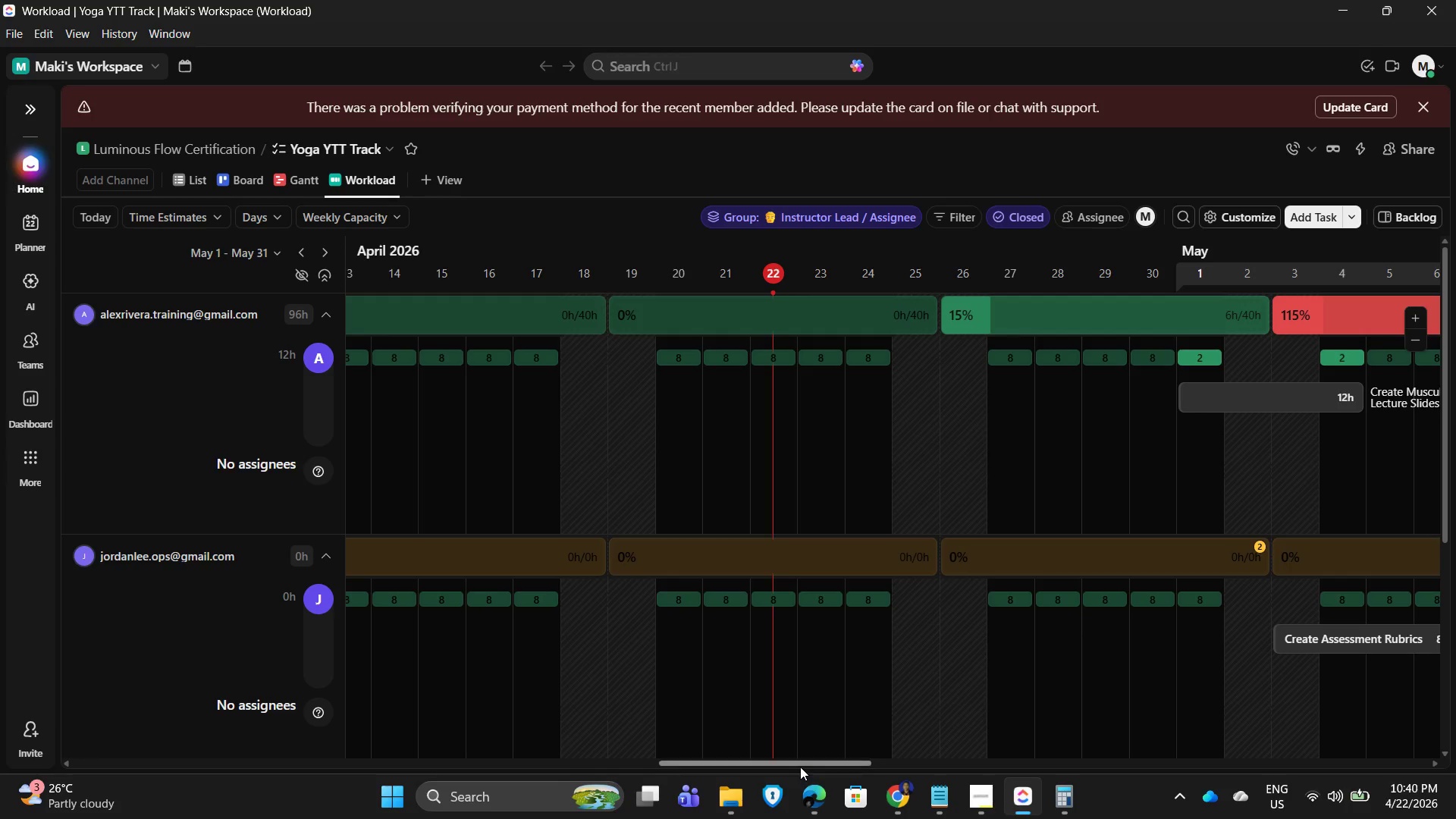 
left_click_drag(start_coordinate=[796, 763], to_coordinate=[1323, 705])
 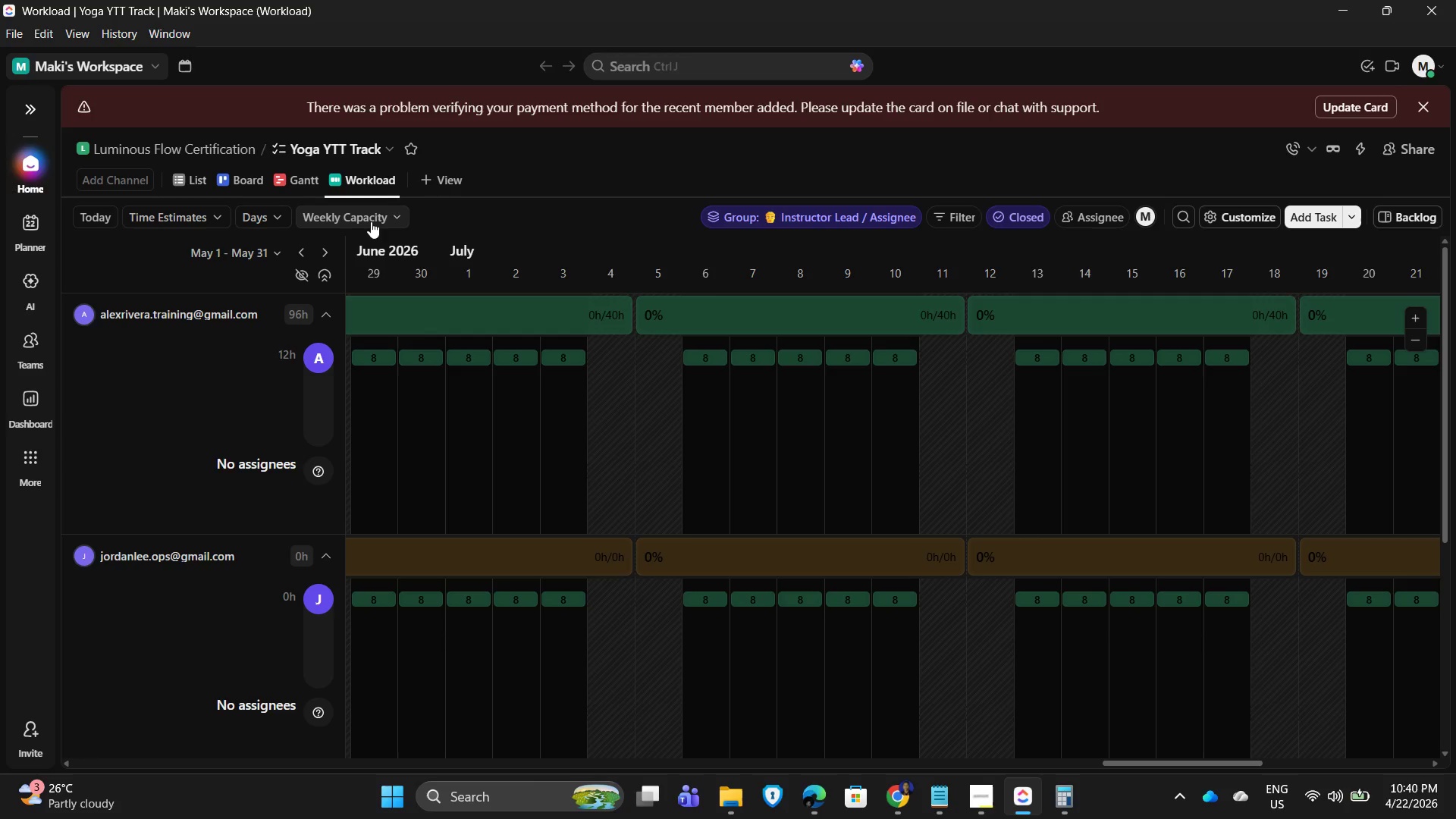 
left_click([372, 219])
 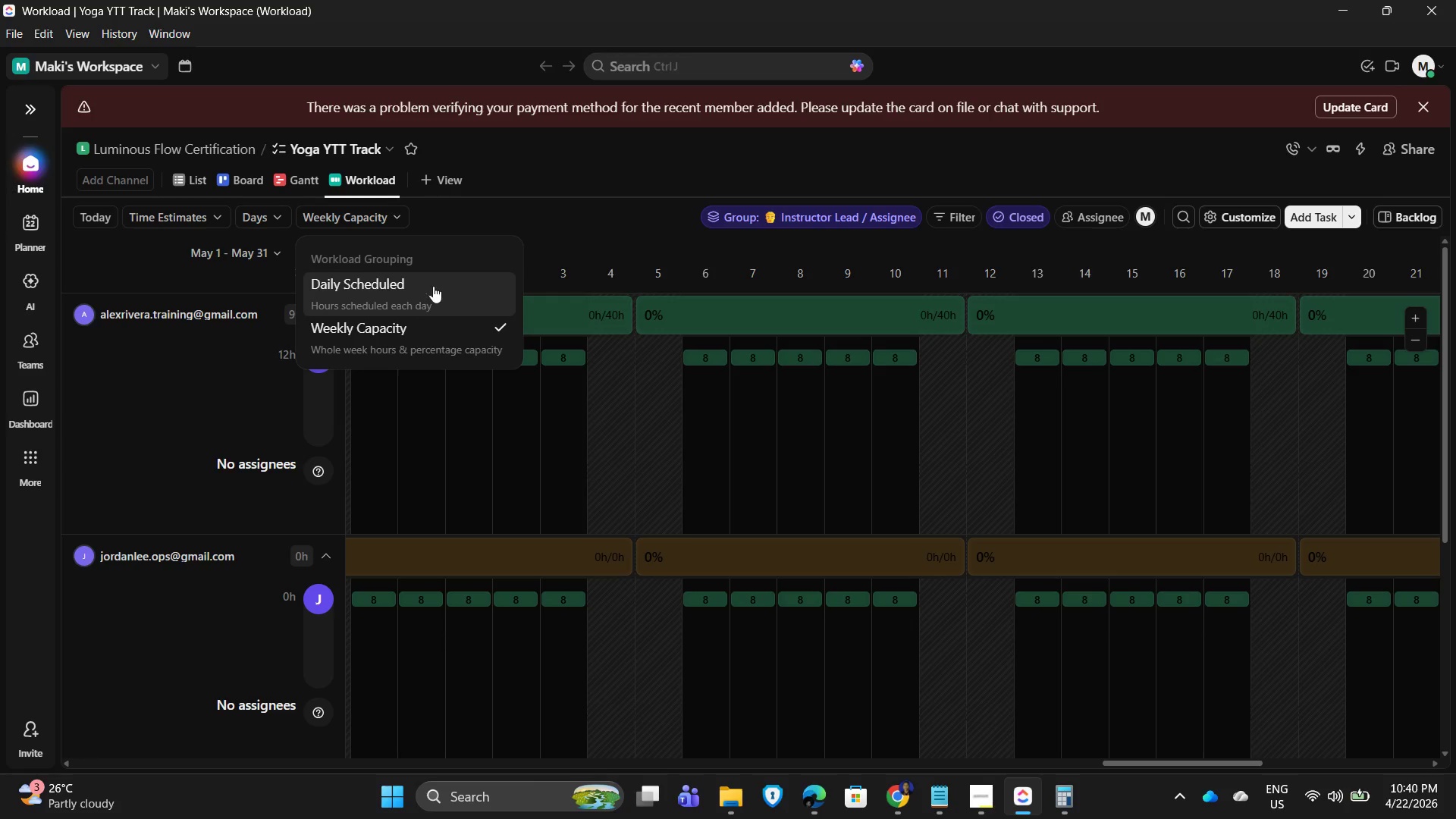 
left_click([585, 196])
 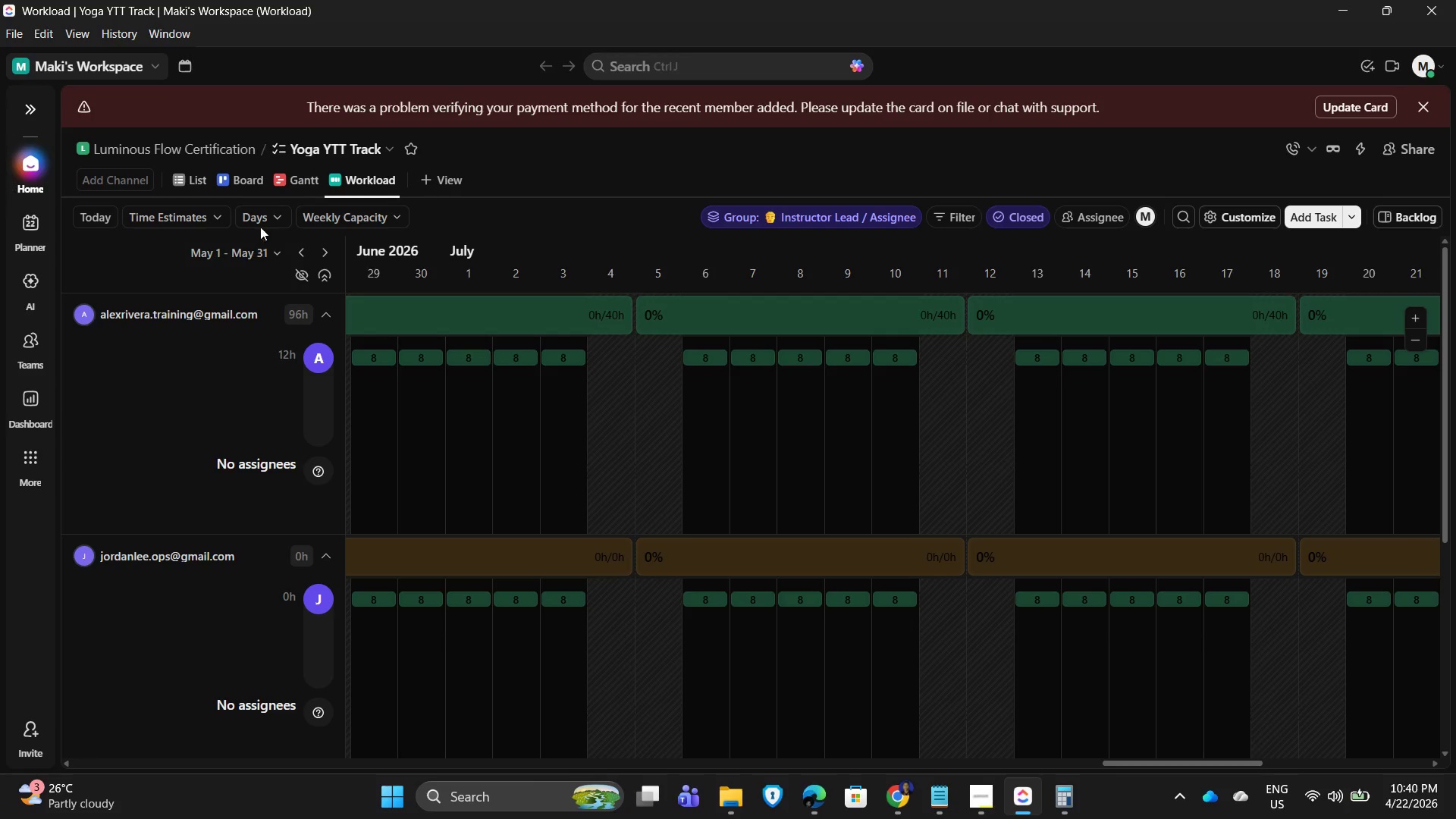 
left_click([259, 218])
 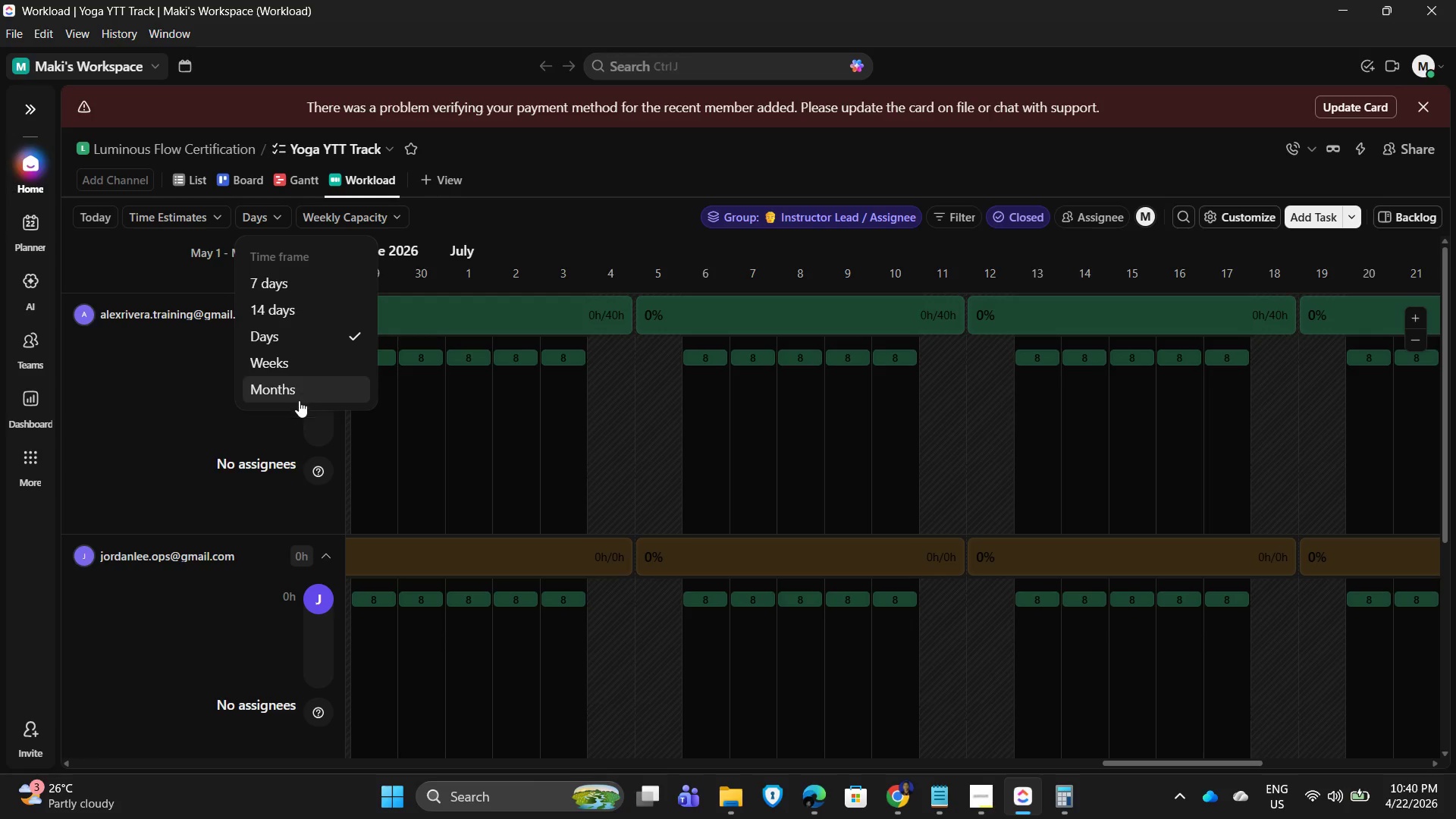 
left_click([290, 381])
 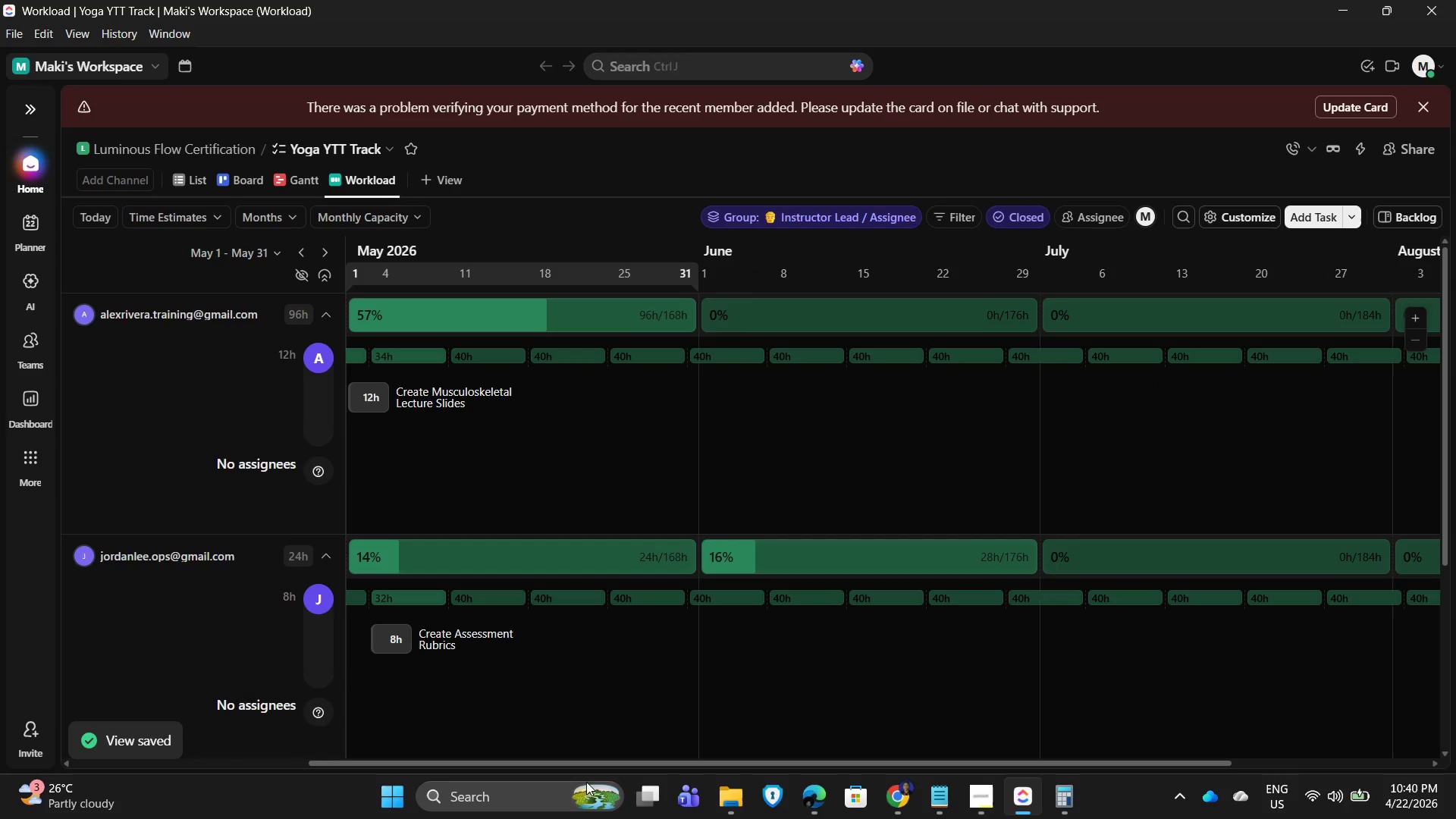 
left_click_drag(start_coordinate=[580, 764], to_coordinate=[375, 763])
 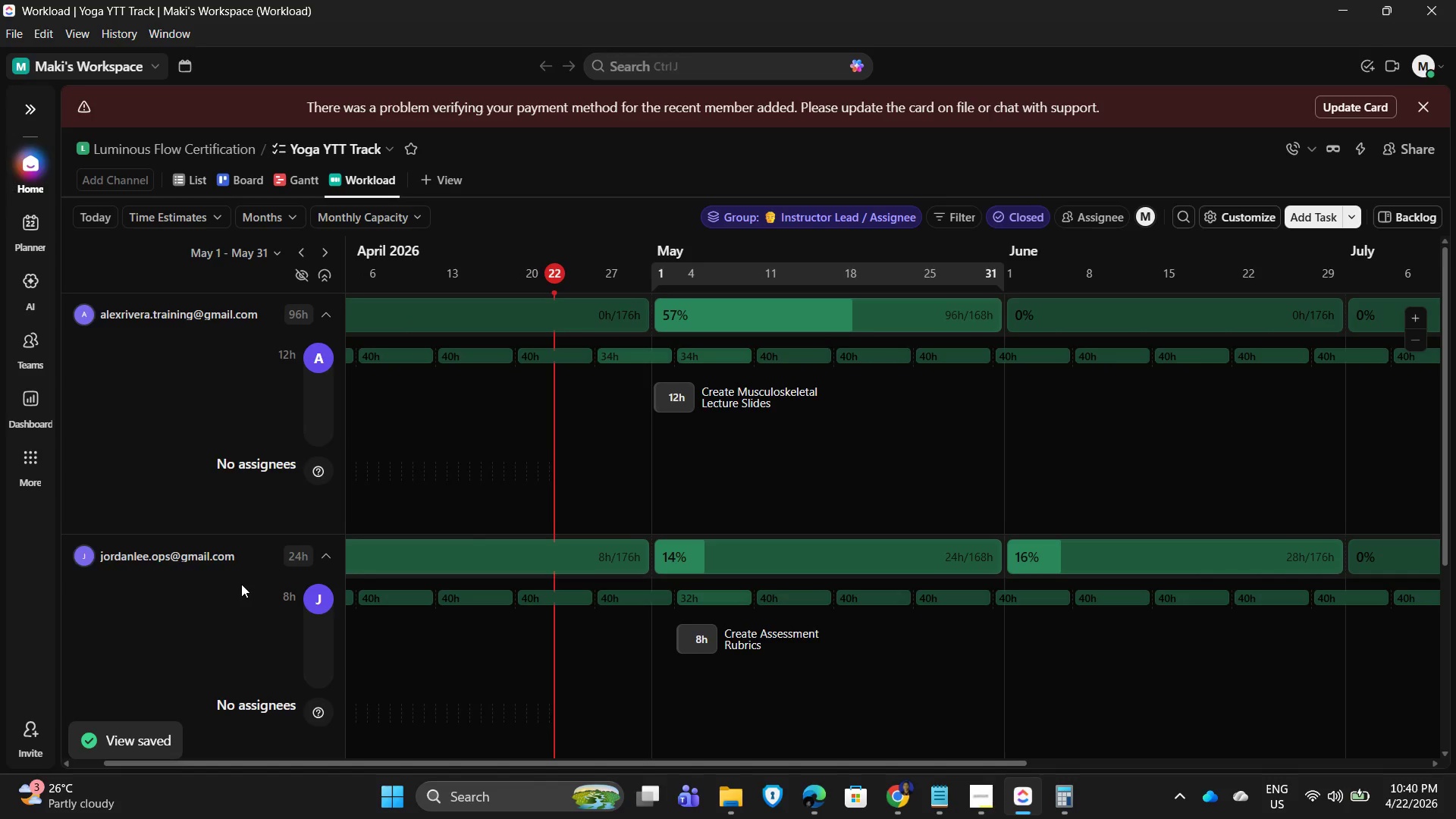 
scroll: coordinate [243, 598], scroll_direction: down, amount: 4.0
 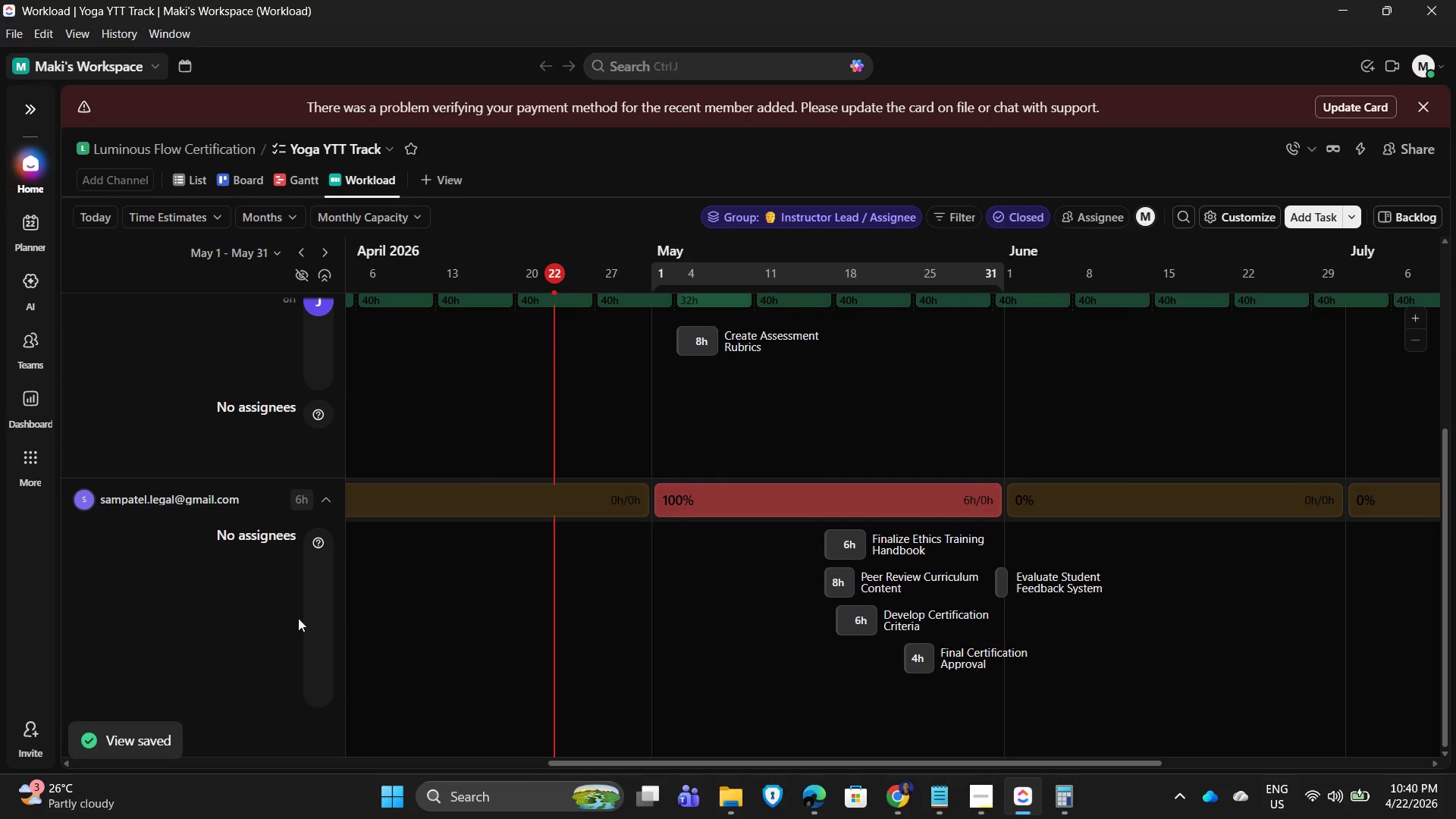 
scroll: coordinate [223, 617], scroll_direction: up, amount: 7.0
 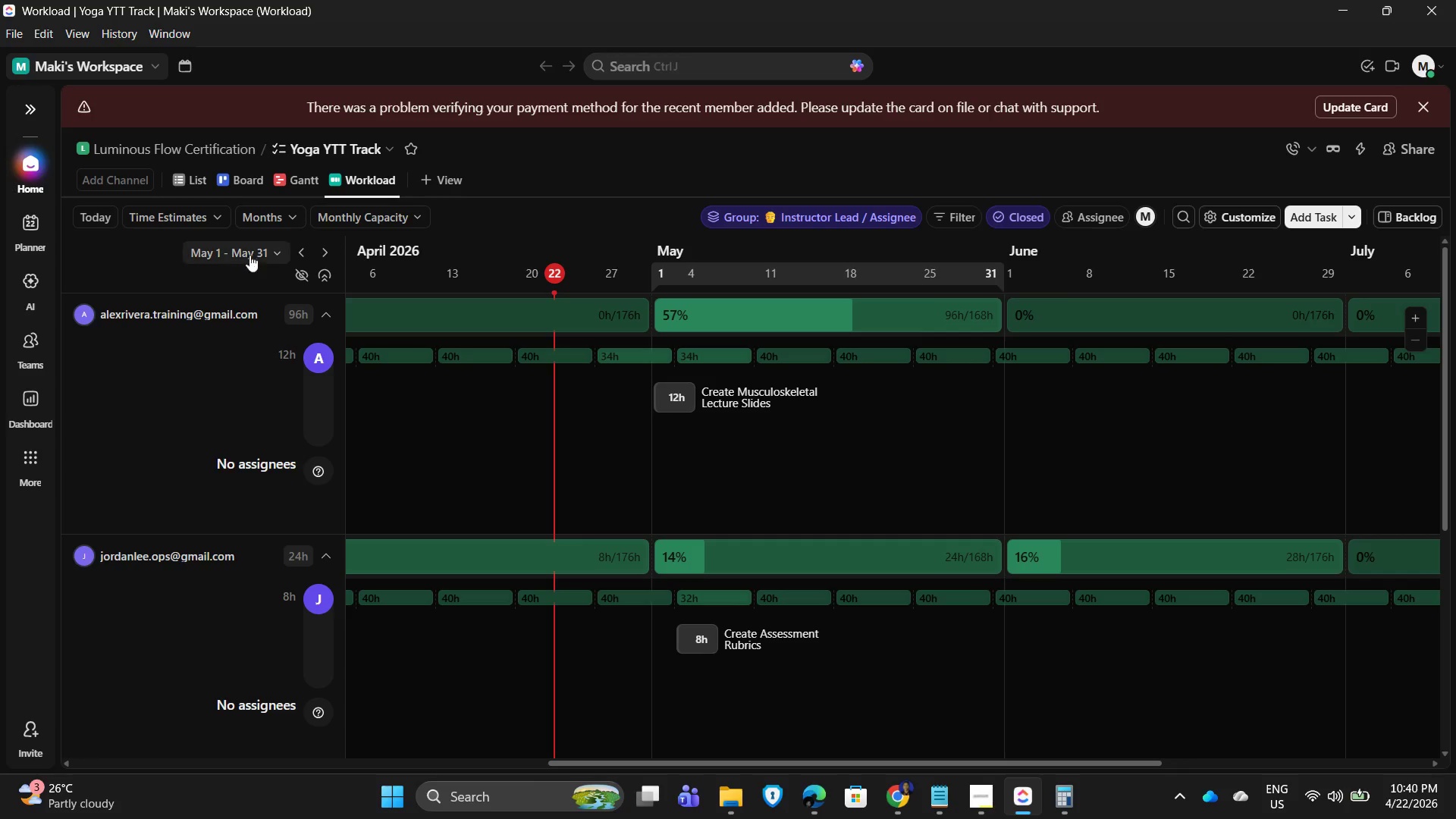 
left_click([273, 253])
 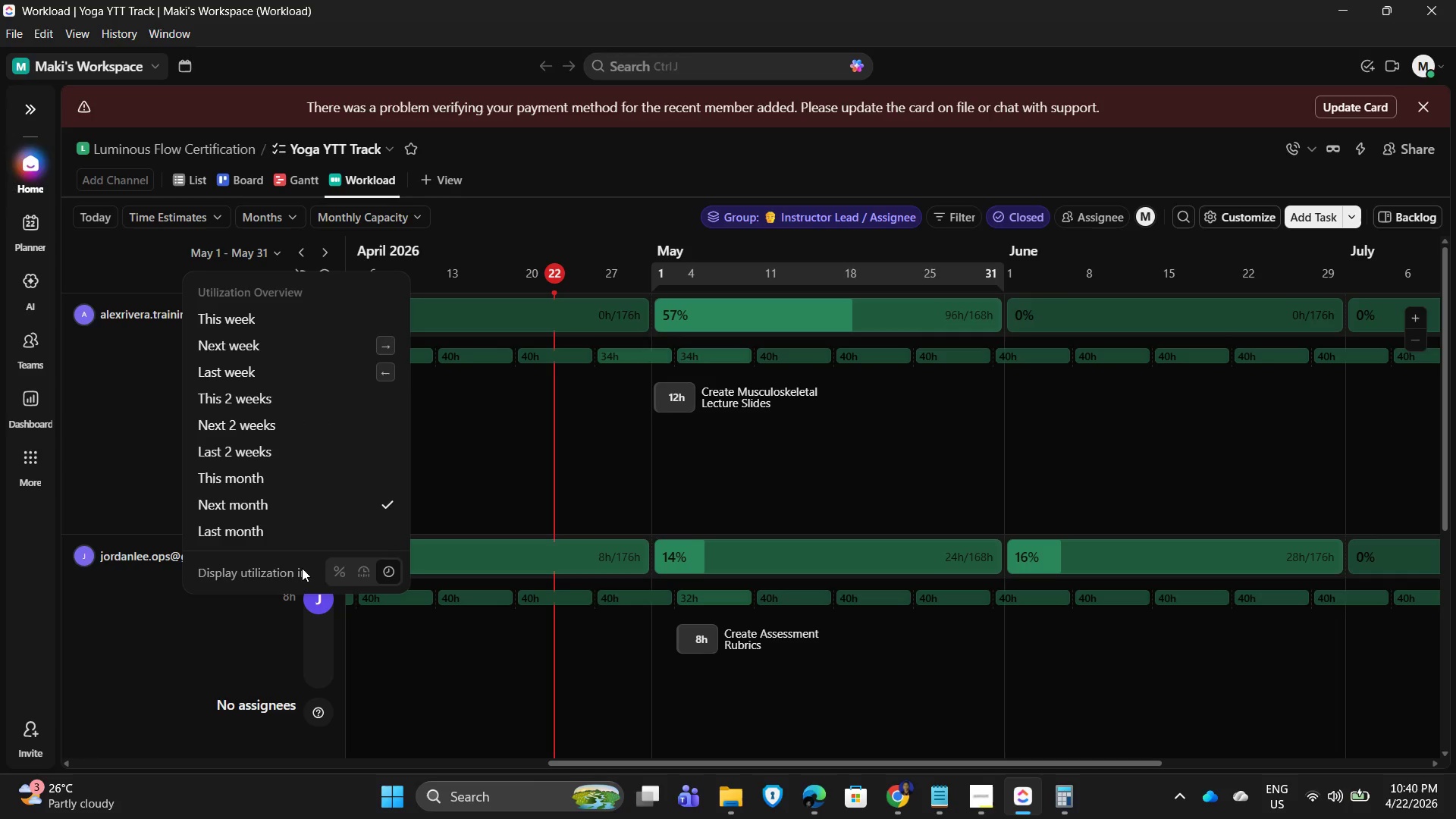 
left_click([89, 397])
 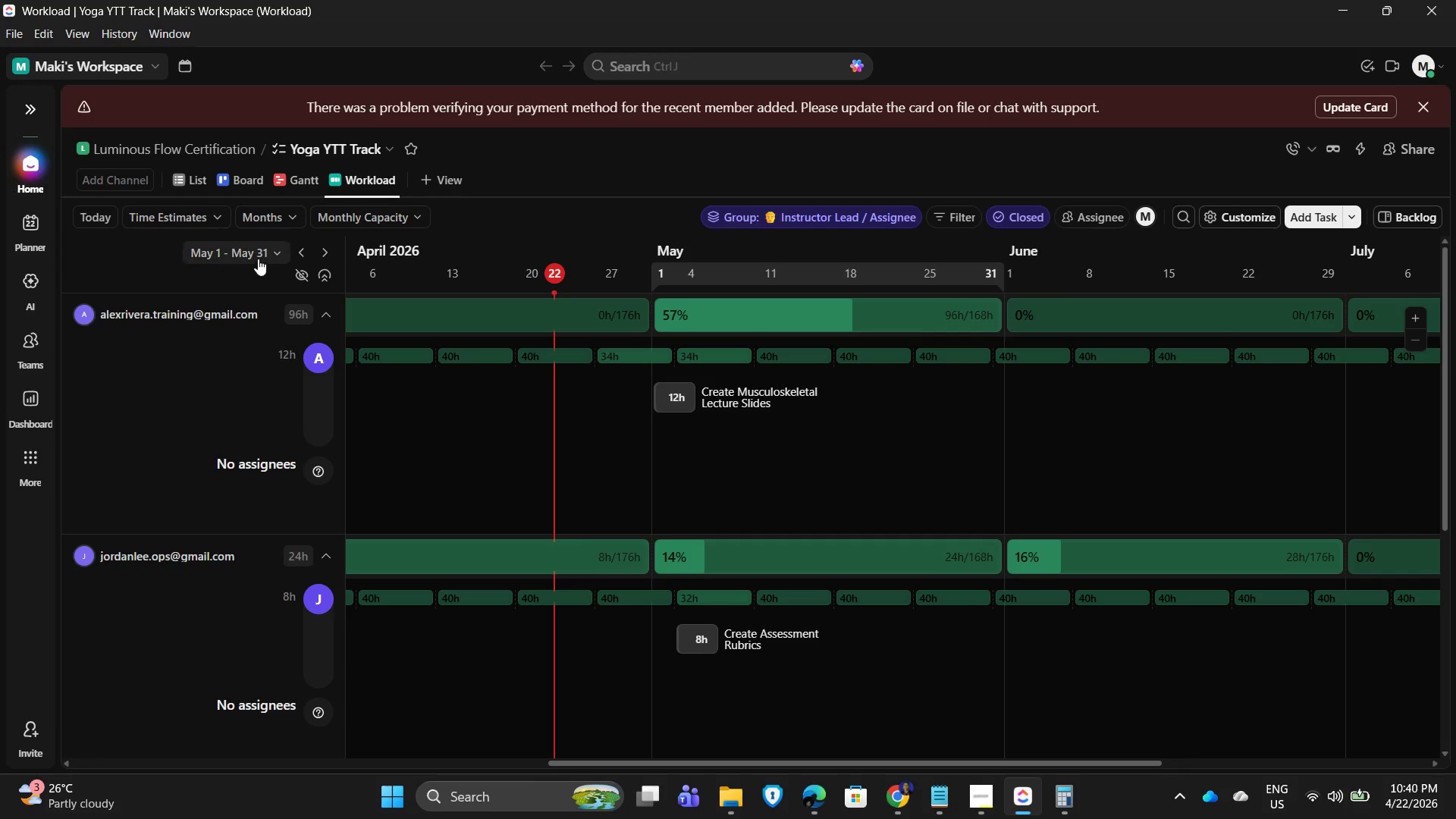 
left_click([260, 249])
 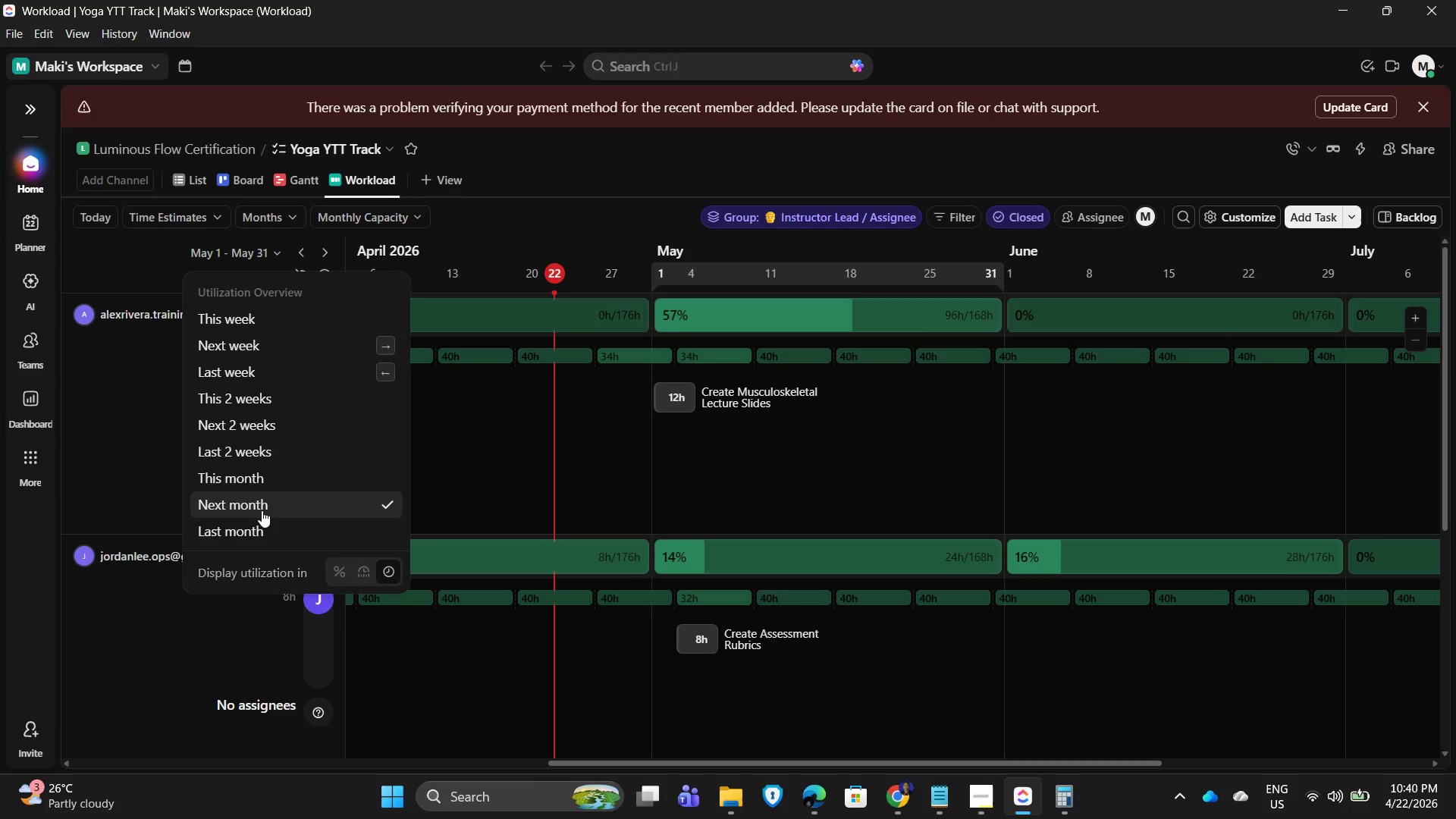 
left_click([267, 479])
 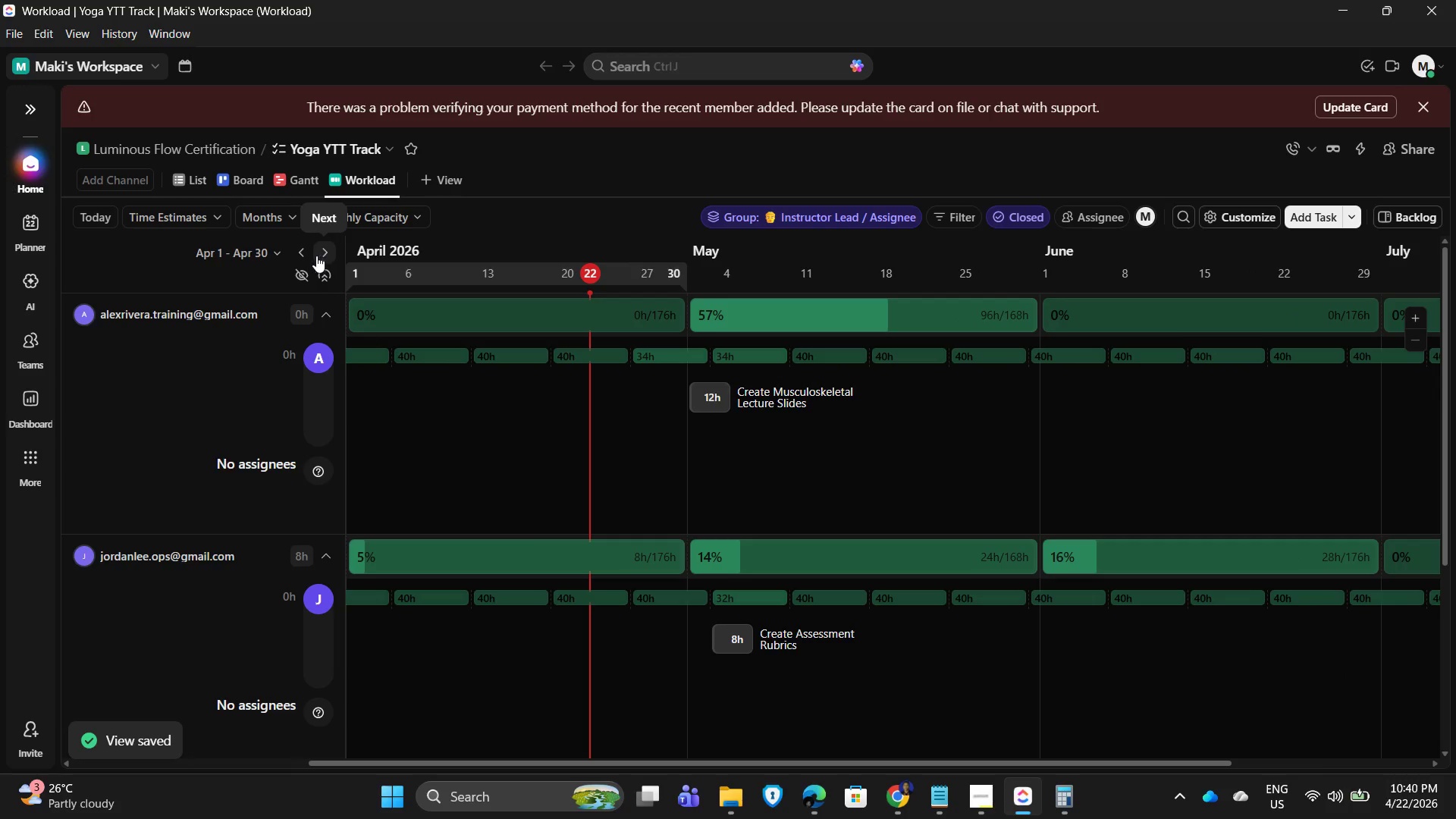 
scroll: coordinate [265, 477], scroll_direction: down, amount: 4.0
 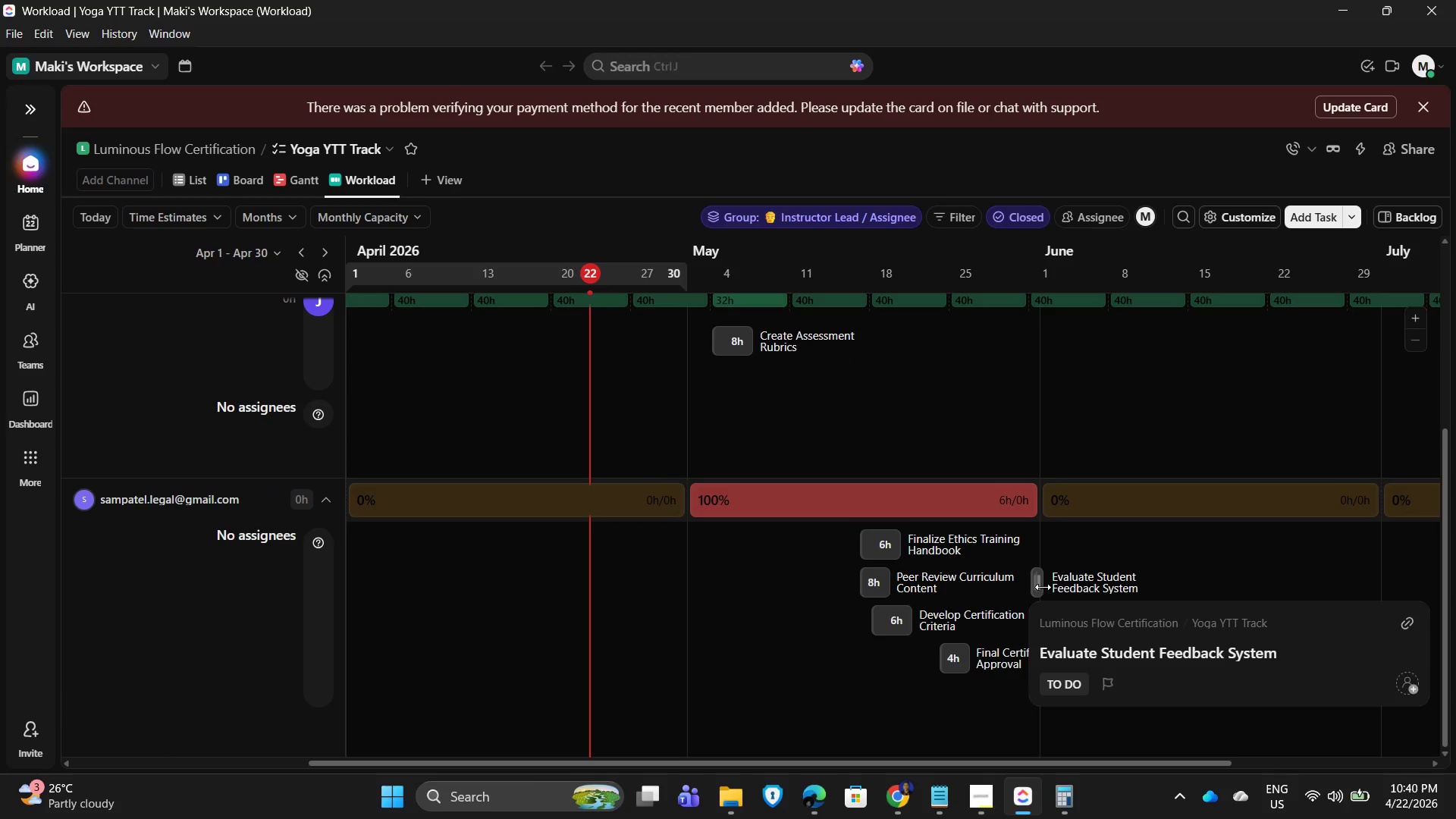 
scroll: coordinate [231, 569], scroll_direction: up, amount: 7.0
 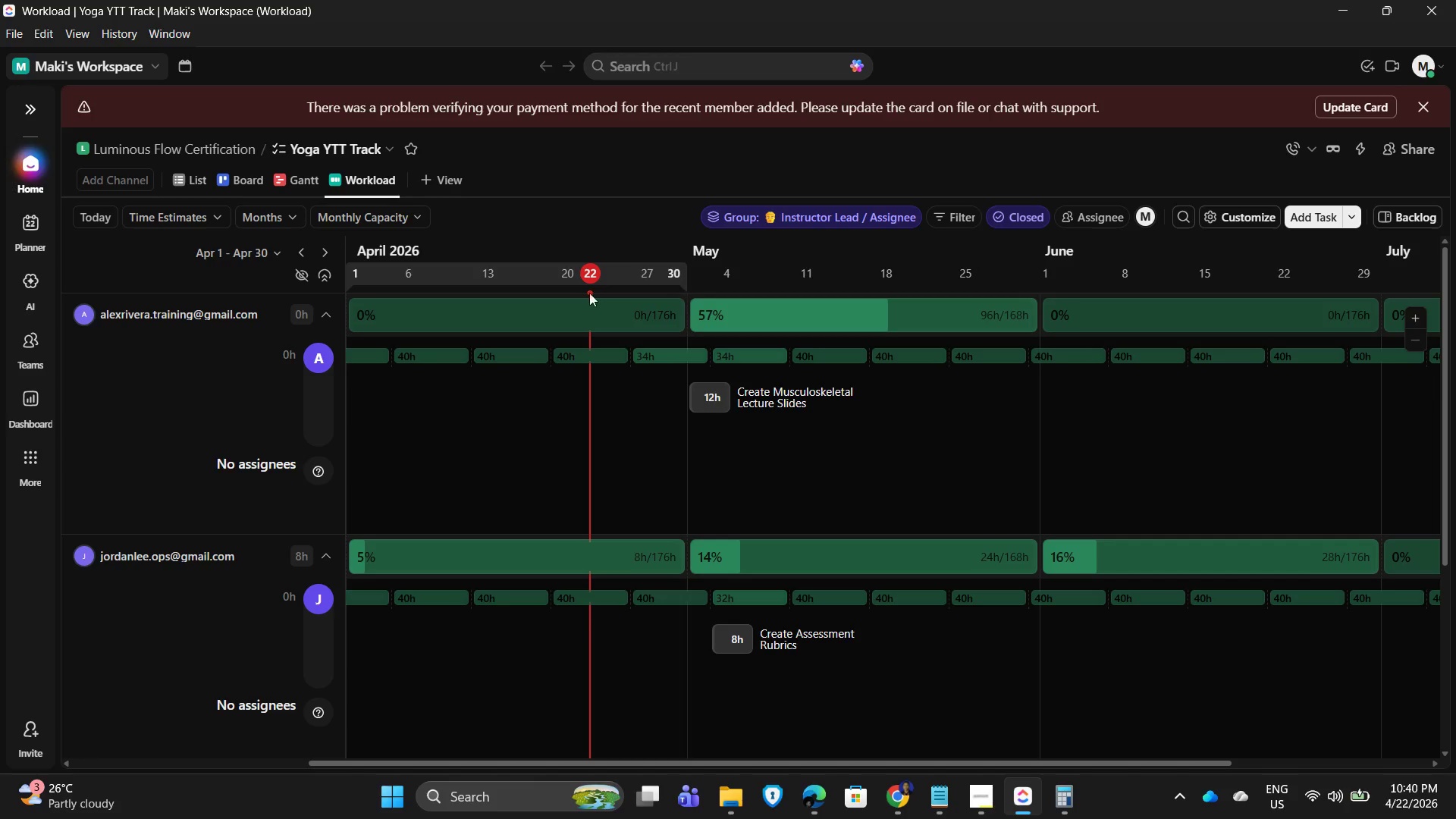 
scroll: coordinate [256, 586], scroll_direction: down, amount: 6.0
 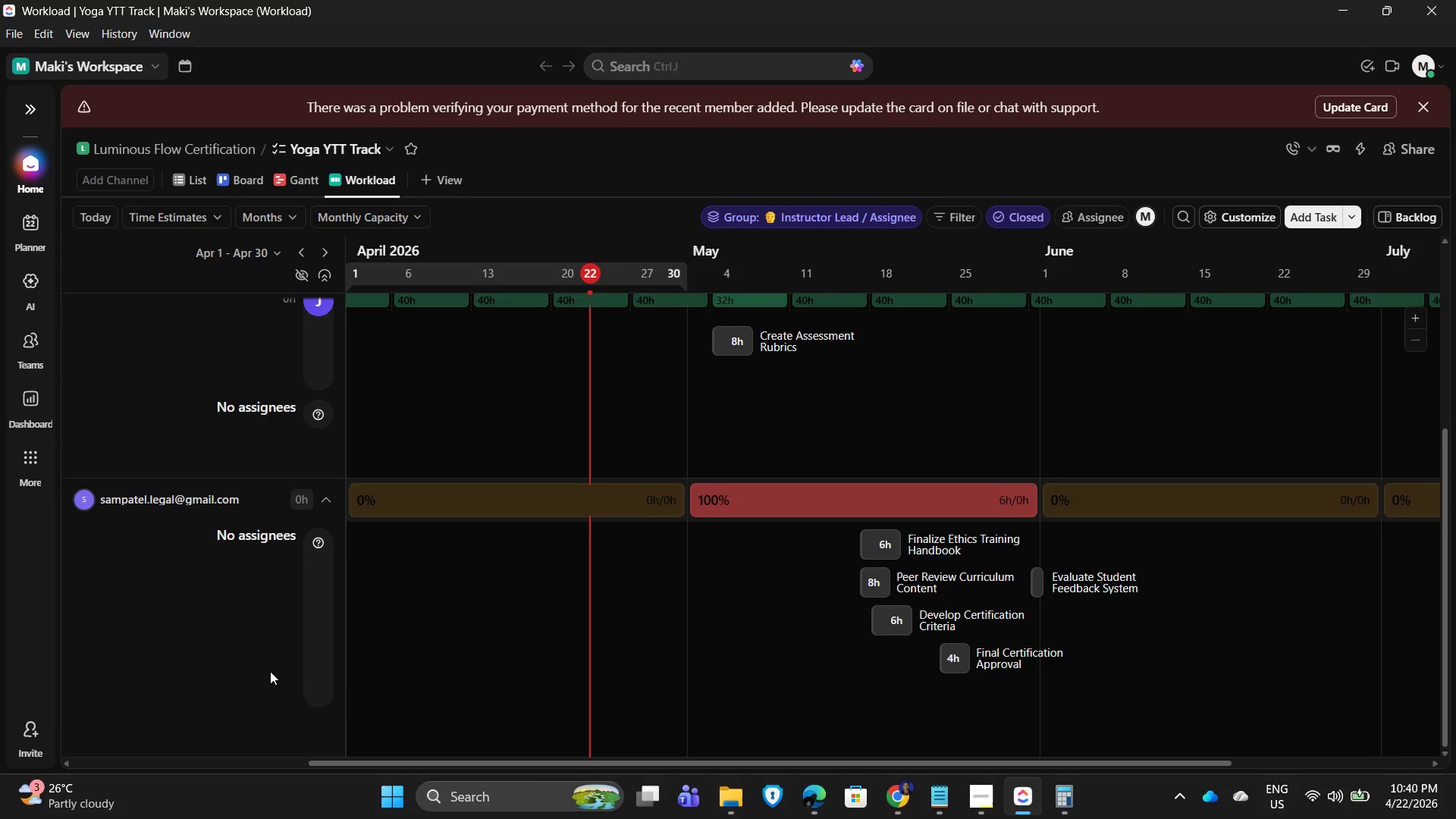 
scroll: coordinate [252, 640], scroll_direction: up, amount: 7.0
 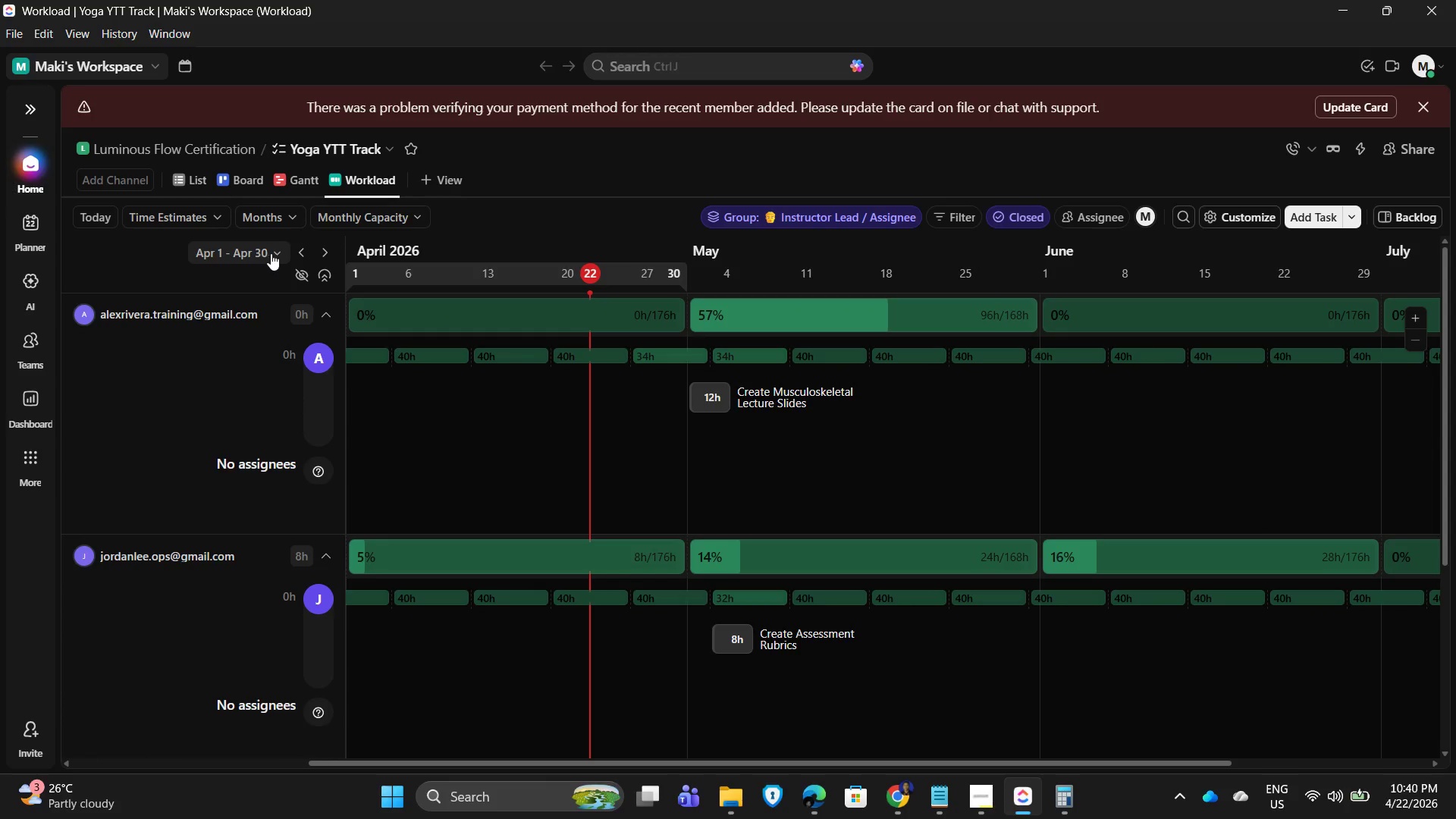 
left_click([281, 251])
 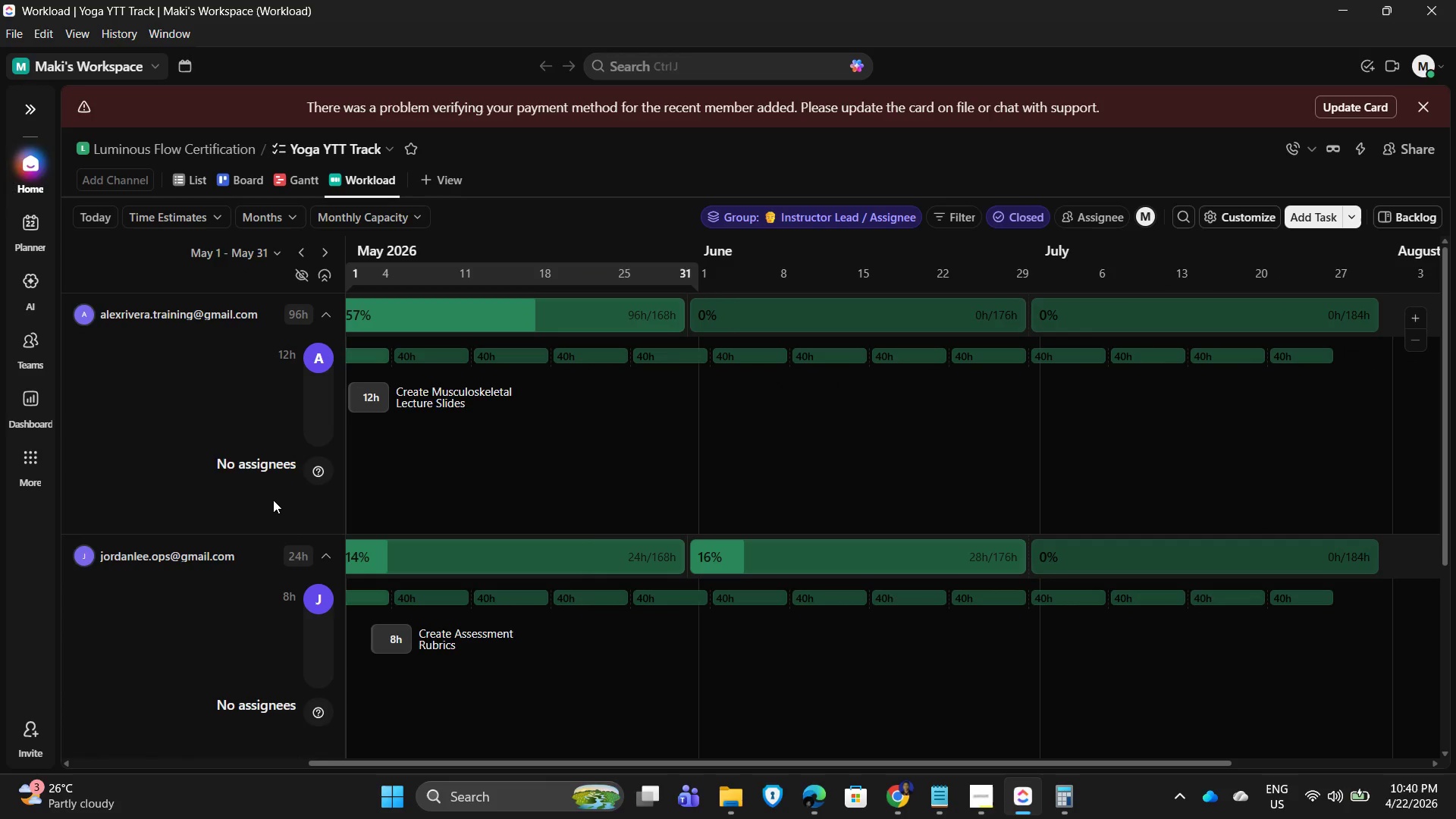 
scroll: coordinate [581, 489], scroll_direction: down, amount: 4.0
 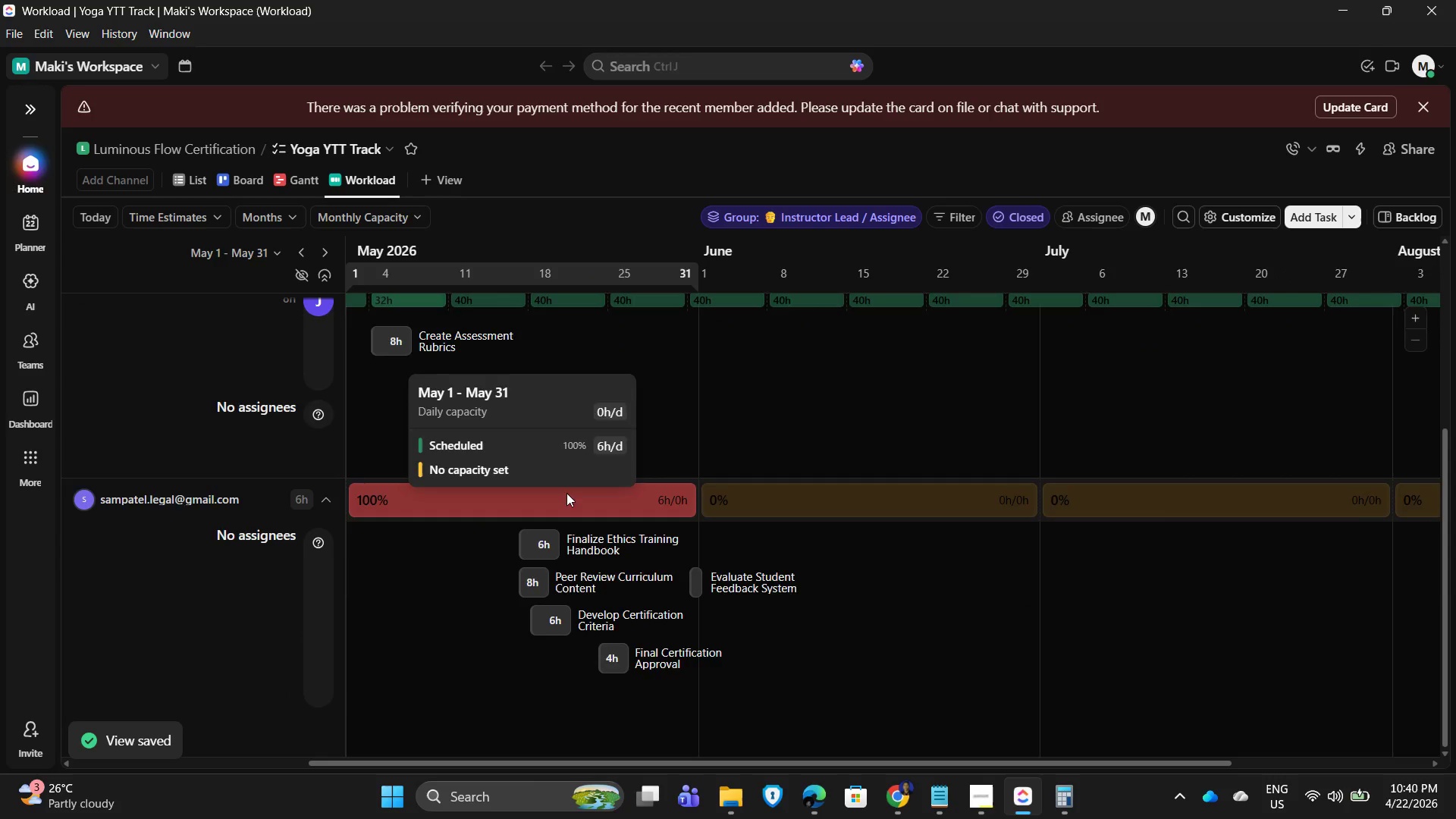 
scroll: coordinate [529, 488], scroll_direction: up, amount: 3.0
 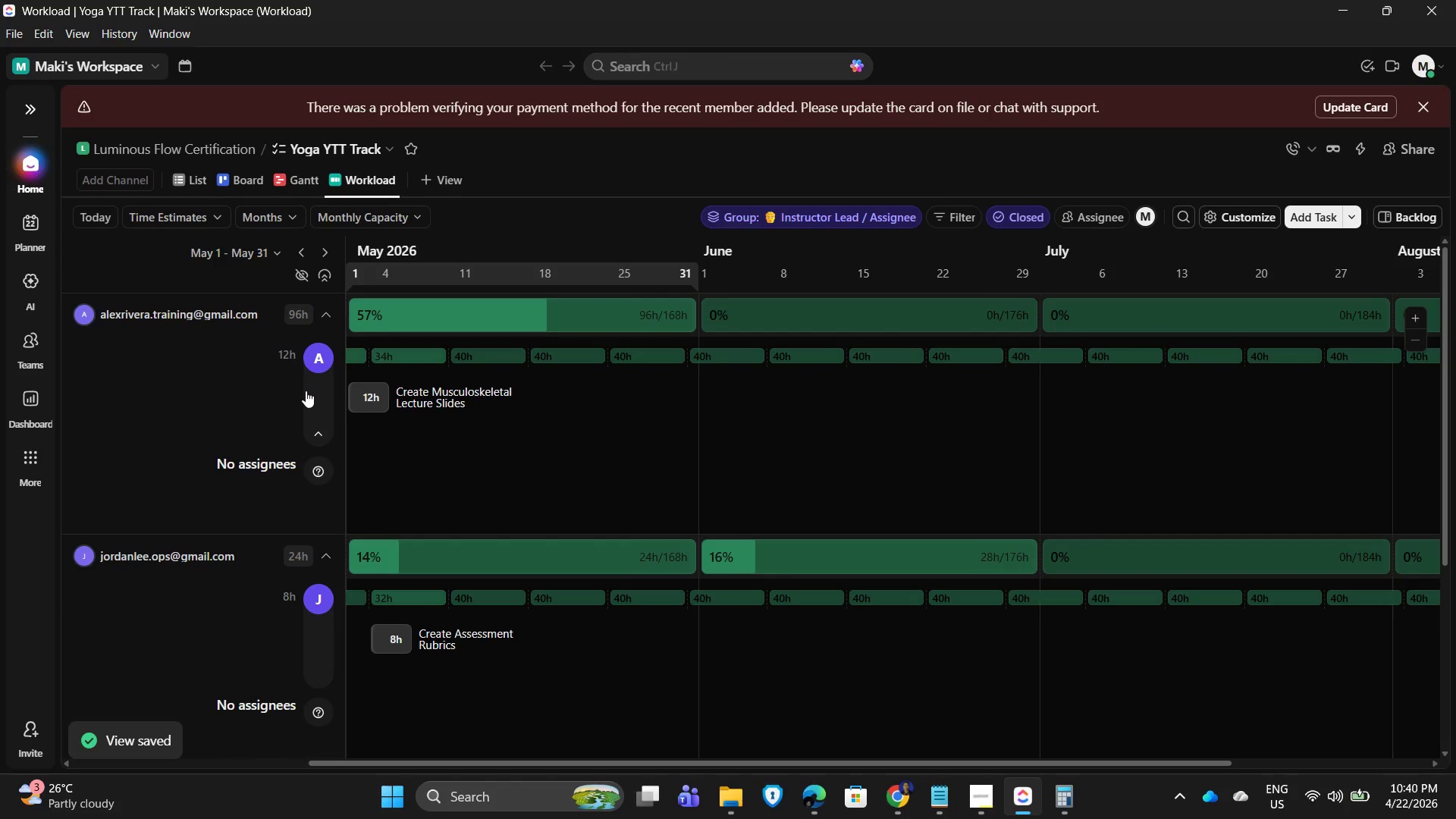 
scroll: coordinate [407, 535], scroll_direction: down, amount: 8.0
 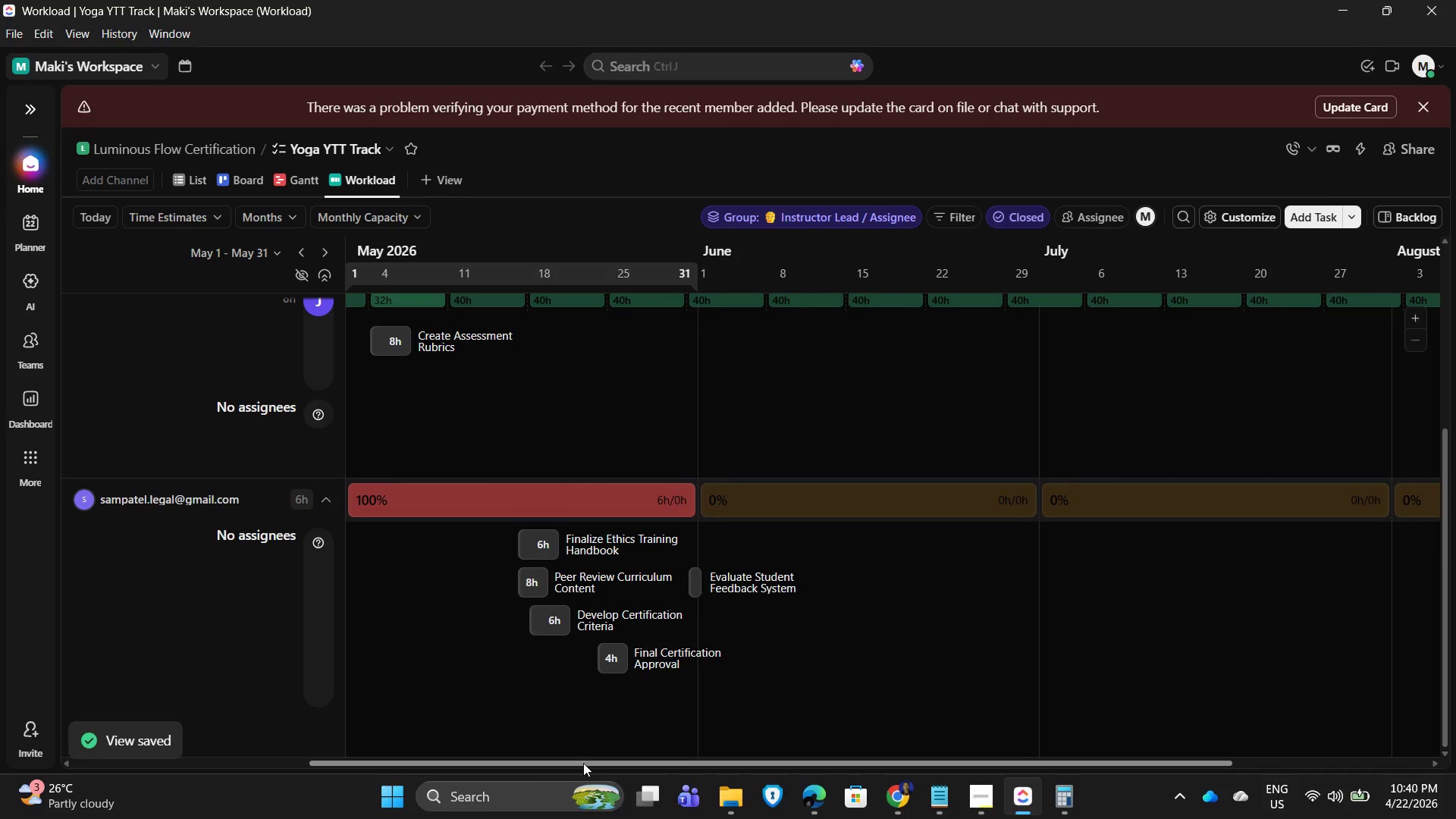 
left_click_drag(start_coordinate=[579, 759], to_coordinate=[373, 743])
 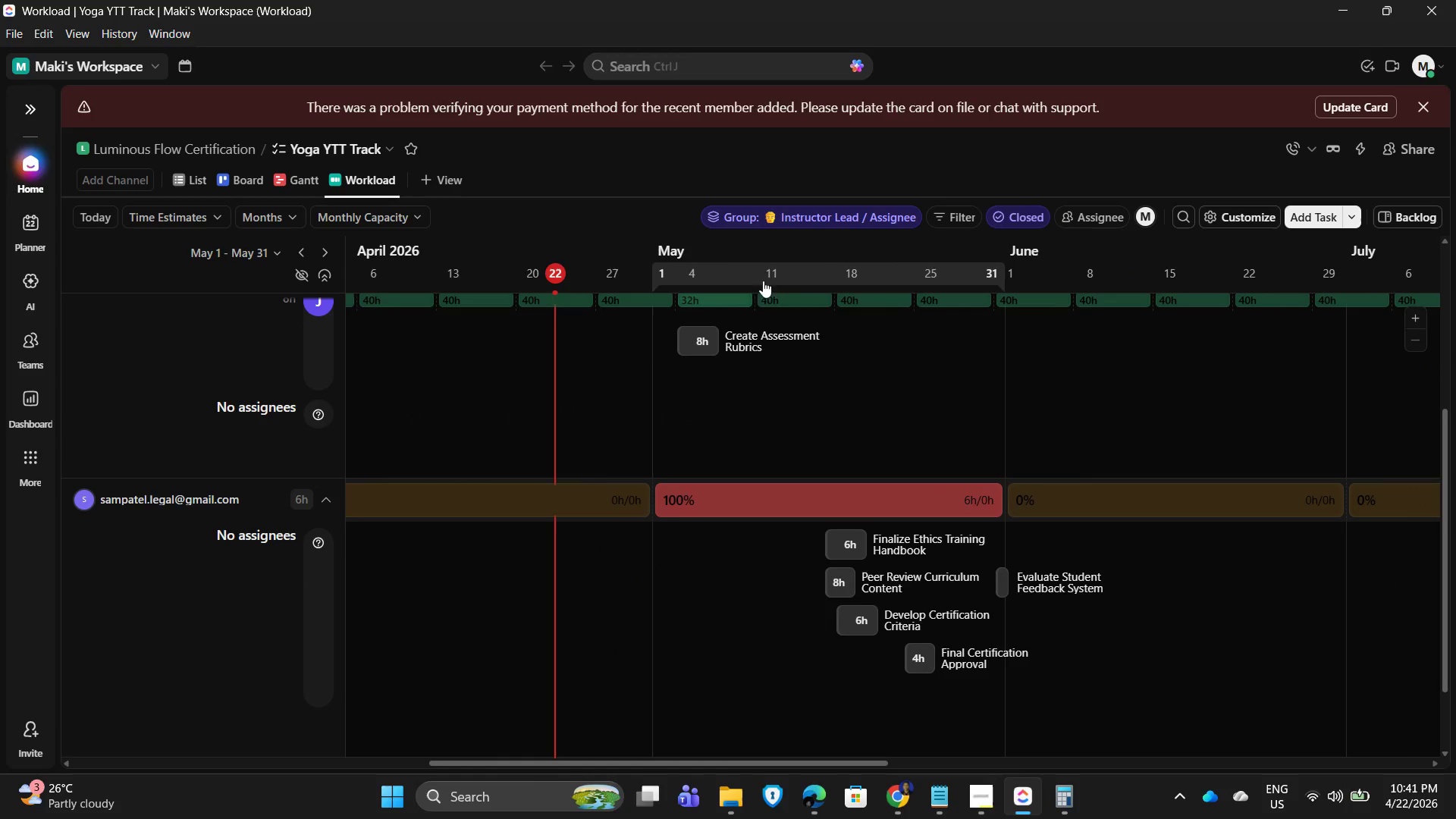 
wait(5.66)
 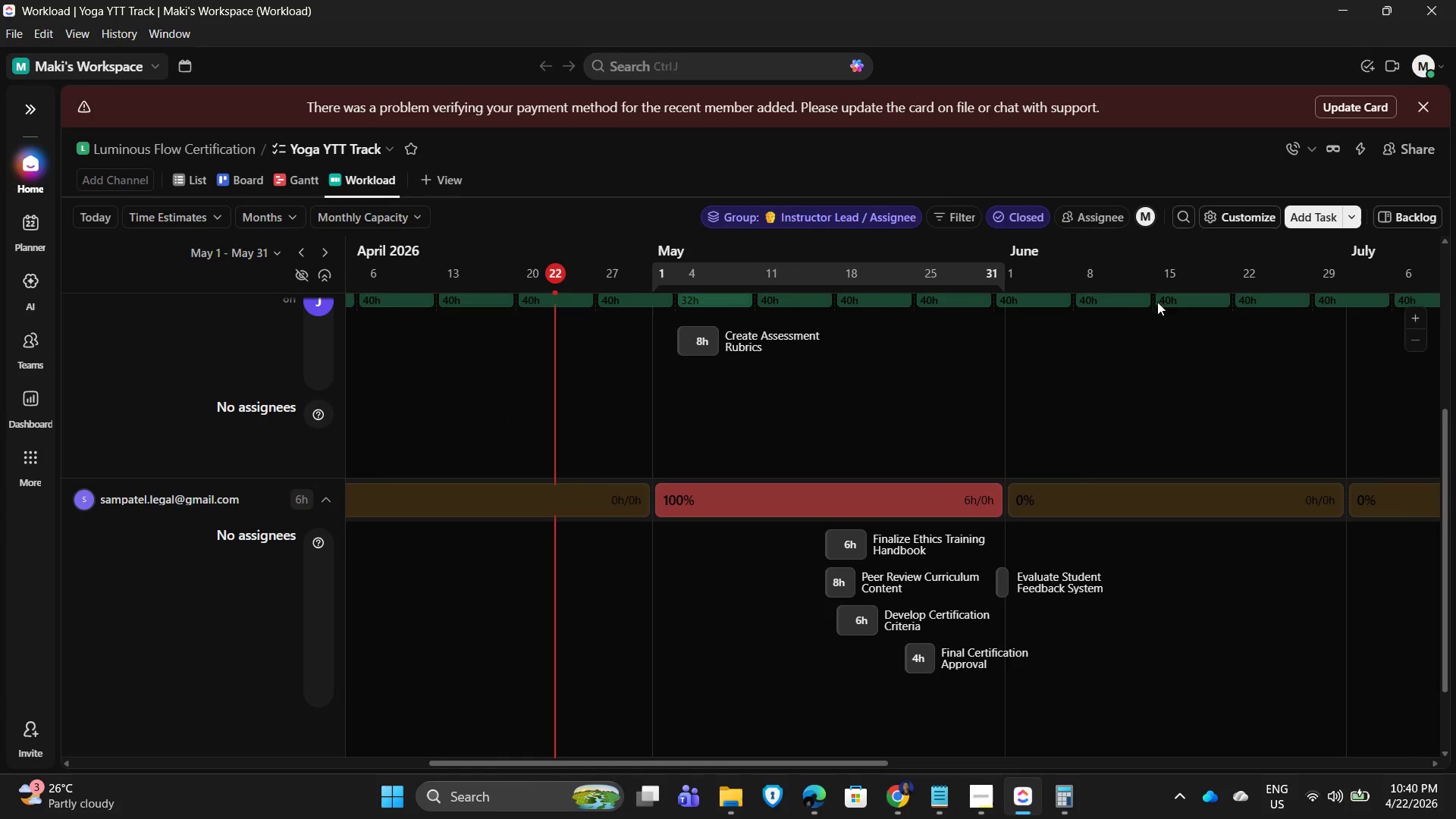 
left_click_drag(start_coordinate=[789, 765], to_coordinate=[1009, 767])
 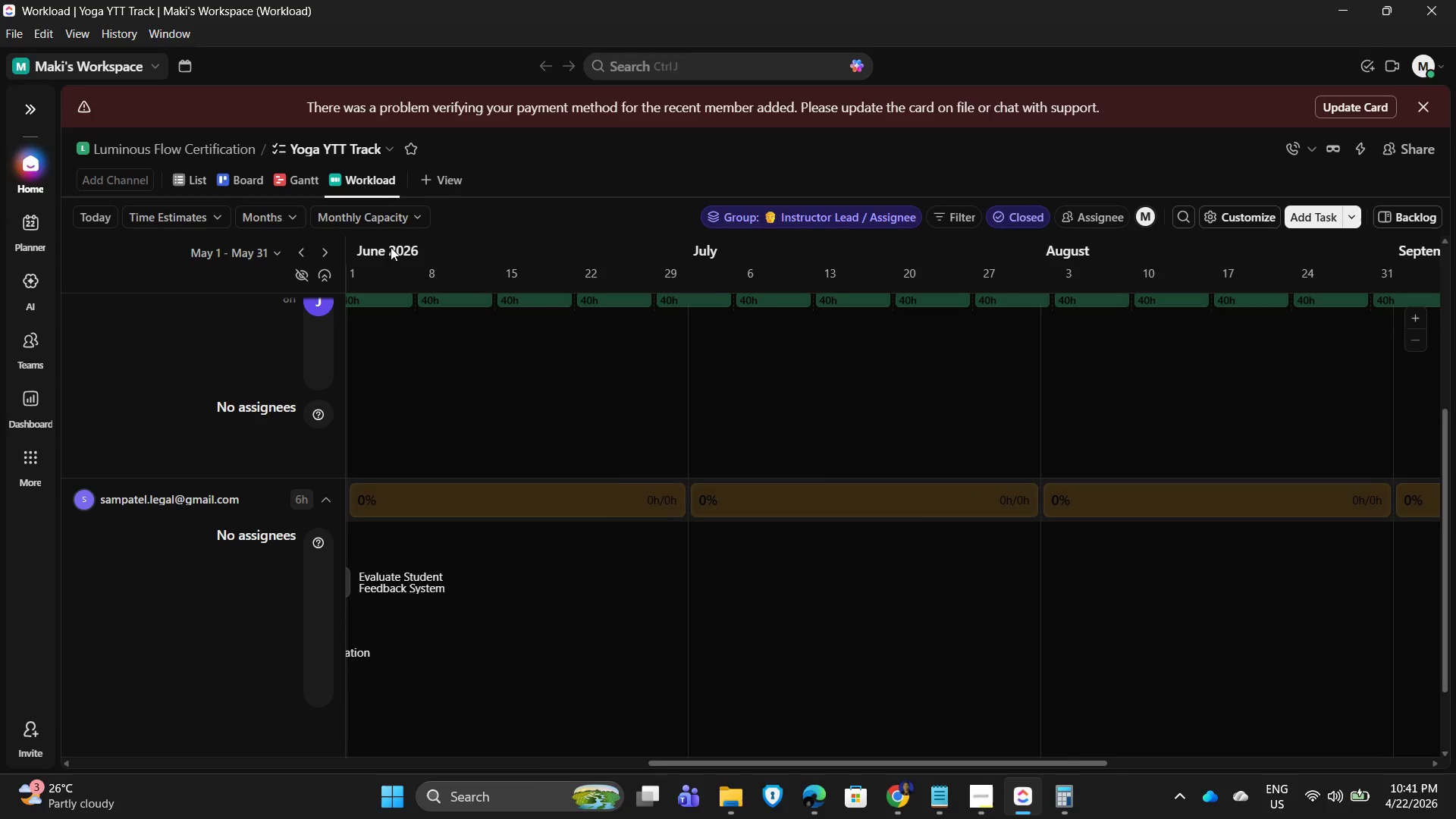 
left_click([416, 211])
 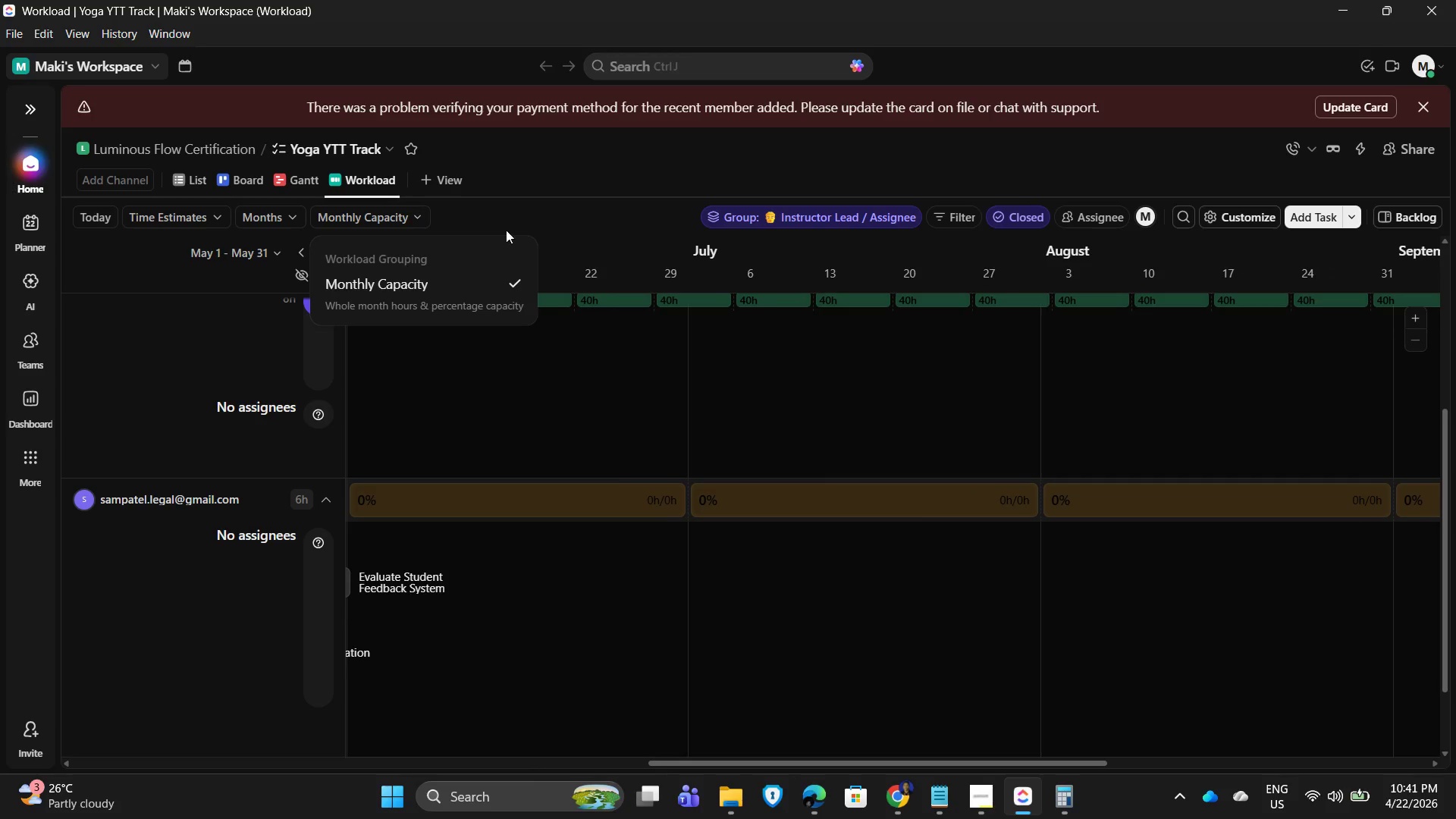 
left_click([562, 215])
 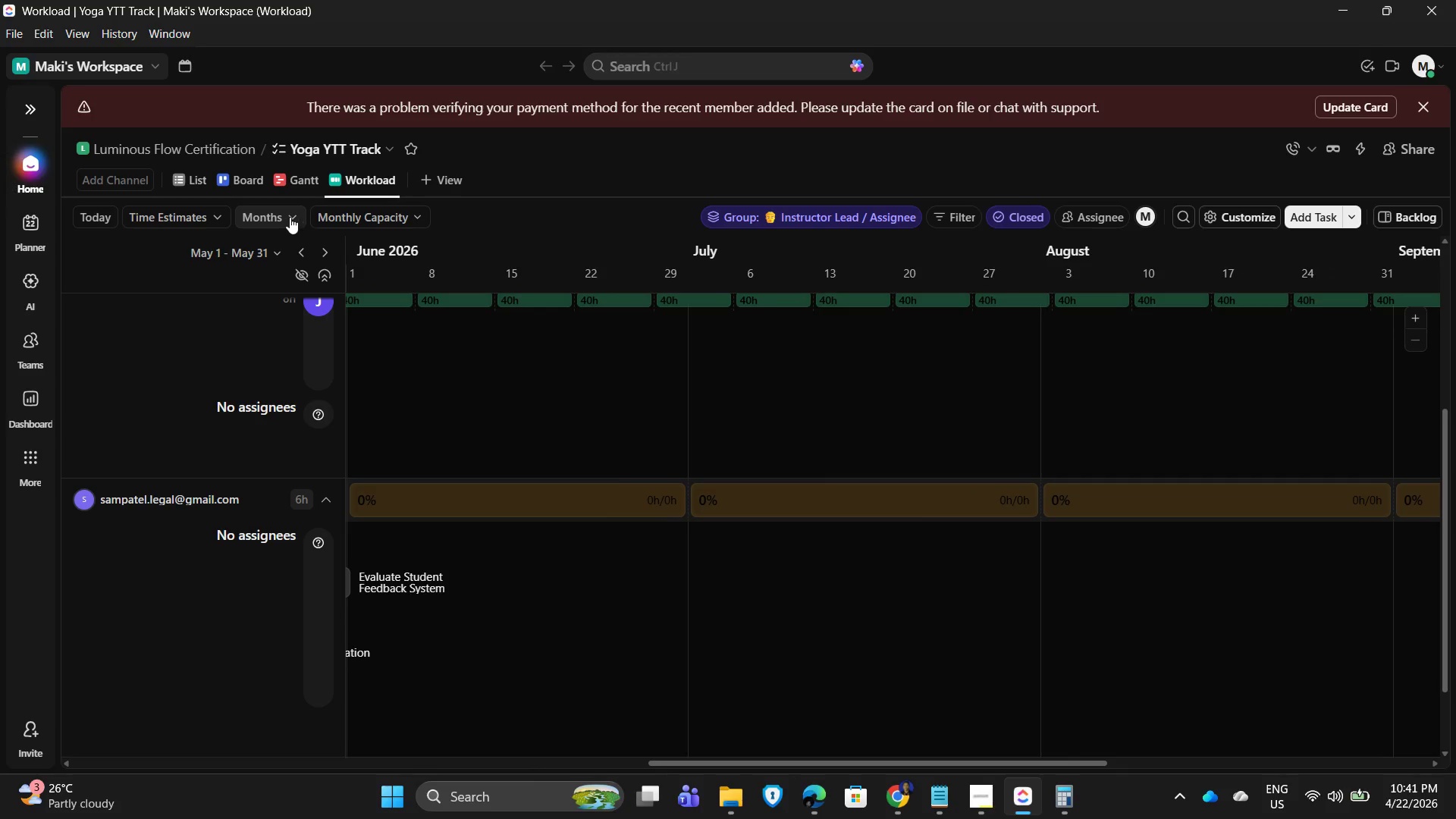 
left_click([287, 215])
 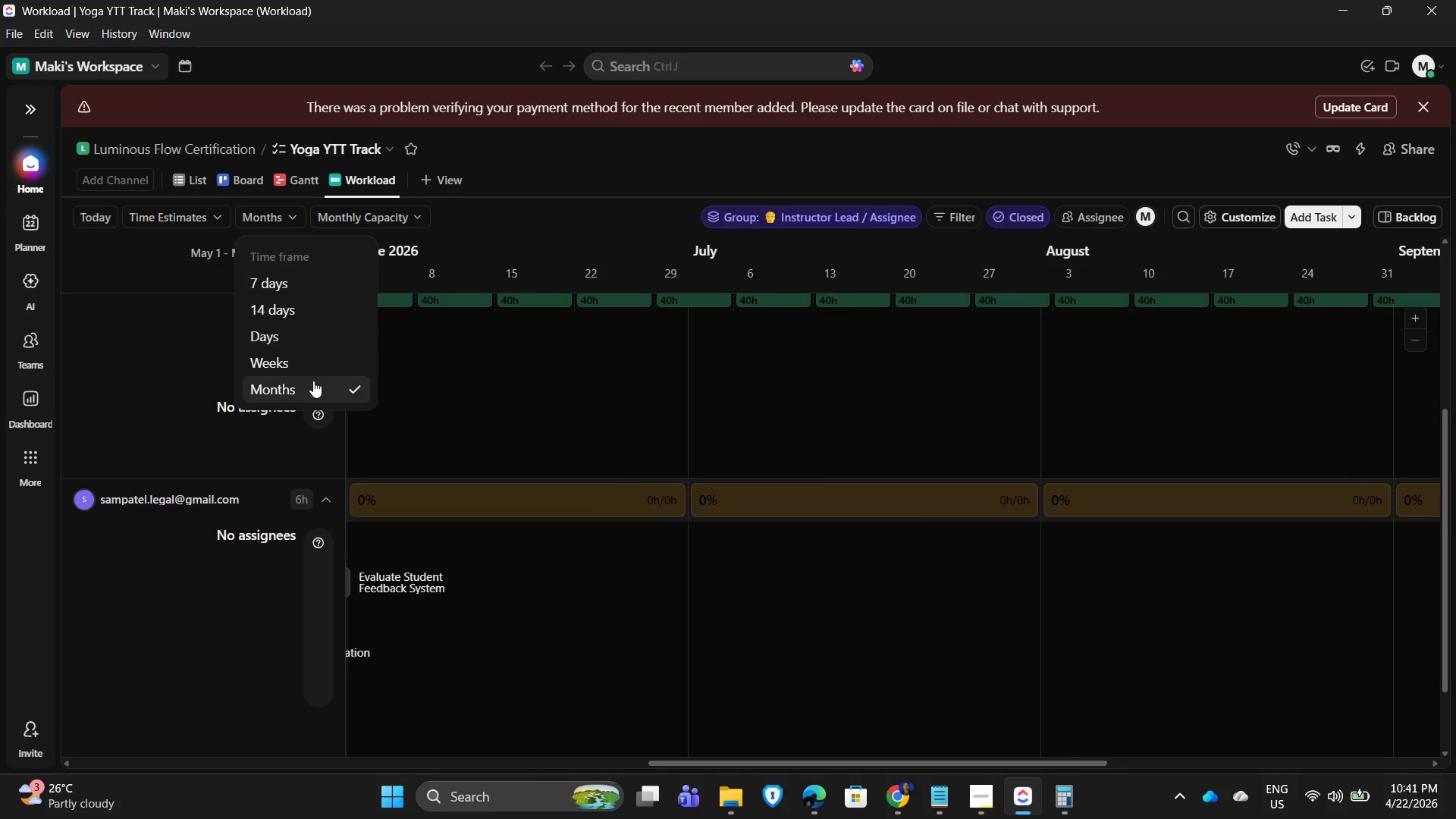 
scroll: coordinate [284, 372], scroll_direction: down, amount: 3.0
 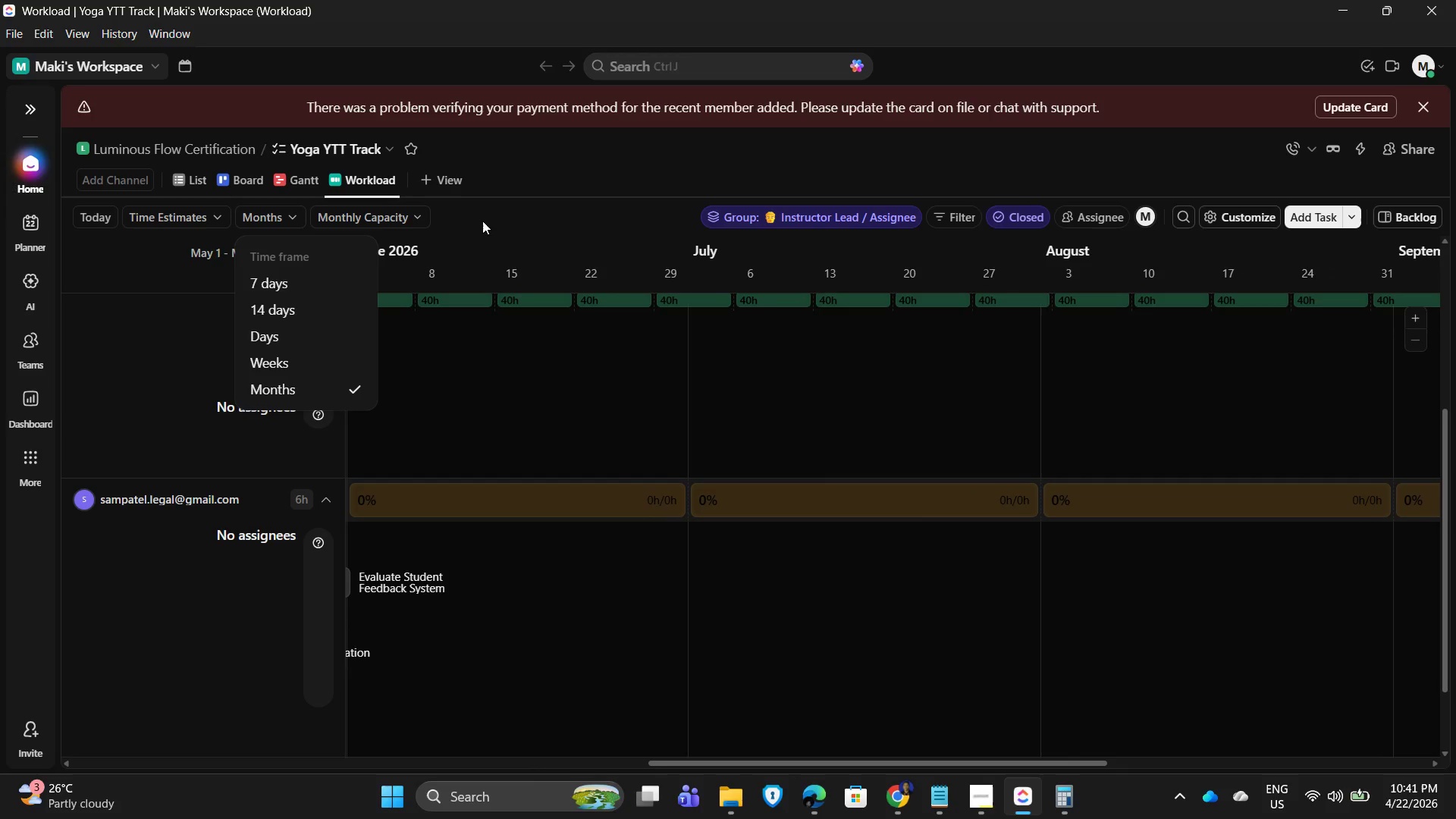 
left_click([521, 215])
 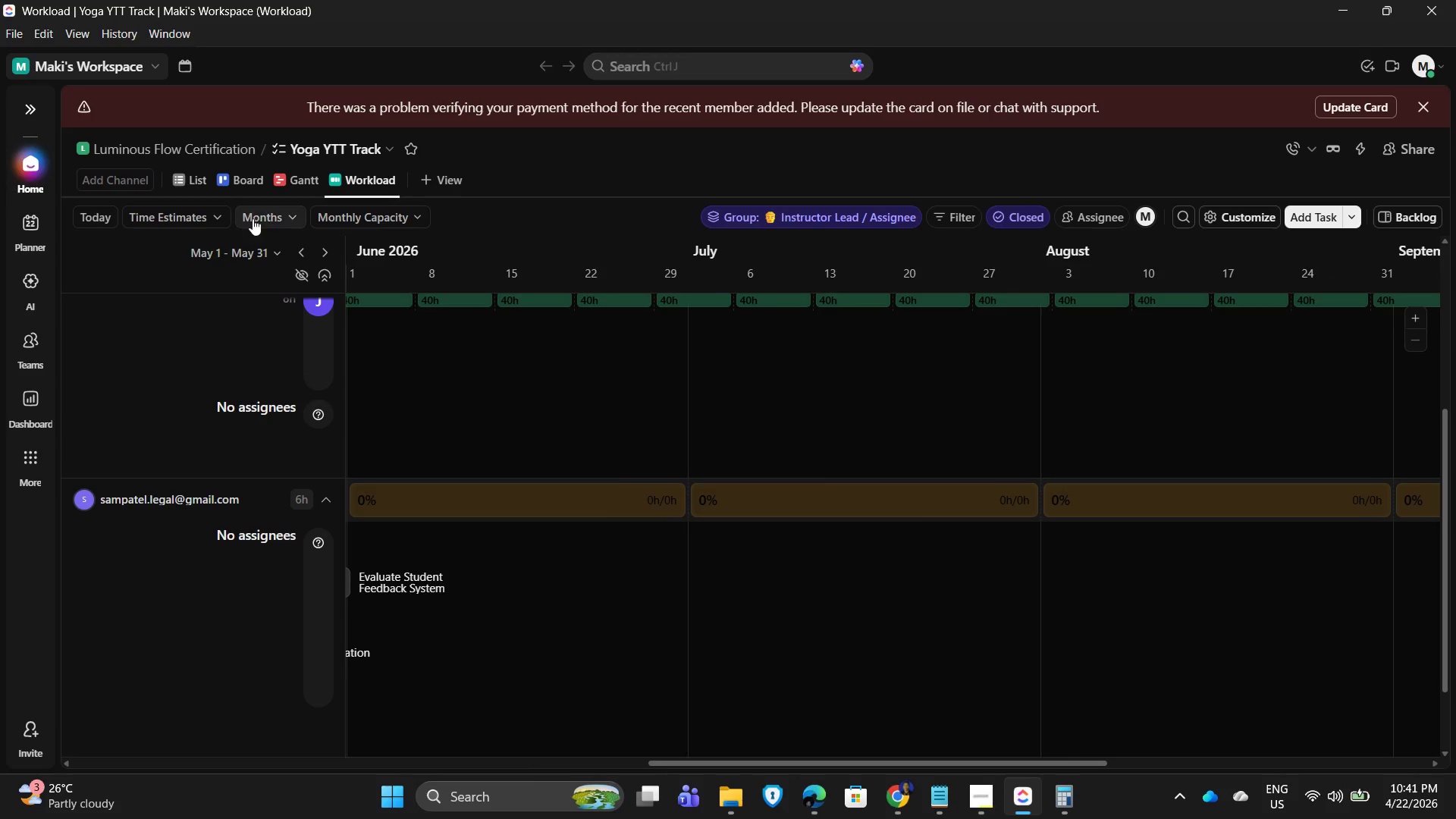 
left_click([278, 218])
 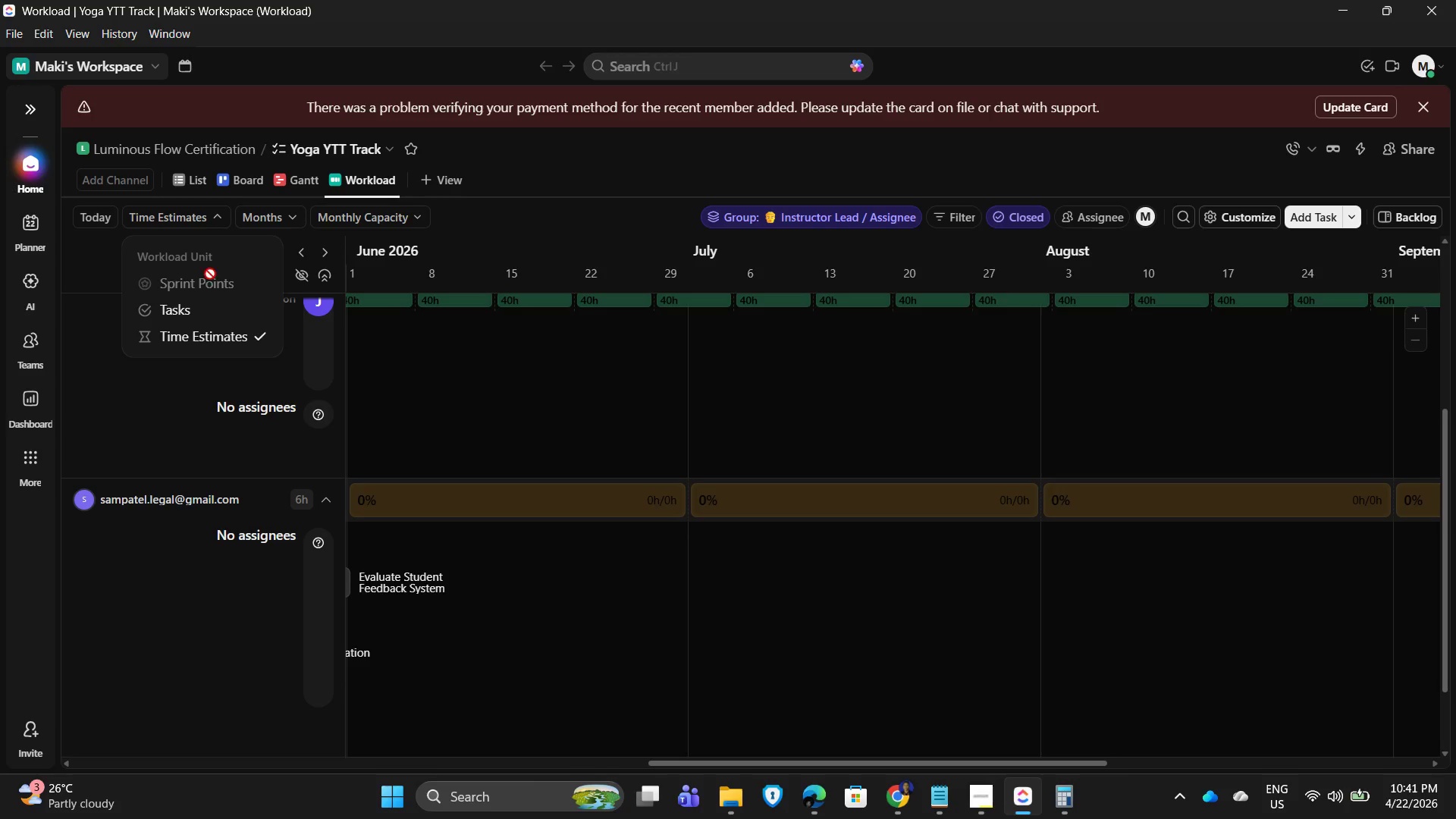 
left_click_drag(start_coordinate=[526, 233], to_coordinate=[522, 233])
 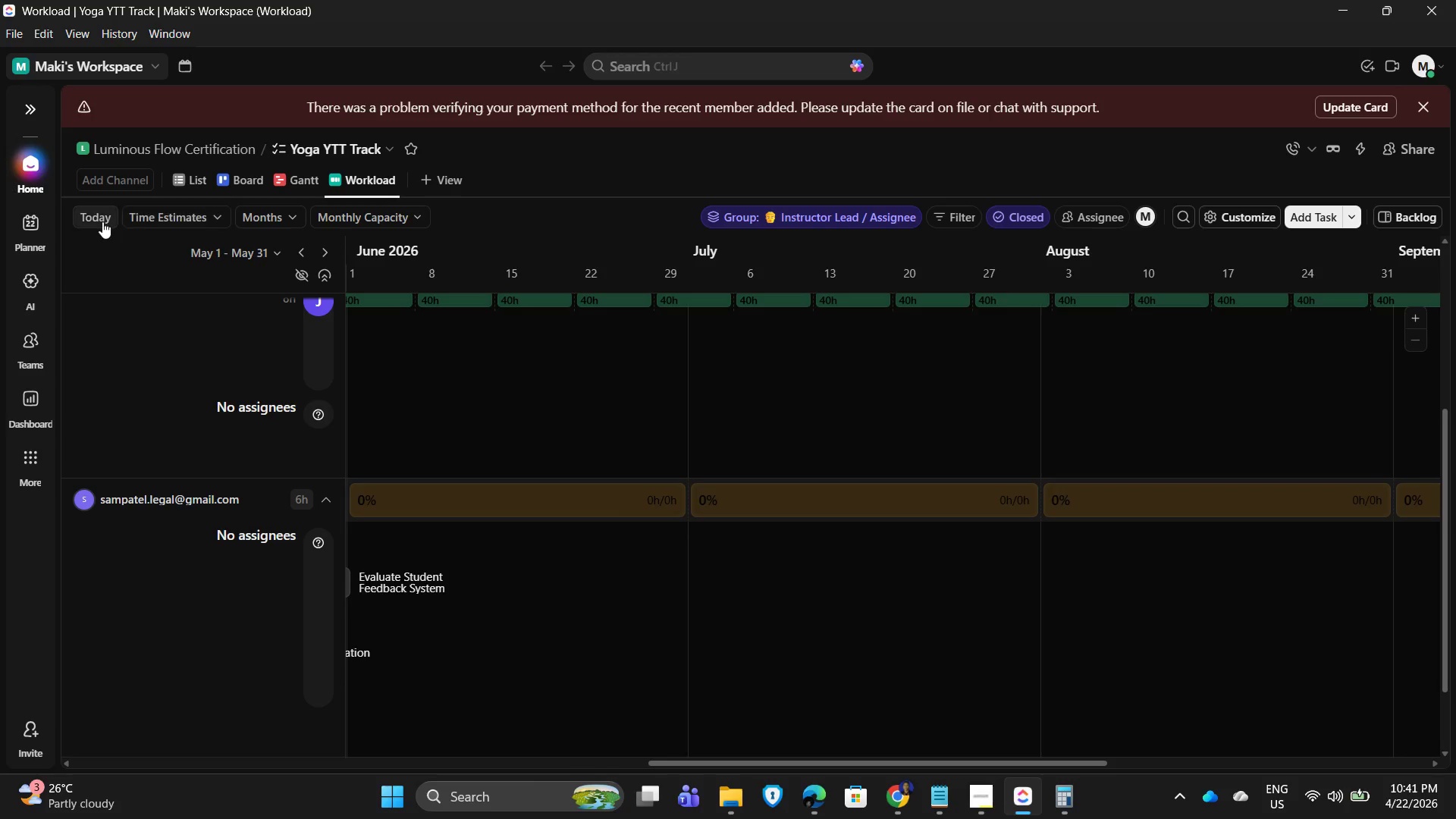 
left_click([94, 221])
 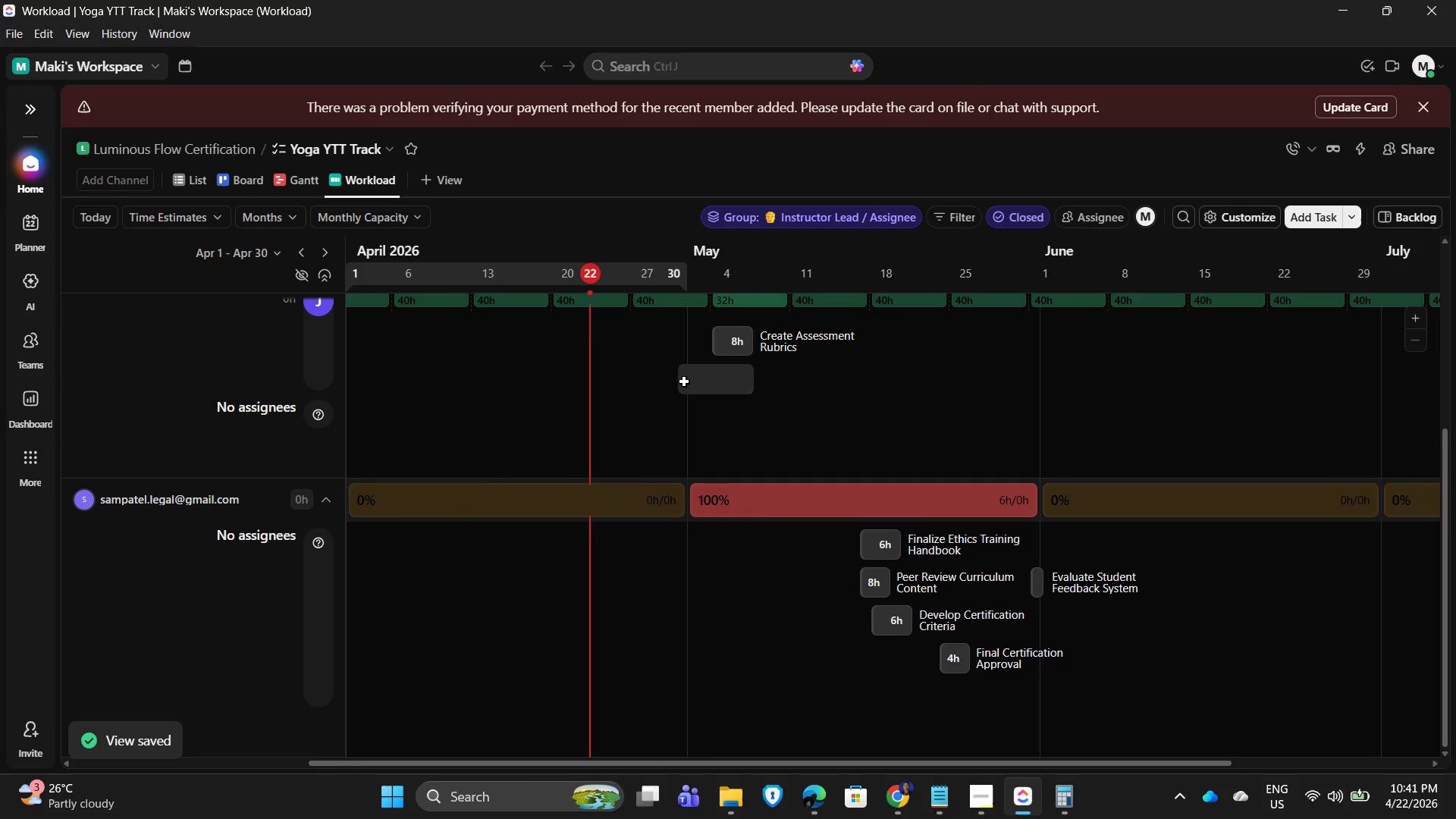 
scroll: coordinate [310, 387], scroll_direction: up, amount: 3.0
 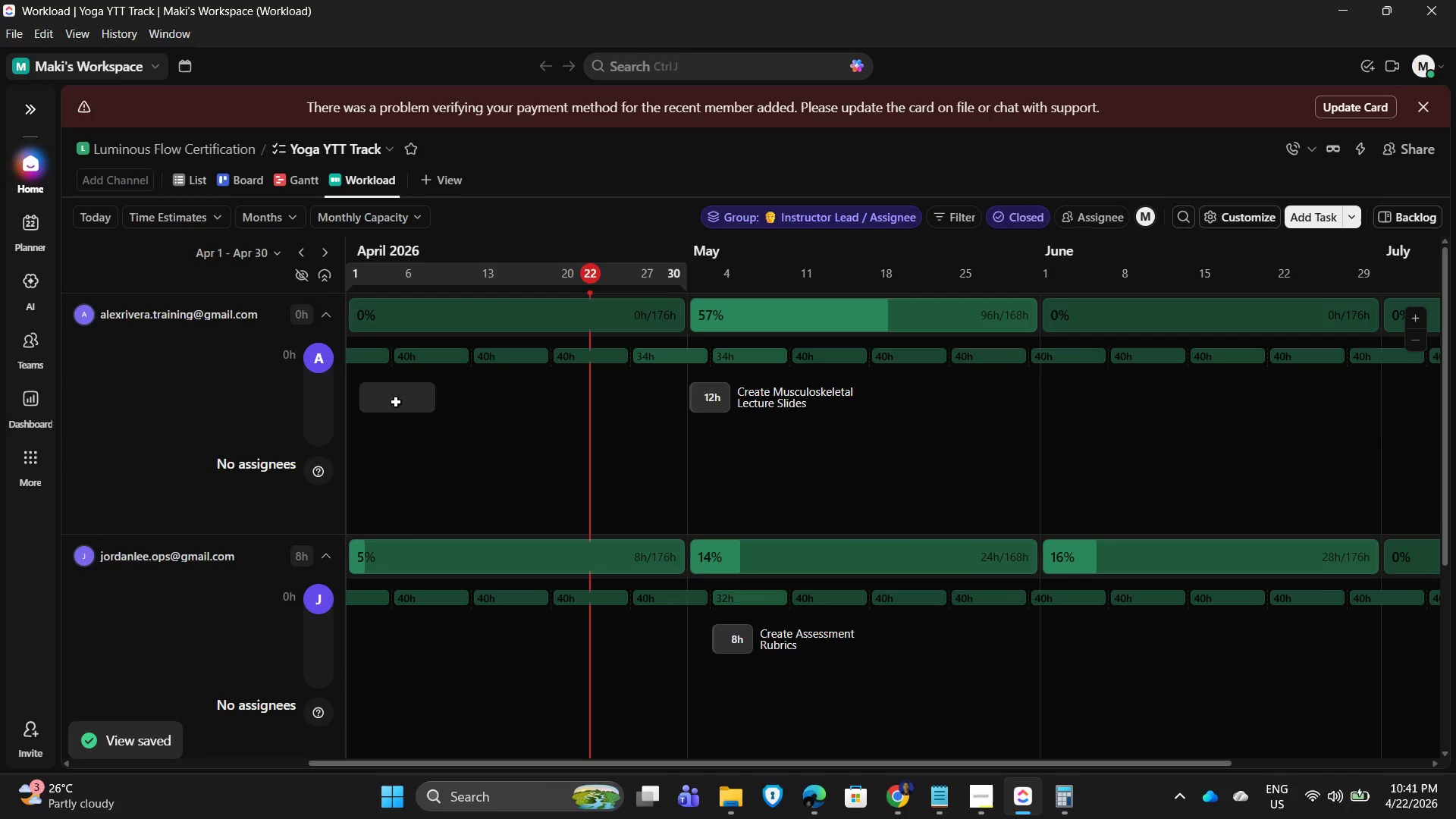 
scroll: coordinate [406, 527], scroll_direction: down, amount: 3.0
 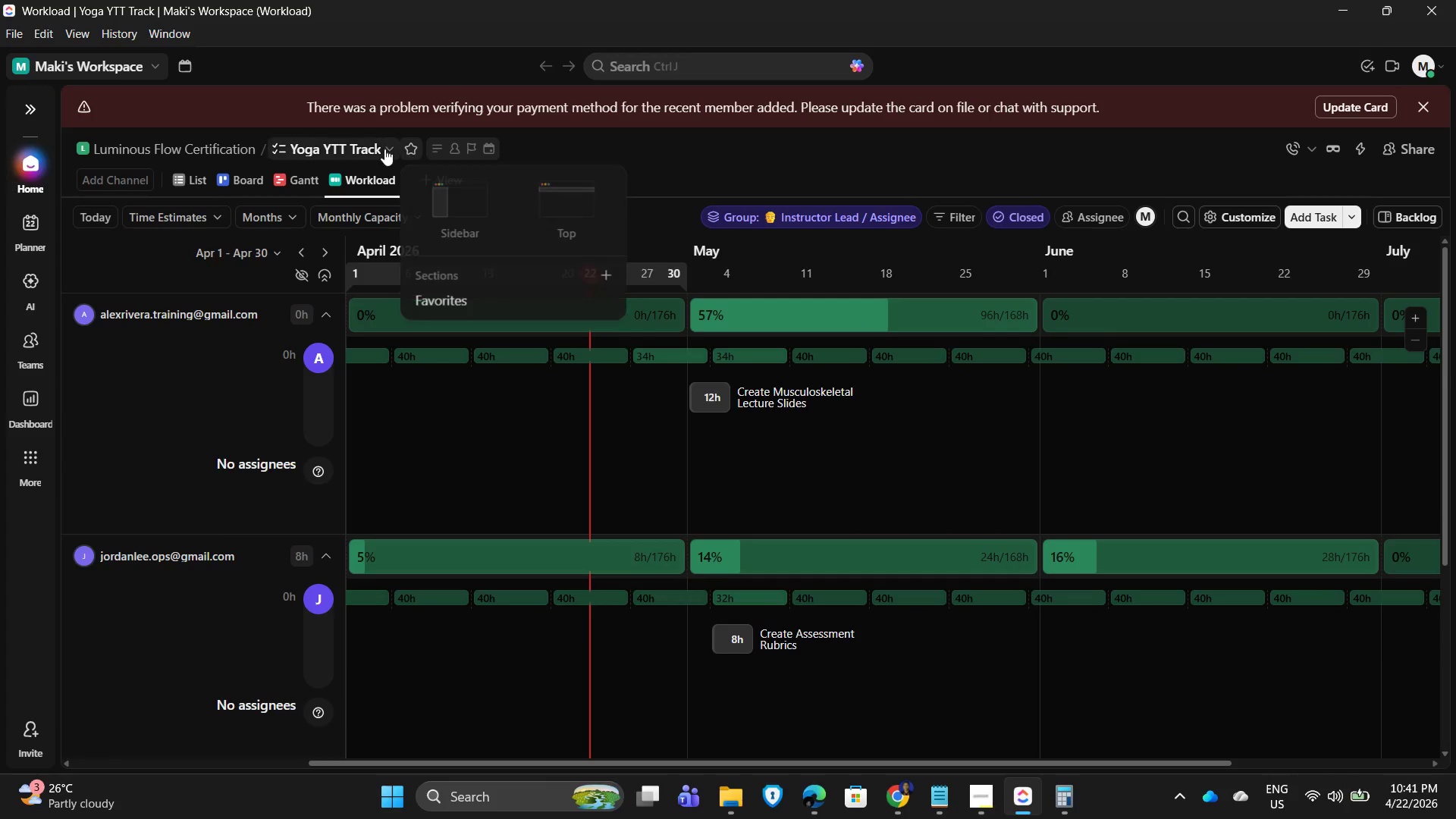 
left_click([366, 149])
 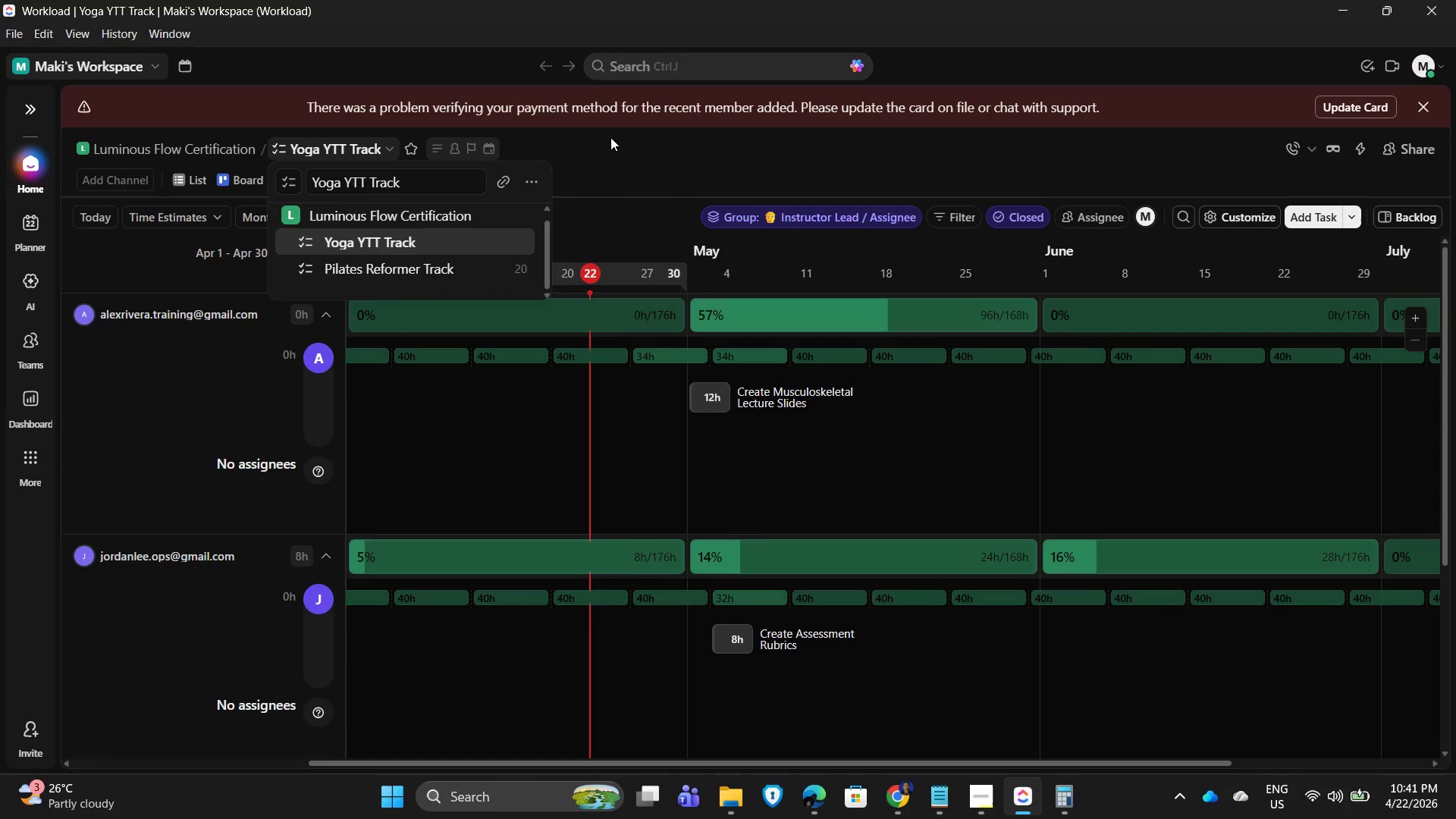 
left_click([639, 137])
 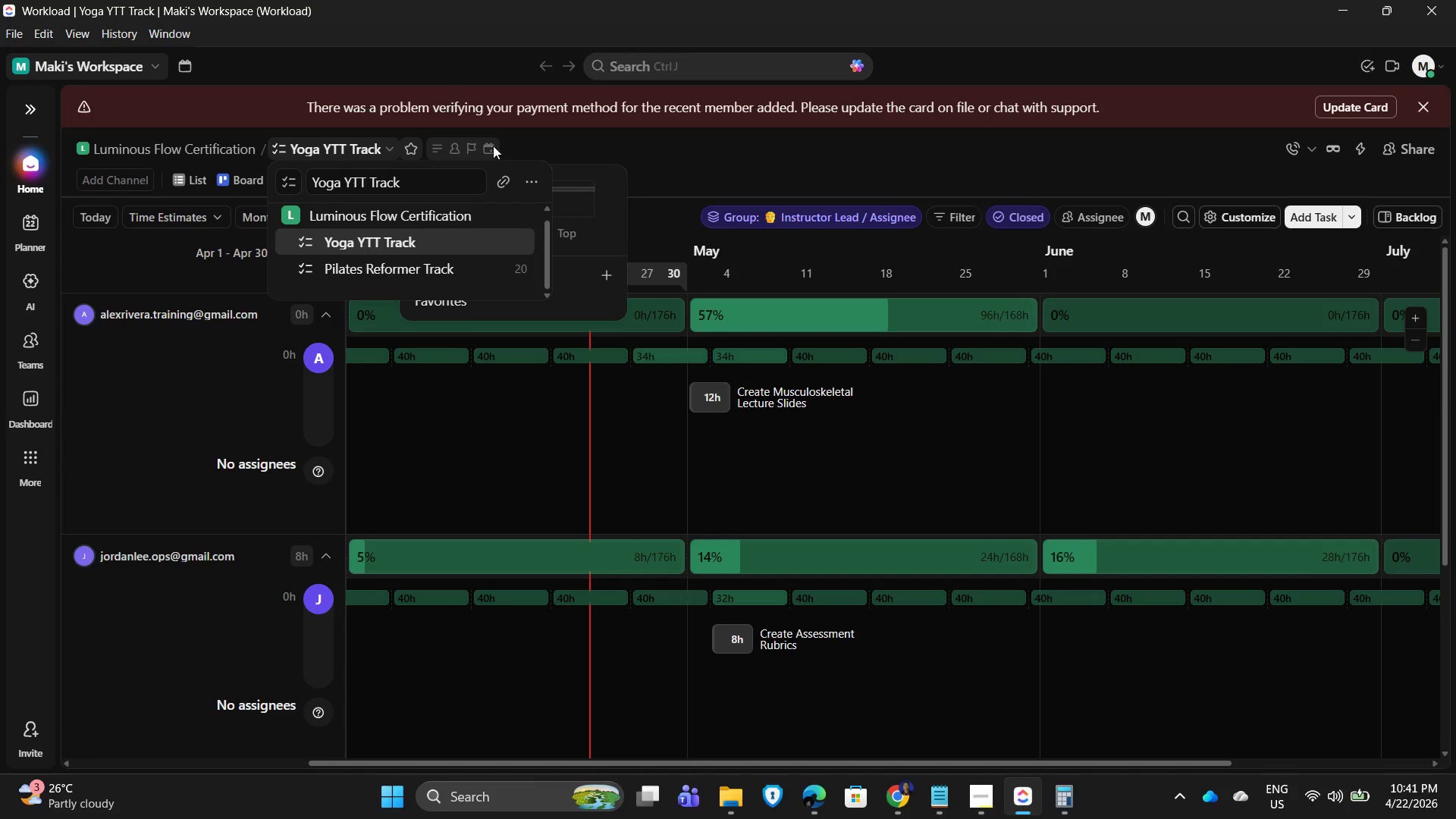 
left_click([720, 143])
 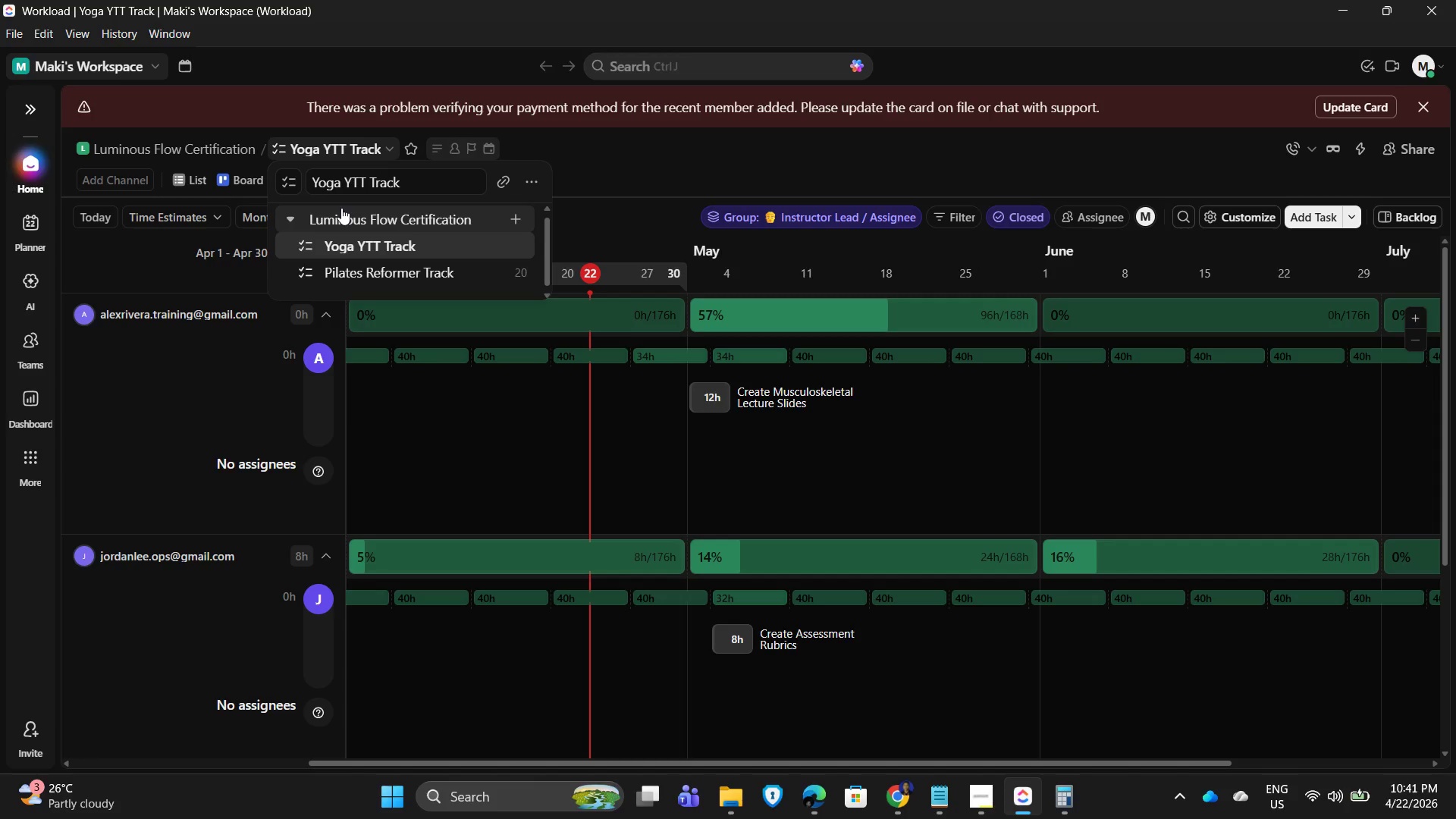 
left_click([374, 268])
 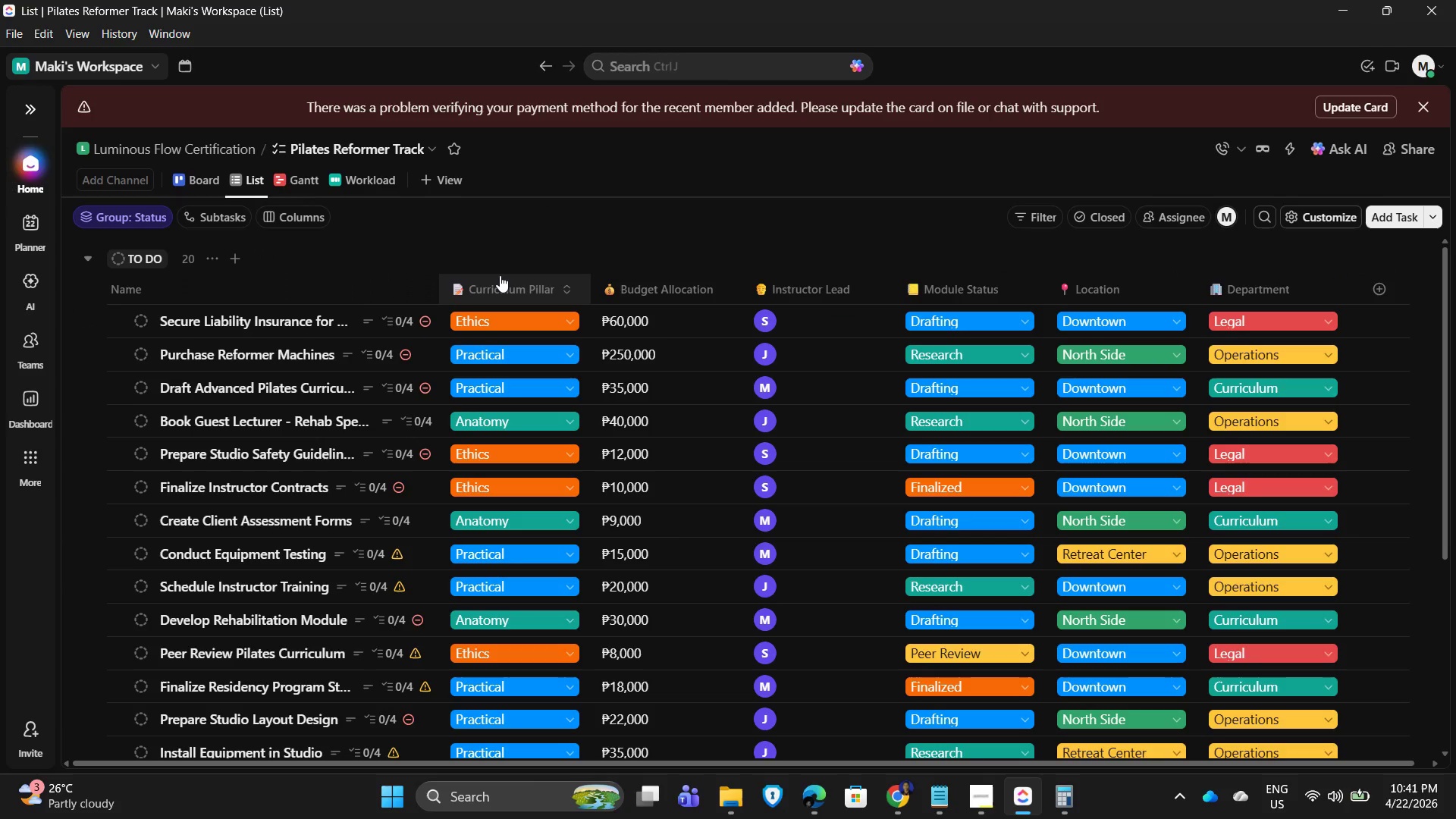 
wait(6.14)
 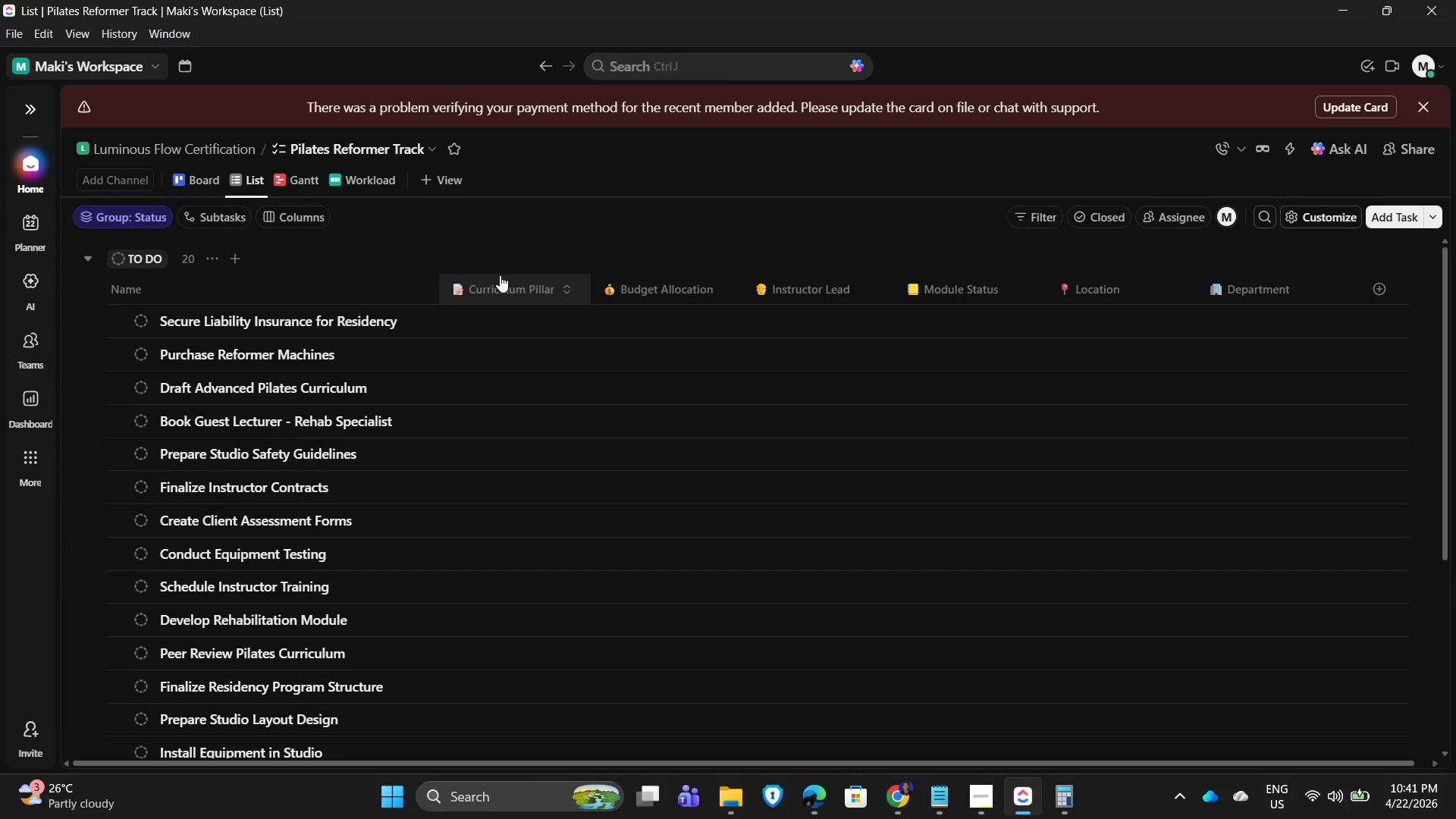 
left_click([368, 183])
 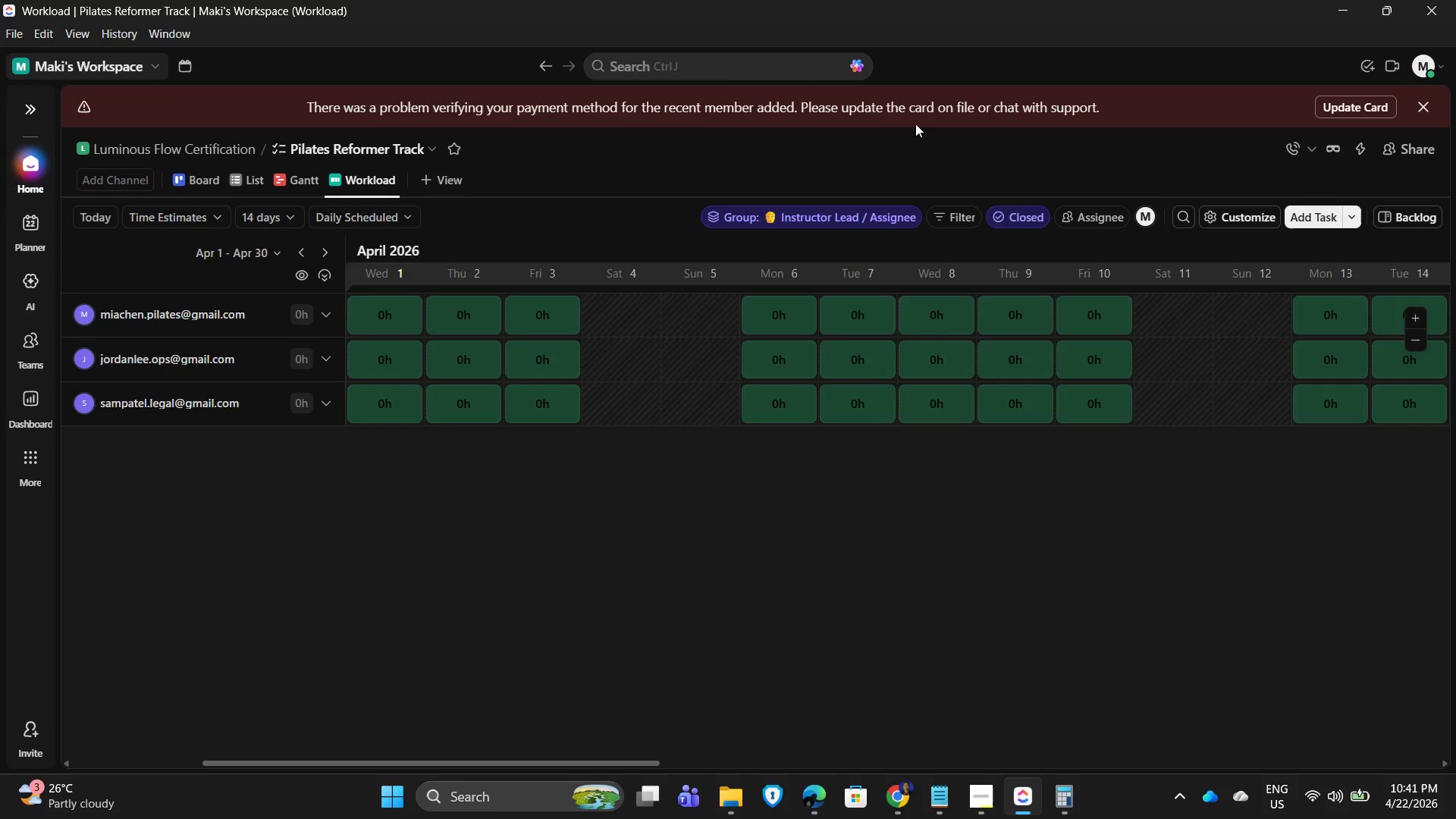 
left_click([274, 251])
 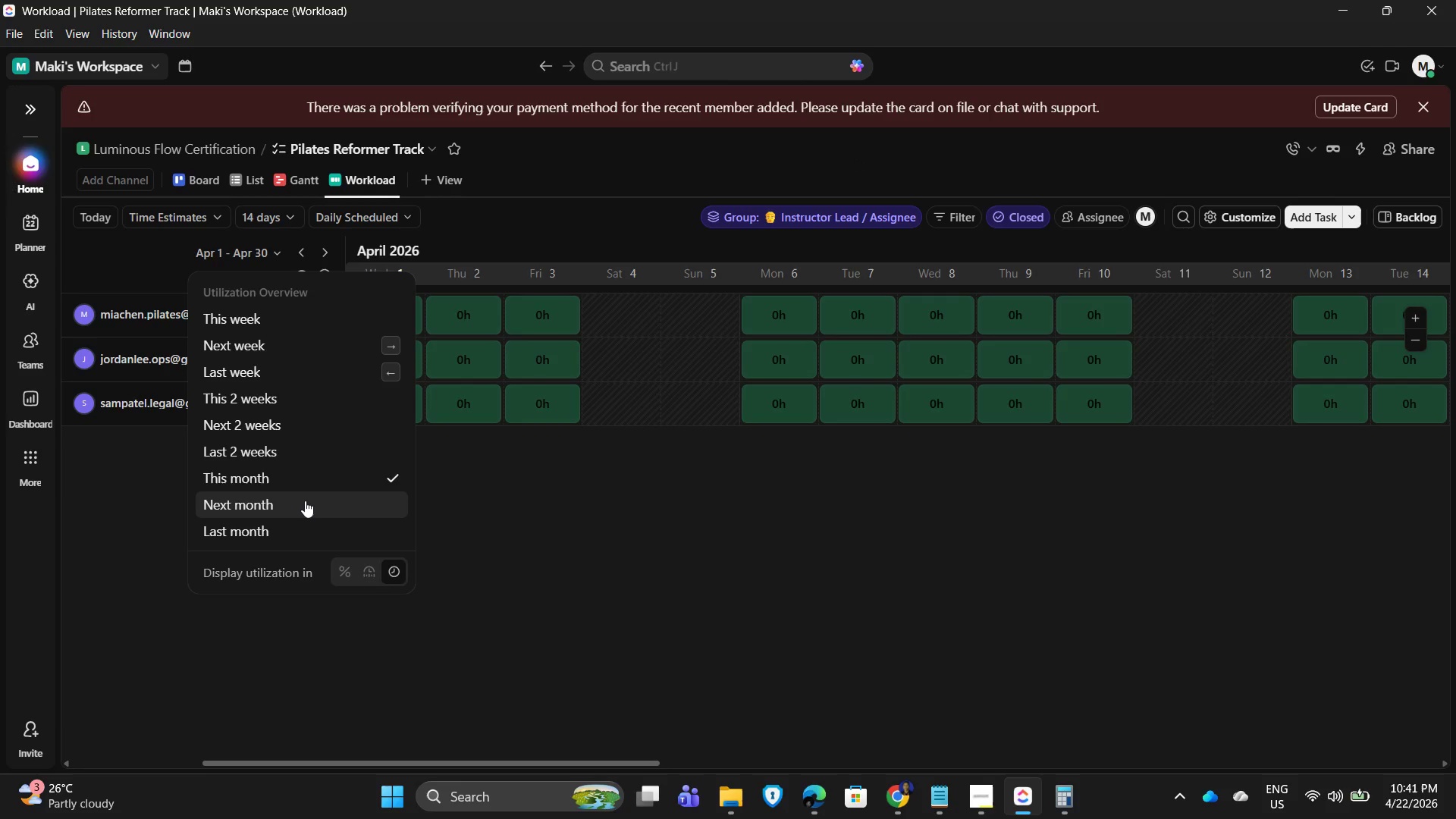 
left_click([303, 505])
 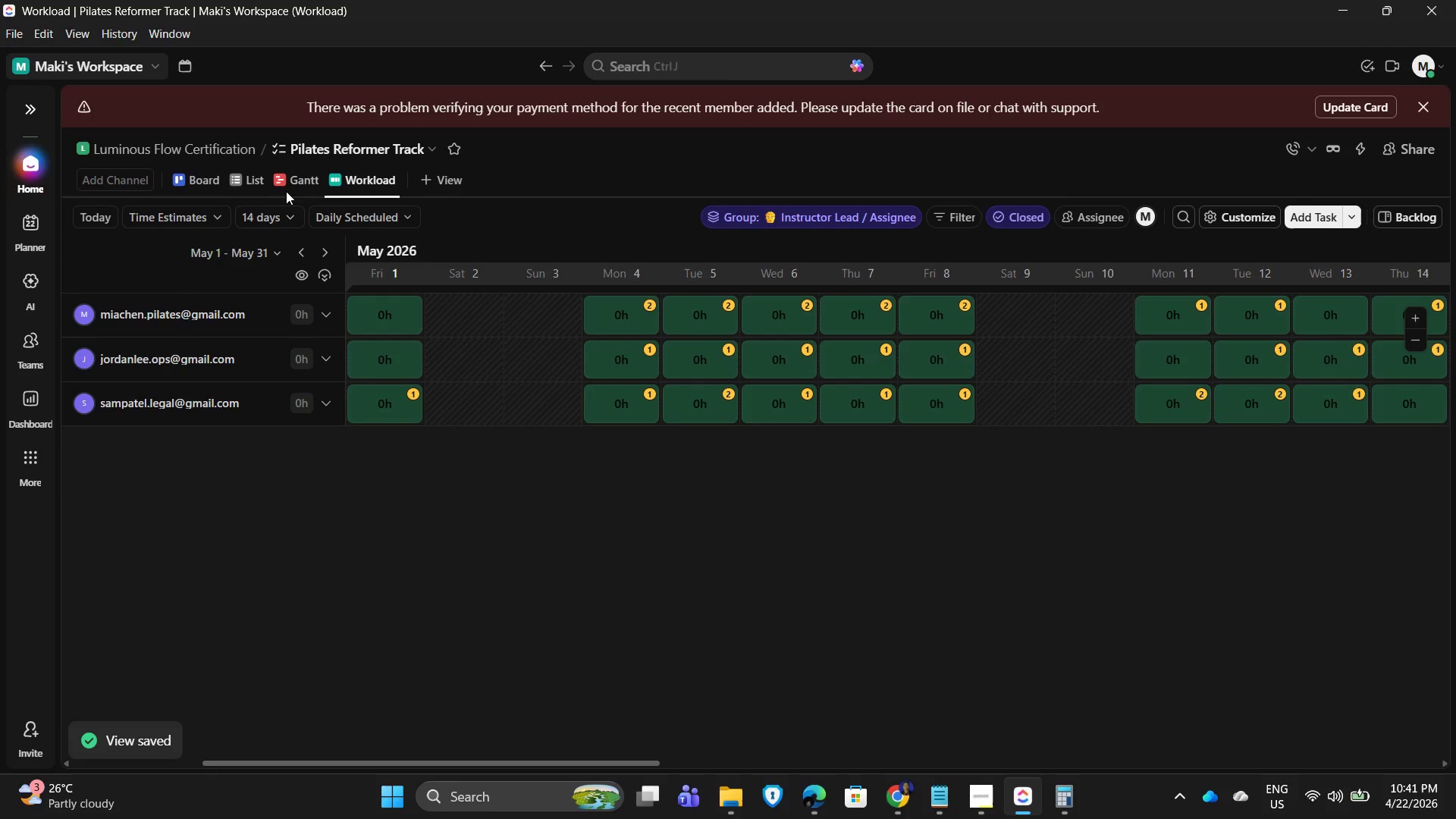 
left_click([285, 216])
 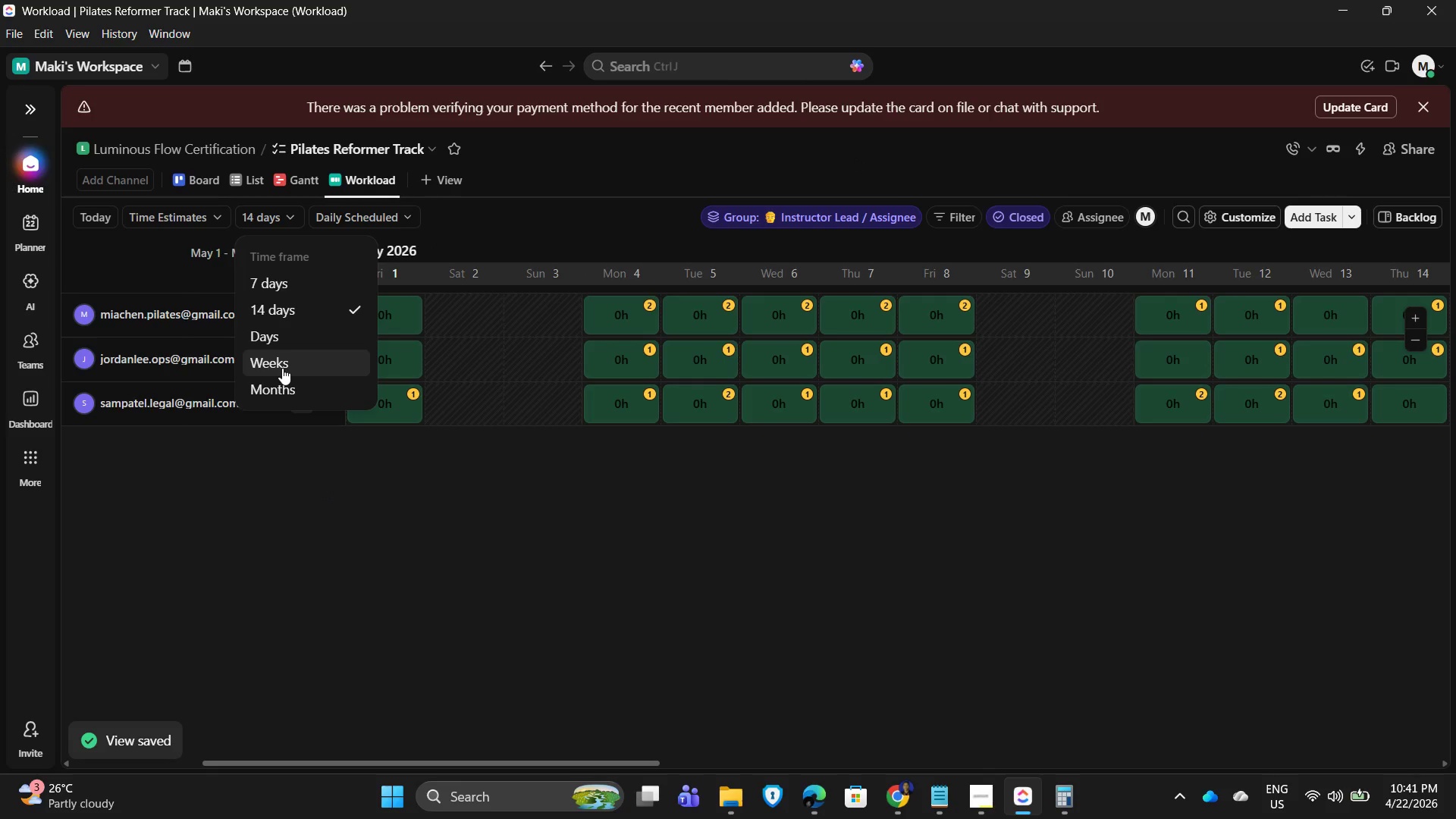 
left_click([284, 388])
 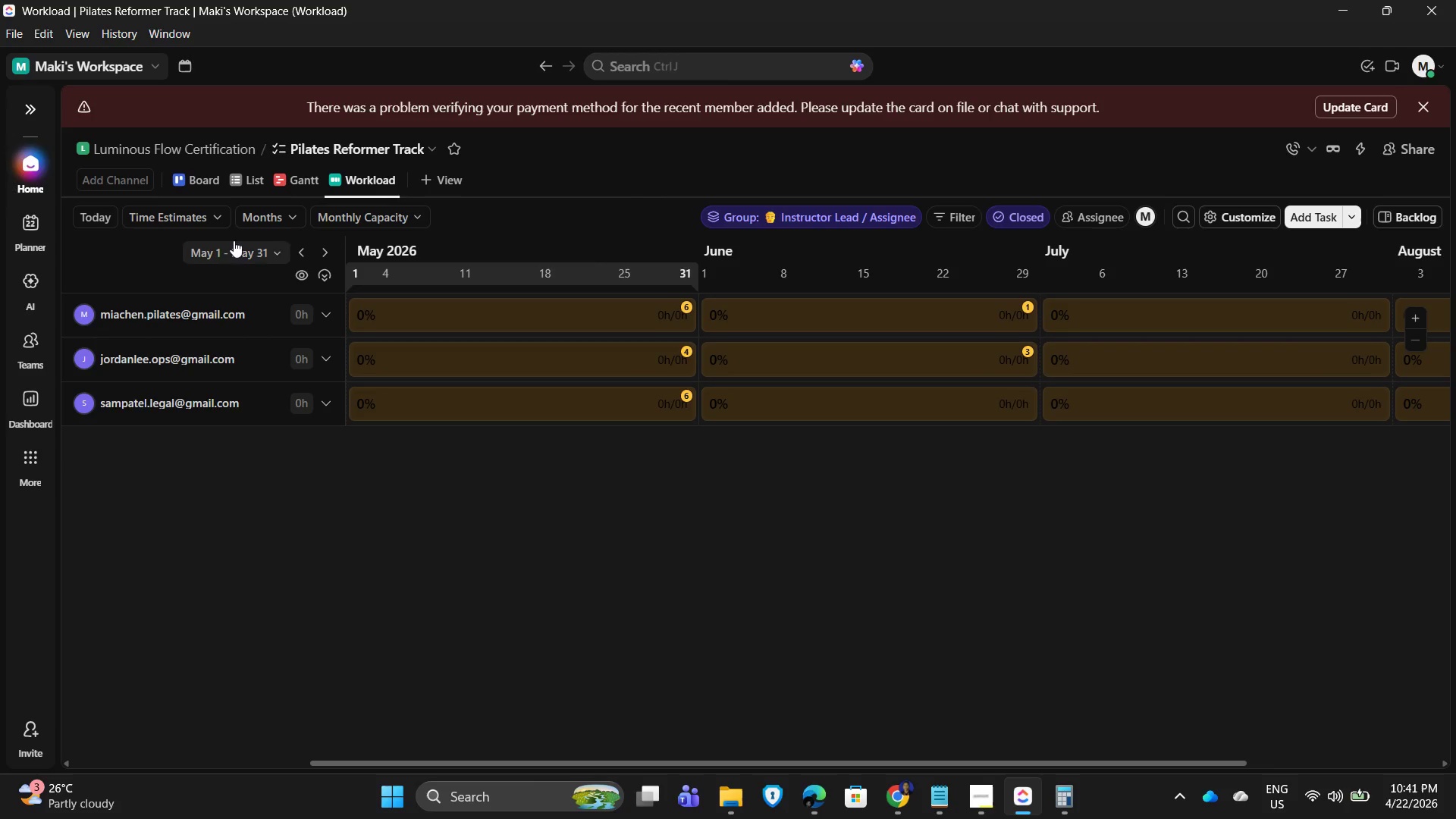 
mouse_move([305, 252])
 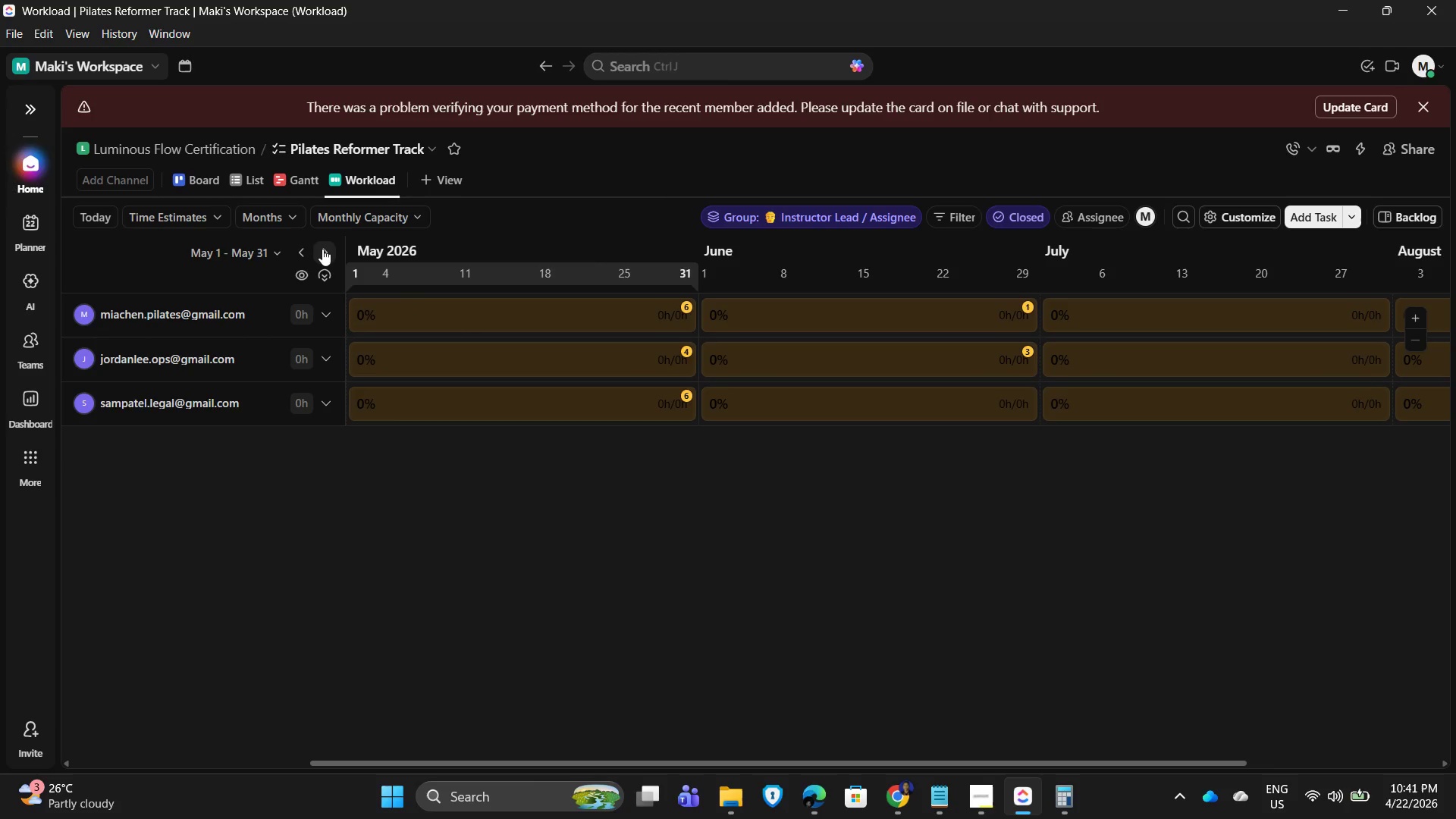 
left_click([322, 249])
 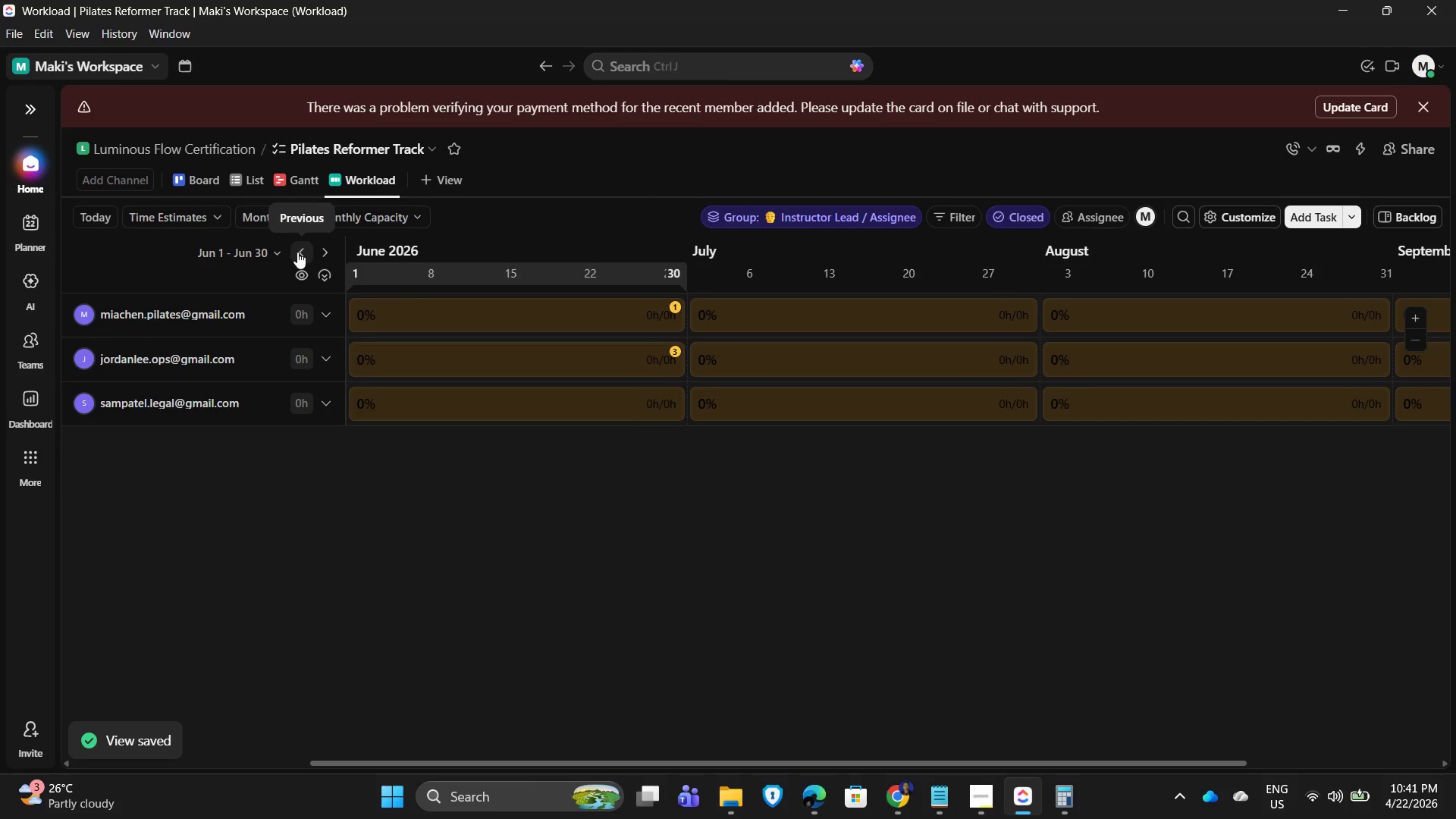 
left_click([297, 252])
 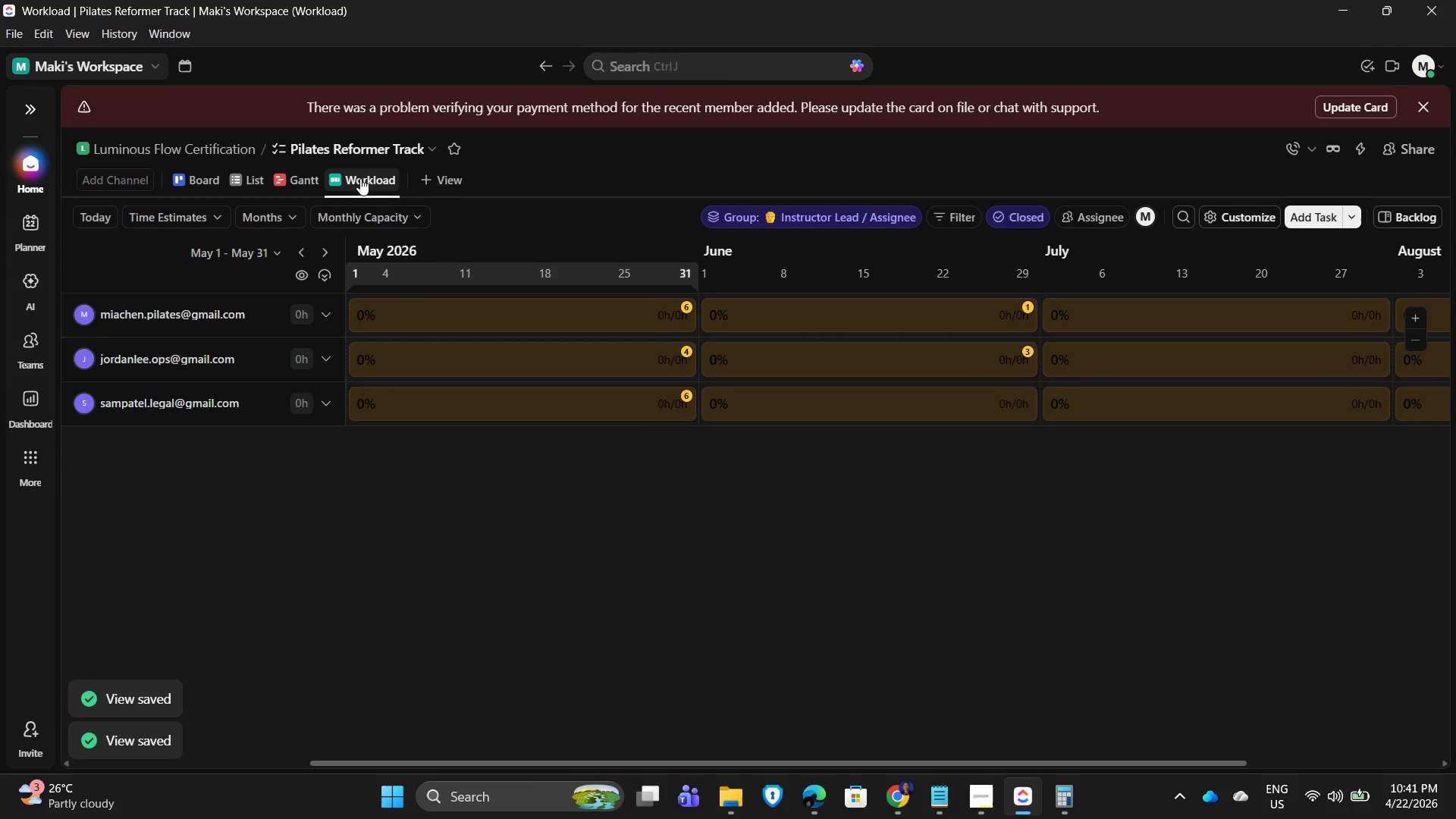 
left_click([360, 178])
 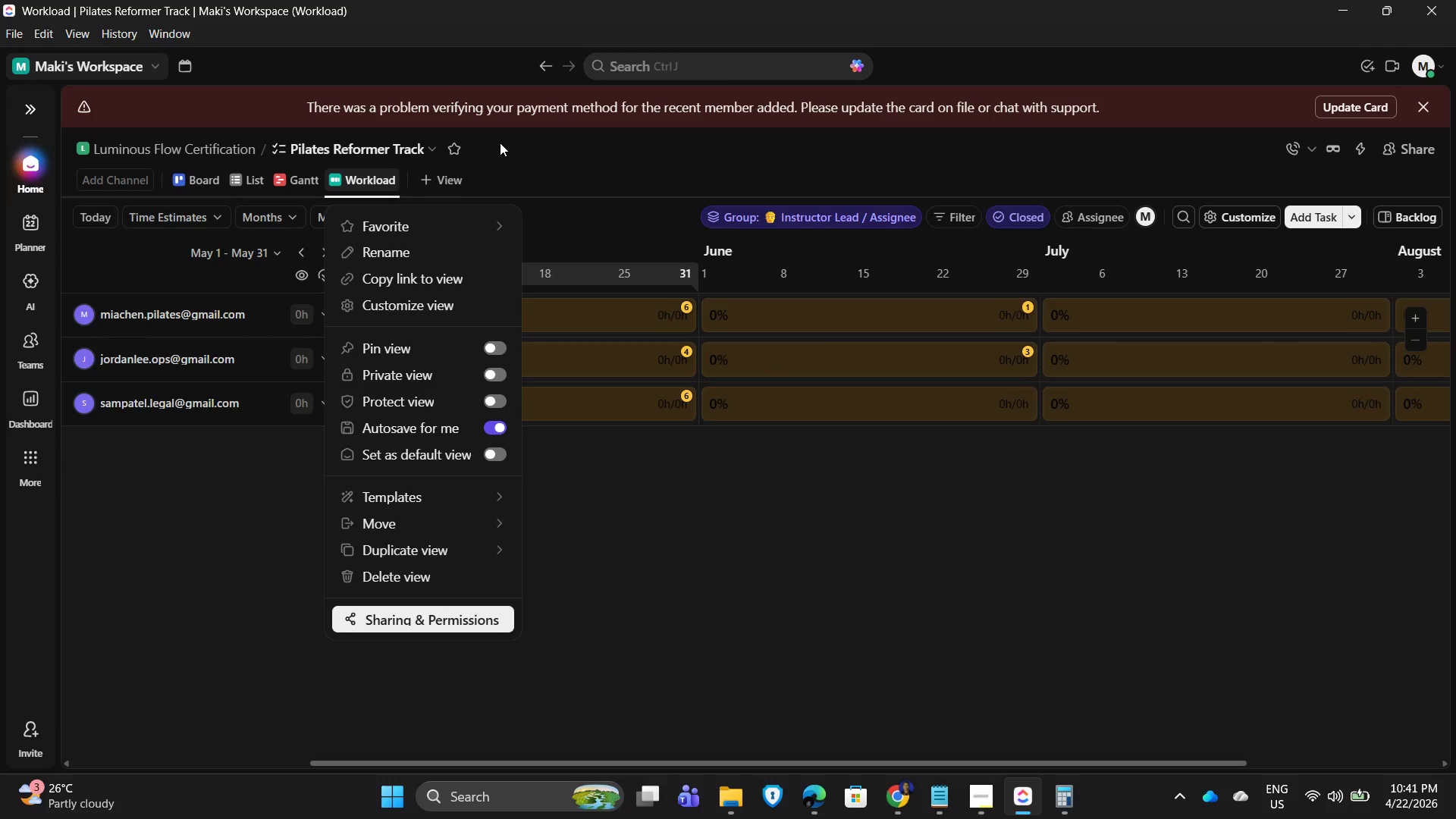 
double_click([424, 145])
 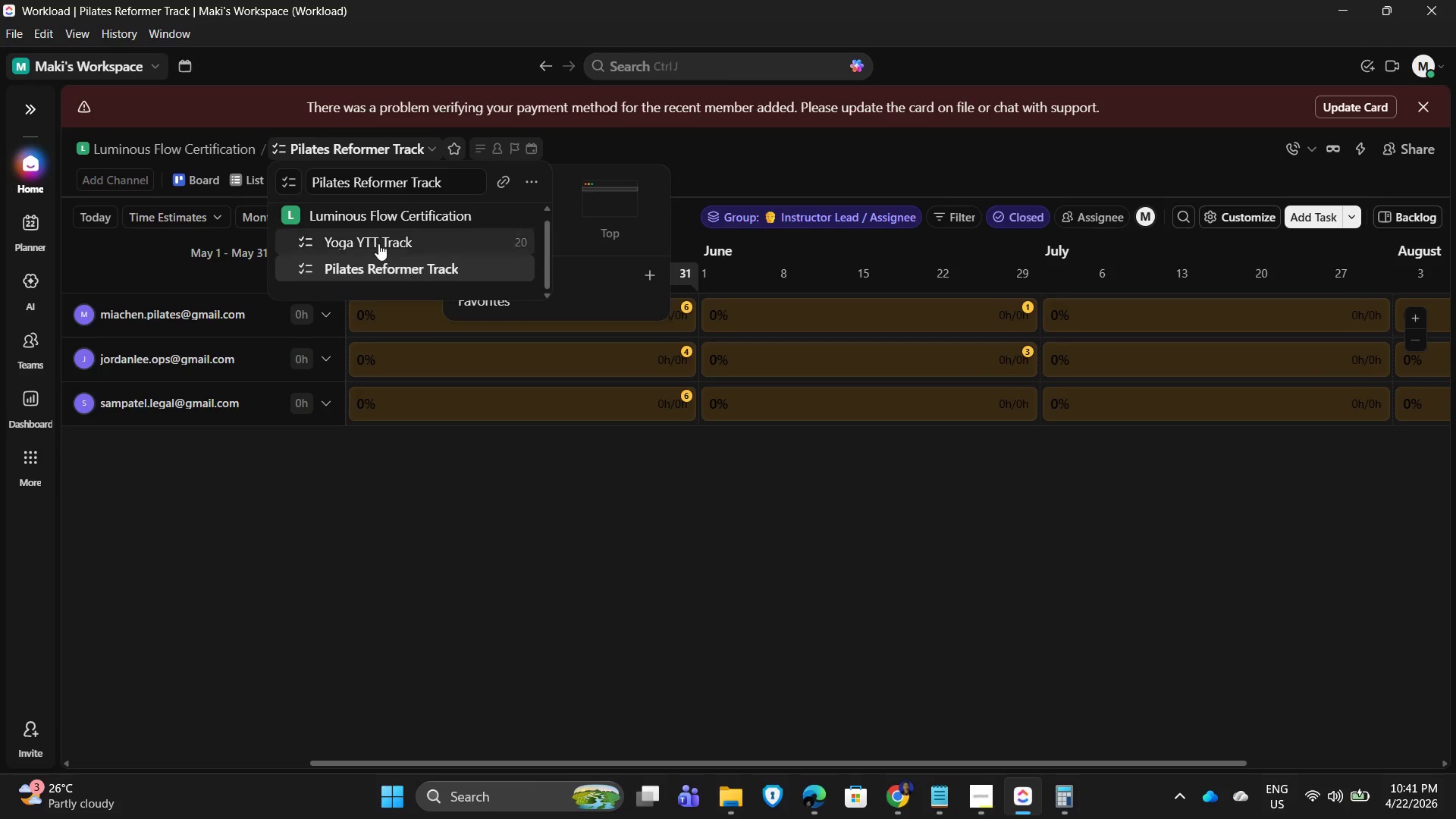 
left_click([375, 242])
 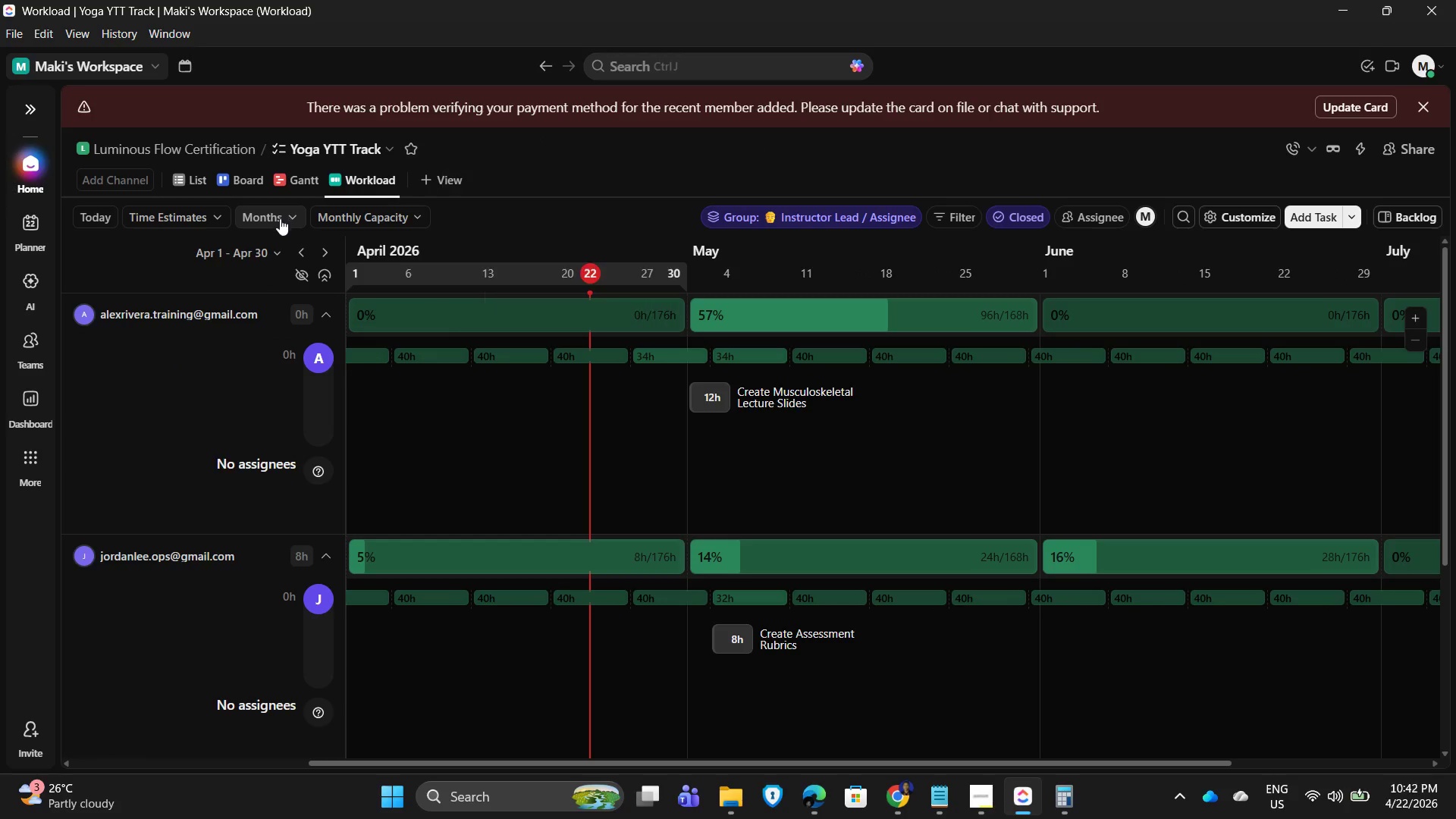 
left_click([318, 249])
 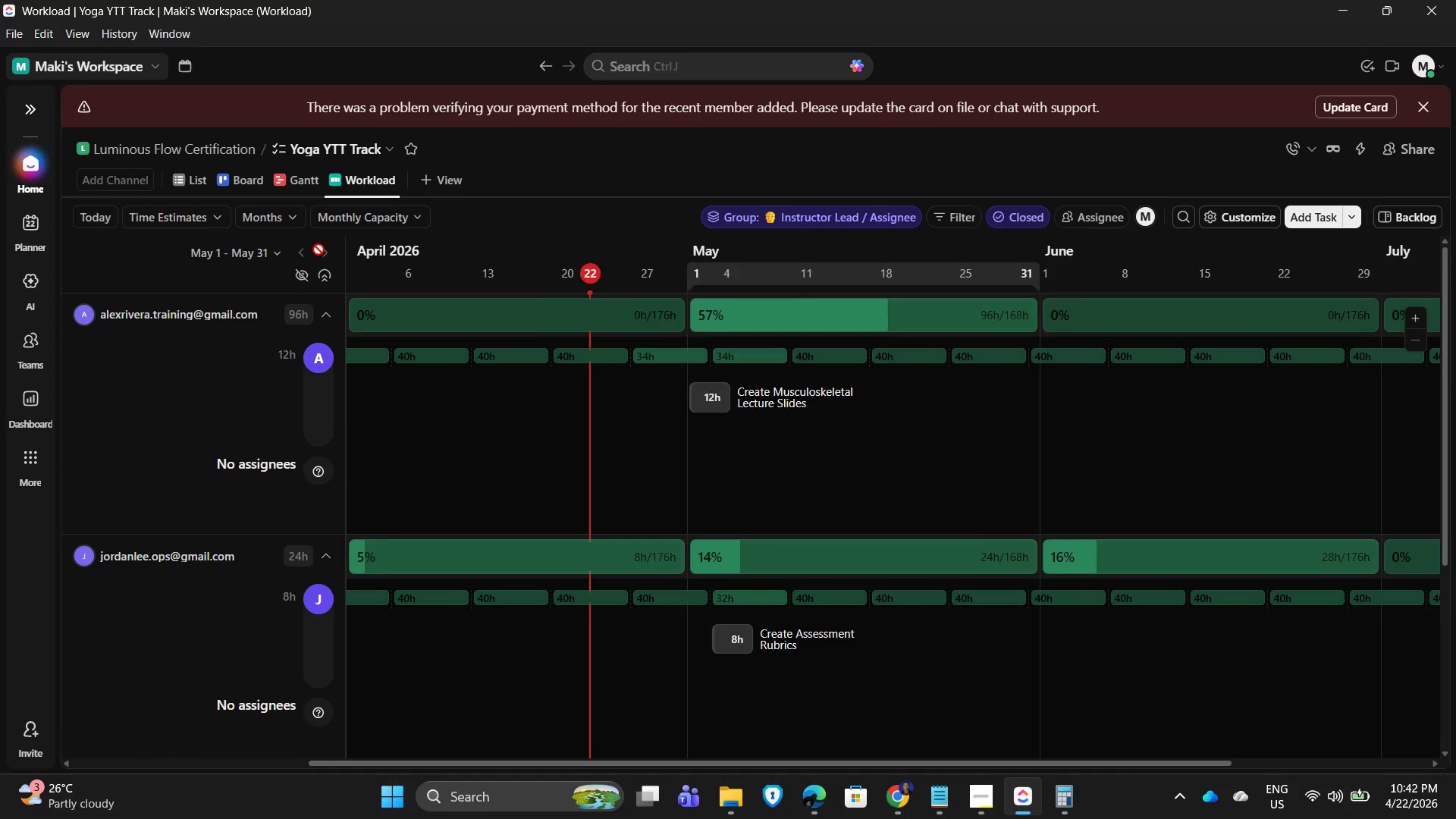 
left_click([318, 249])
 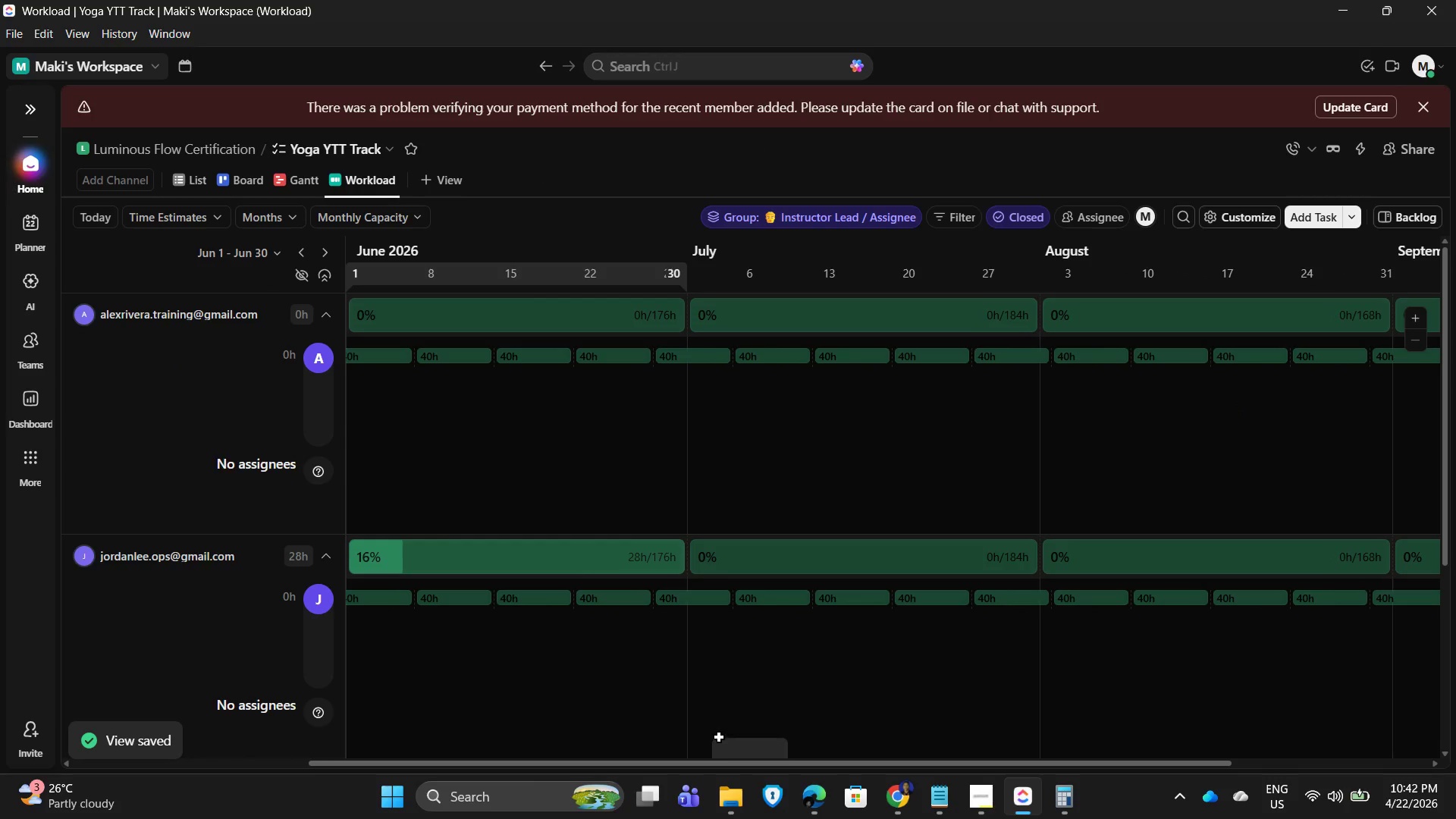 
left_click_drag(start_coordinate=[755, 765], to_coordinate=[651, 793])
 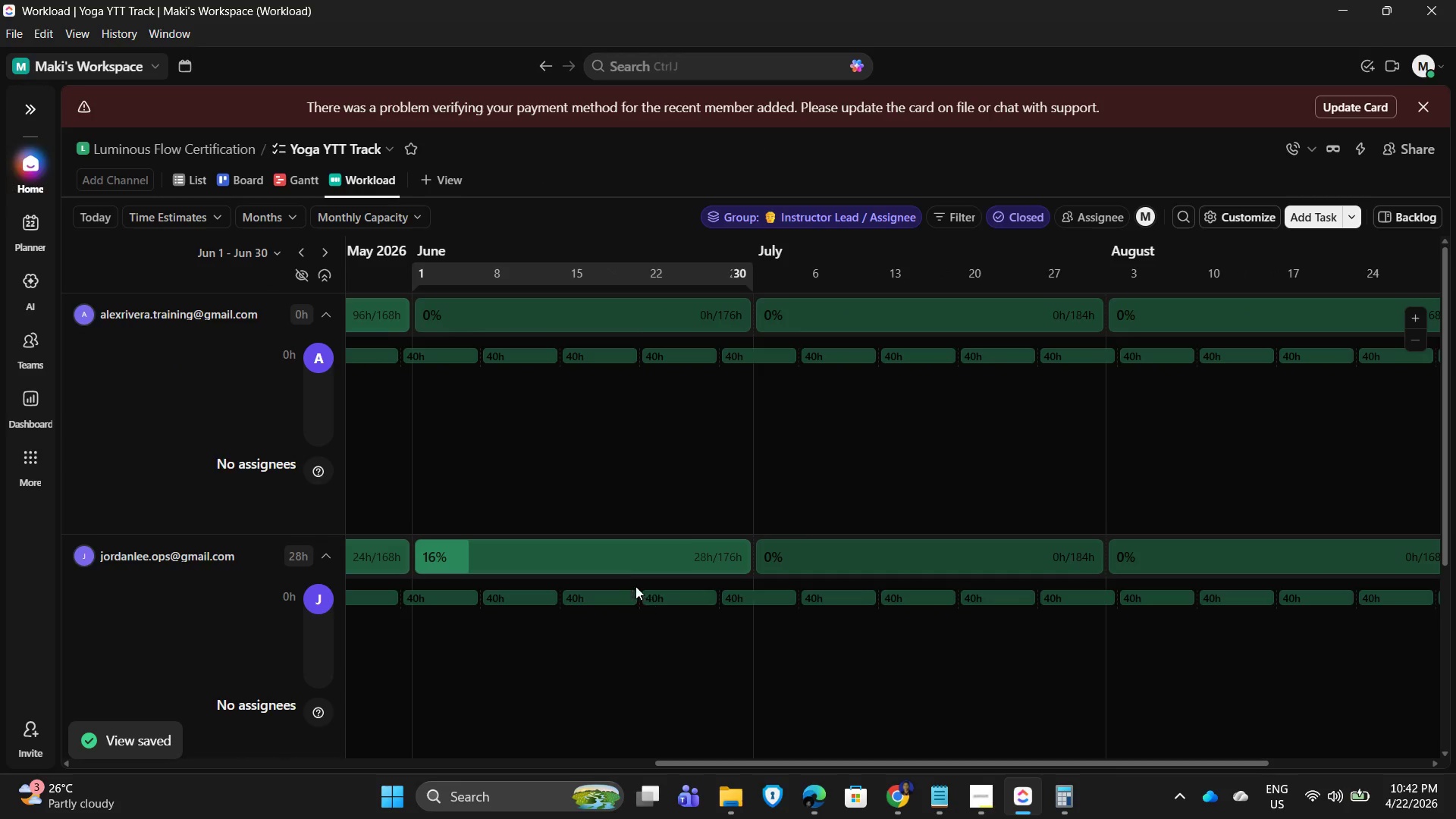 
scroll: coordinate [644, 594], scroll_direction: down, amount: 3.0
 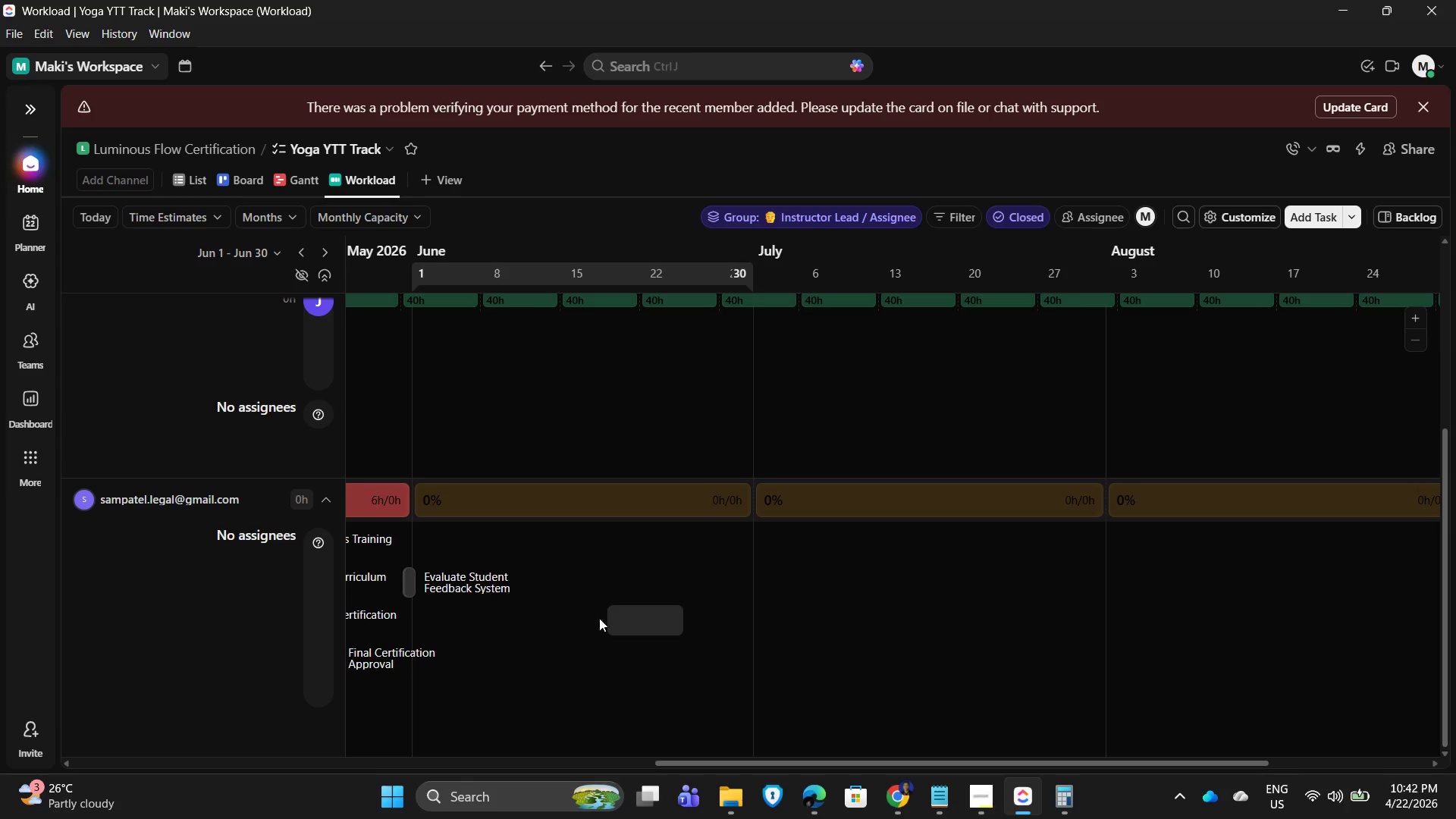 
scroll: coordinate [512, 605], scroll_direction: up, amount: 3.0
 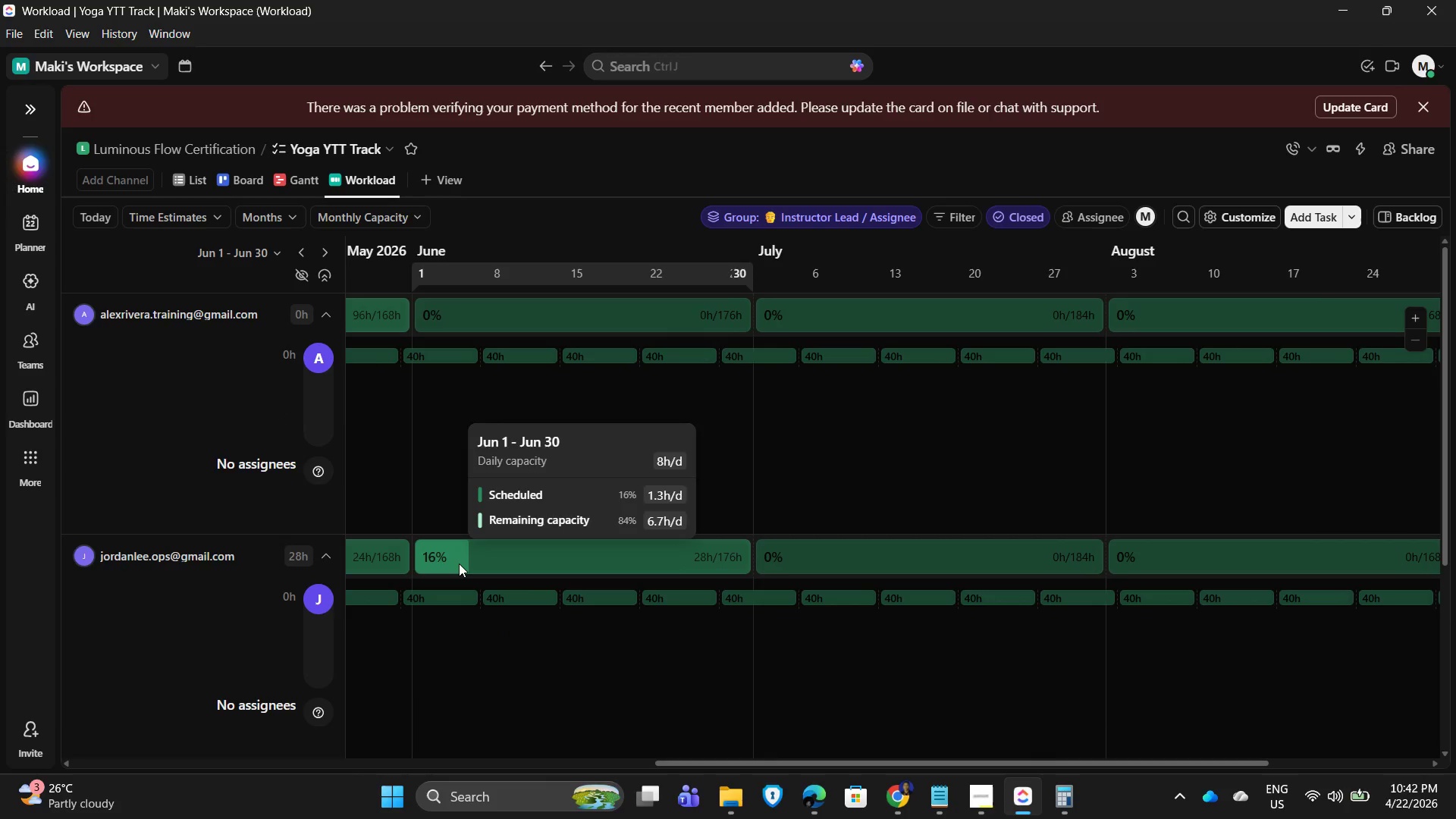 
wait(5.39)
 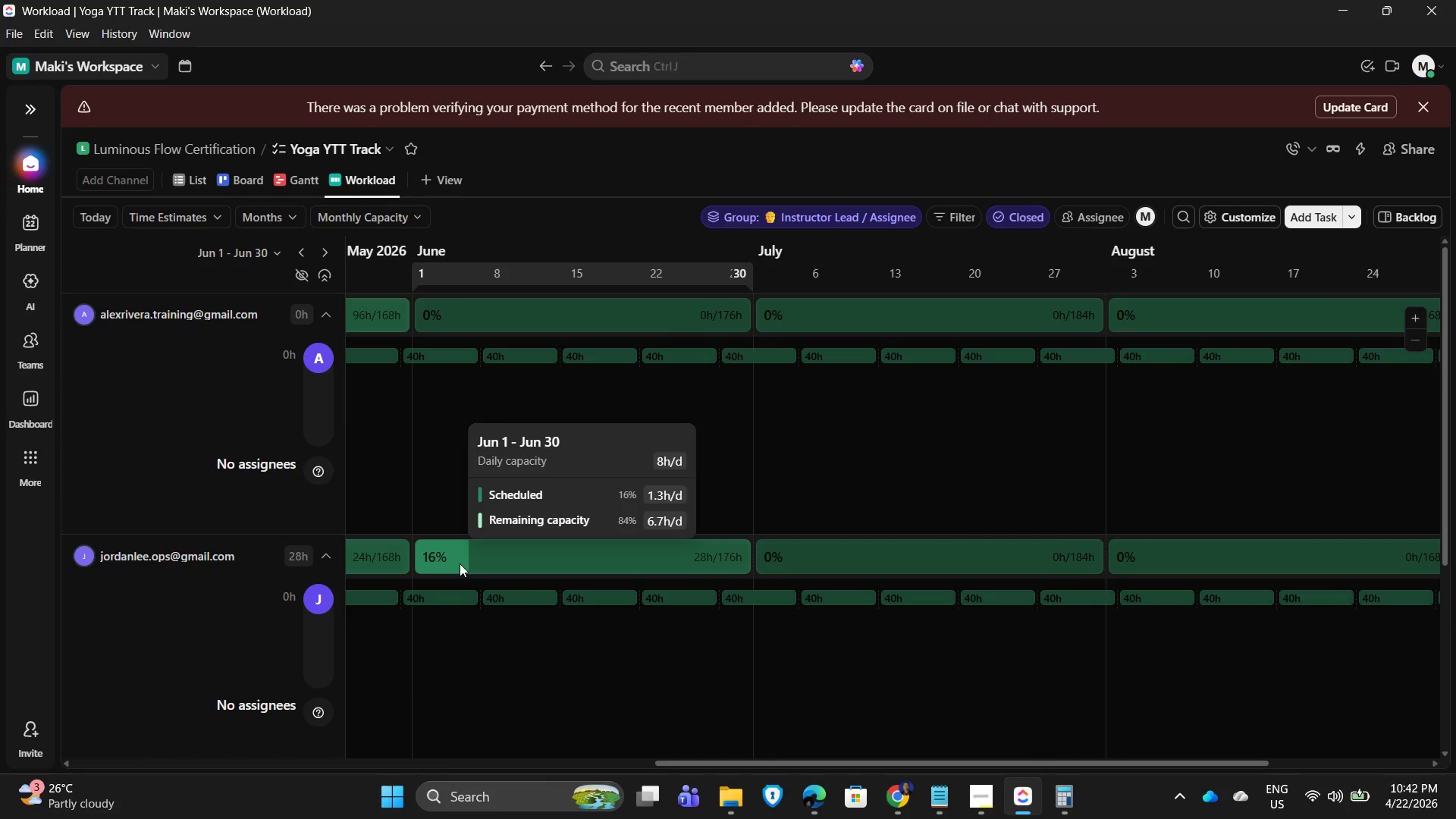 
scroll: coordinate [529, 608], scroll_direction: up, amount: 4.0
 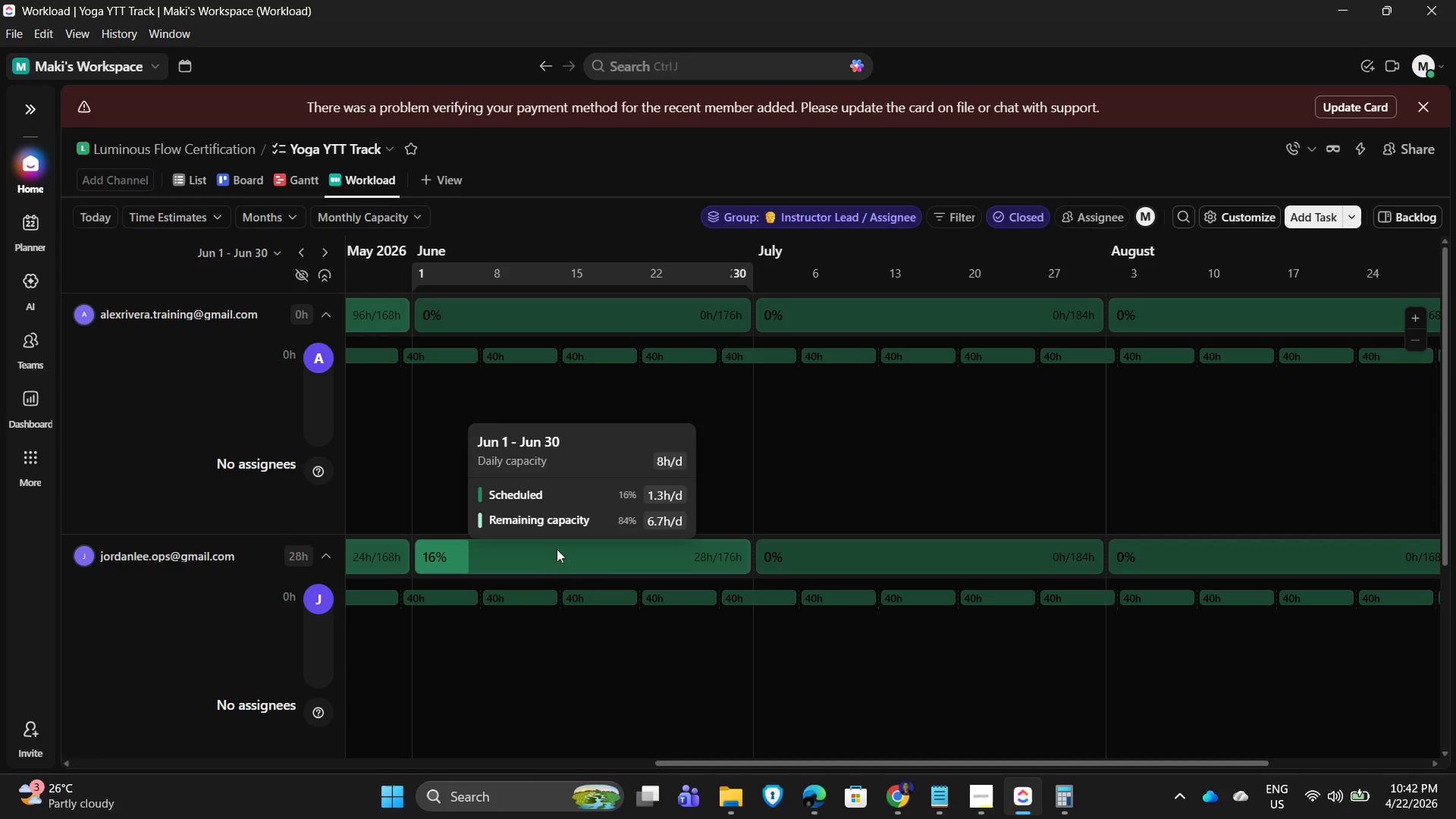 
scroll: coordinate [613, 565], scroll_direction: down, amount: 8.0
 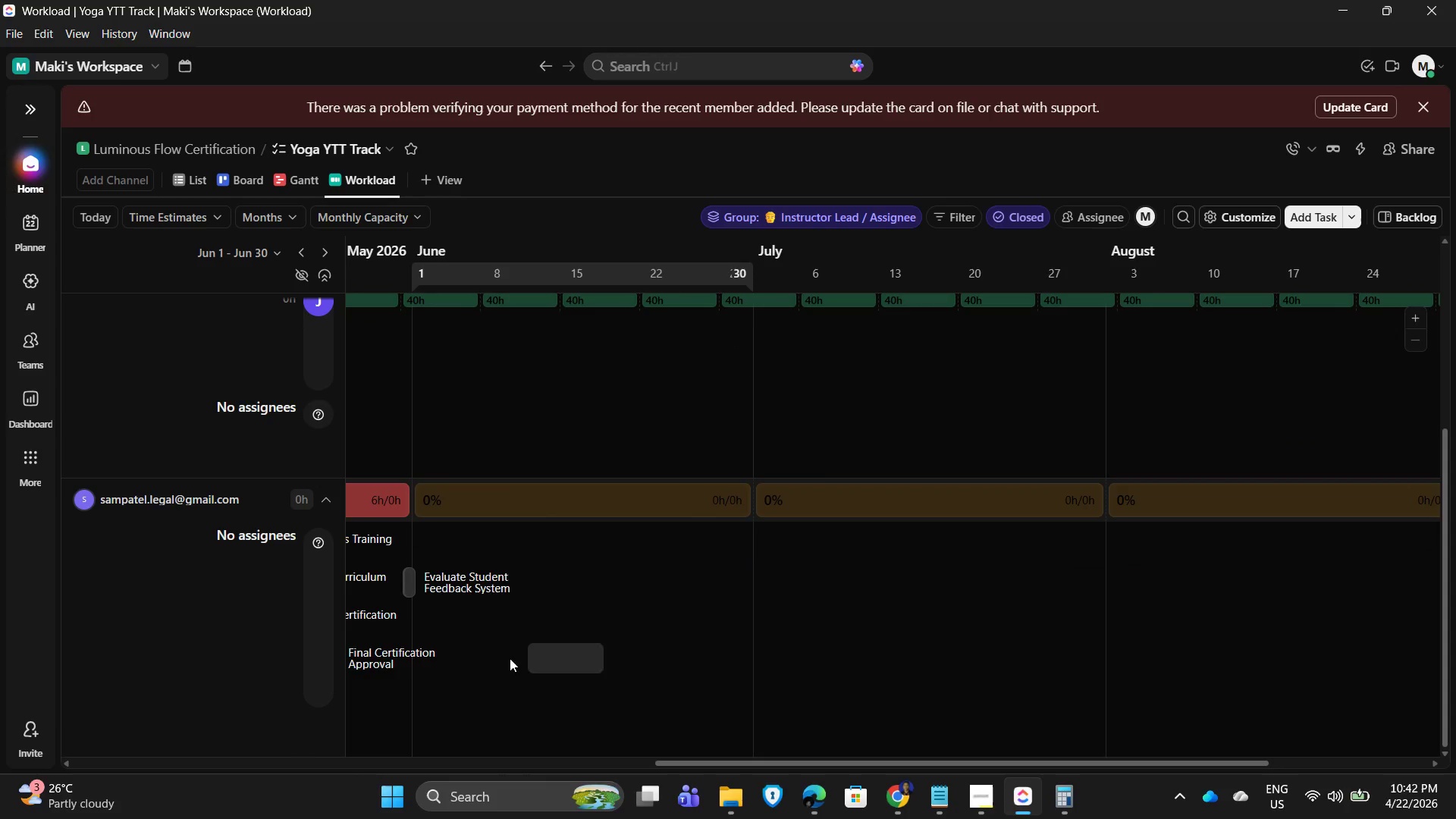 
scroll: coordinate [177, 567], scroll_direction: up, amount: 4.0
 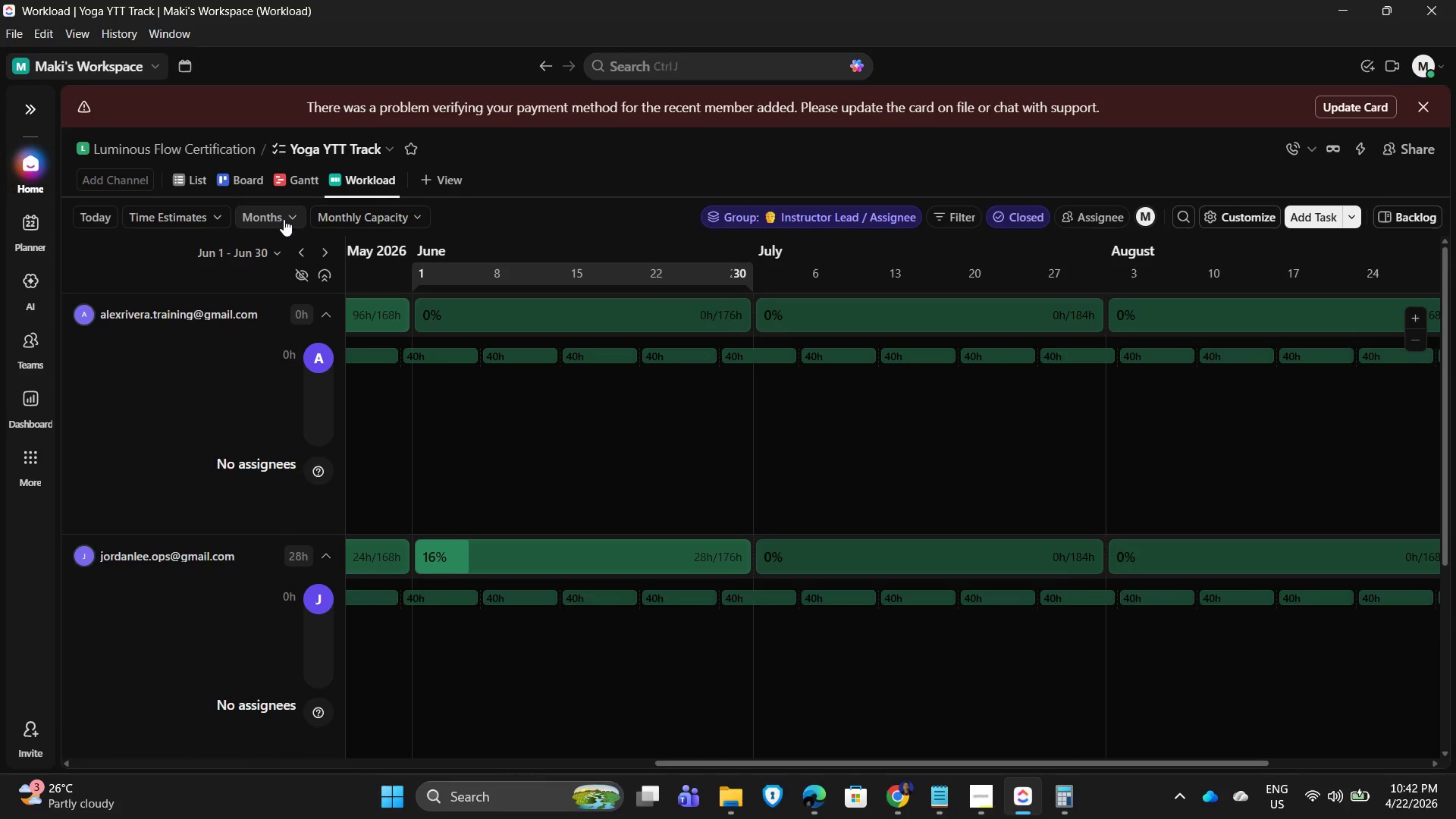 
left_click_drag(start_coordinate=[384, 143], to_coordinate=[386, 137])
 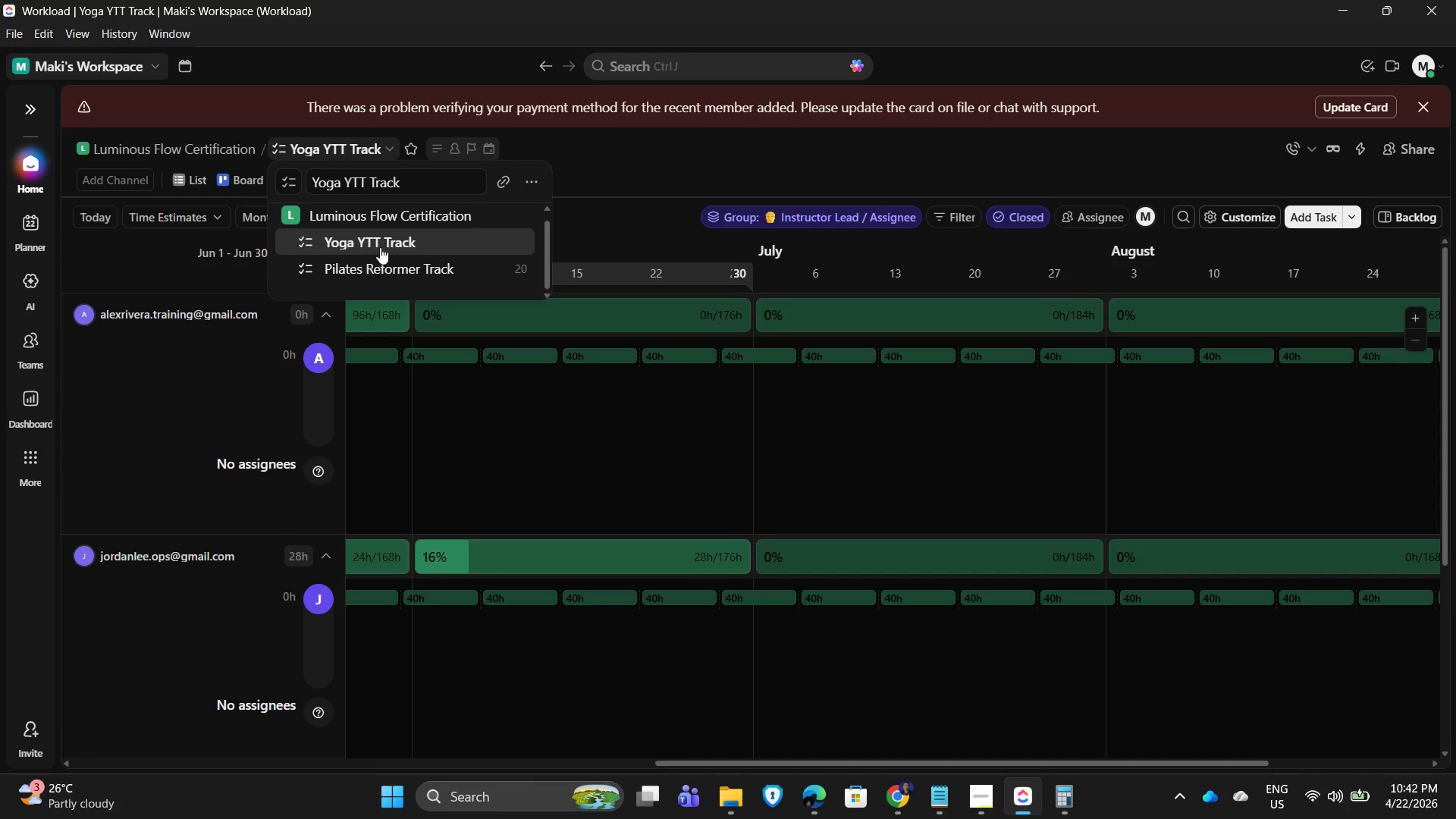 
left_click([374, 265])
 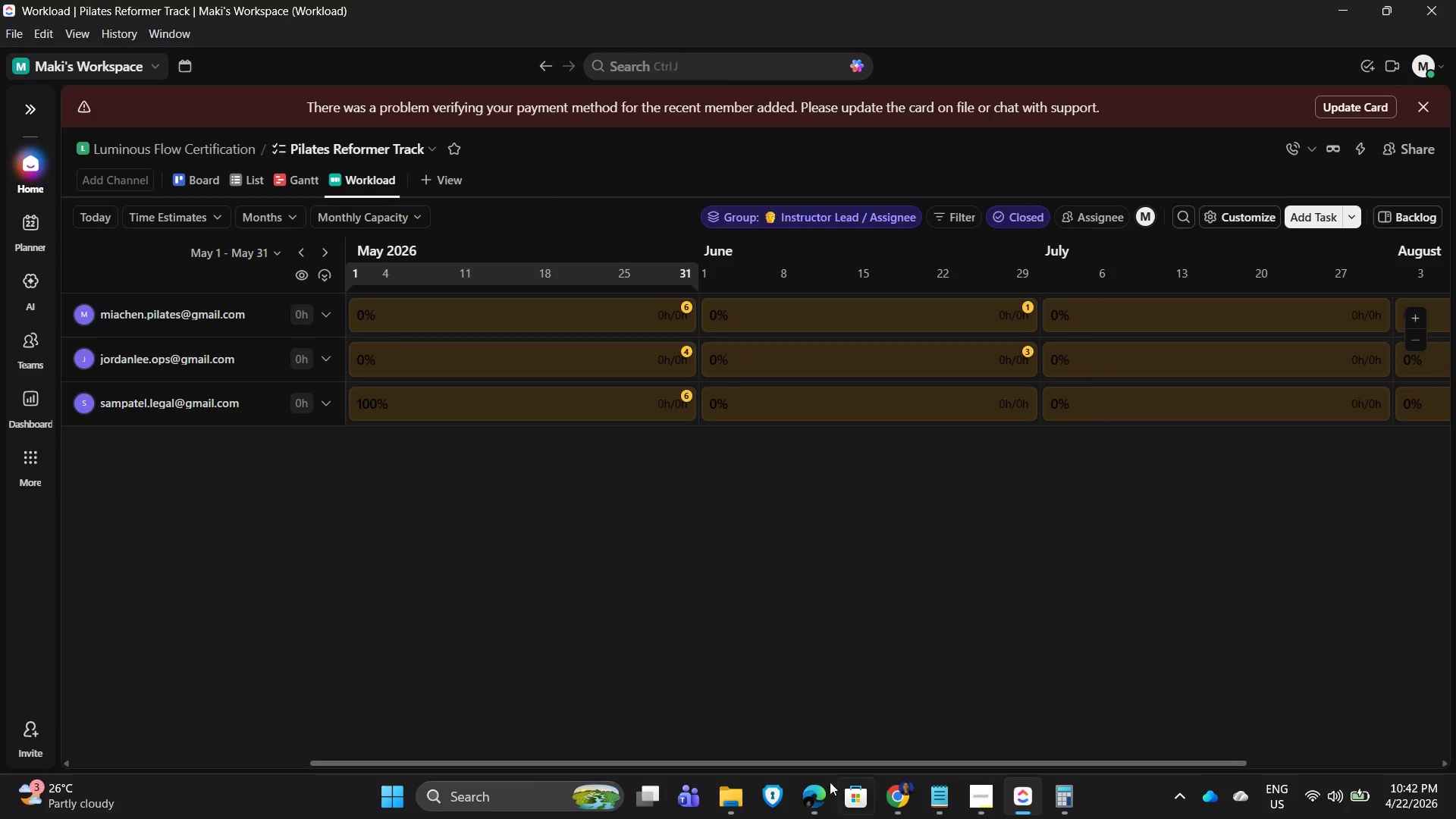 
left_click_drag(start_coordinate=[814, 765], to_coordinate=[445, 768])
 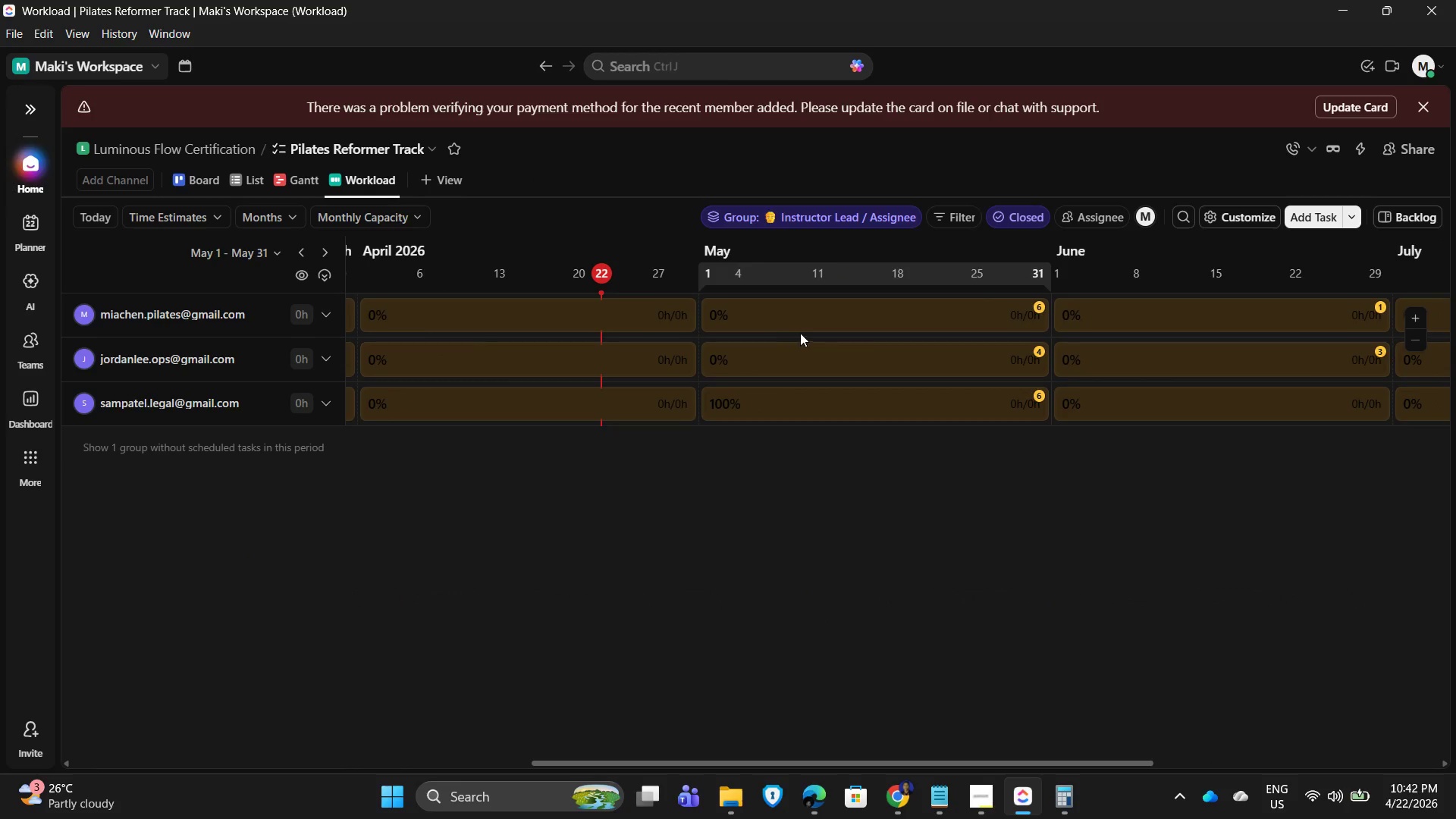 
left_click([839, 315])
 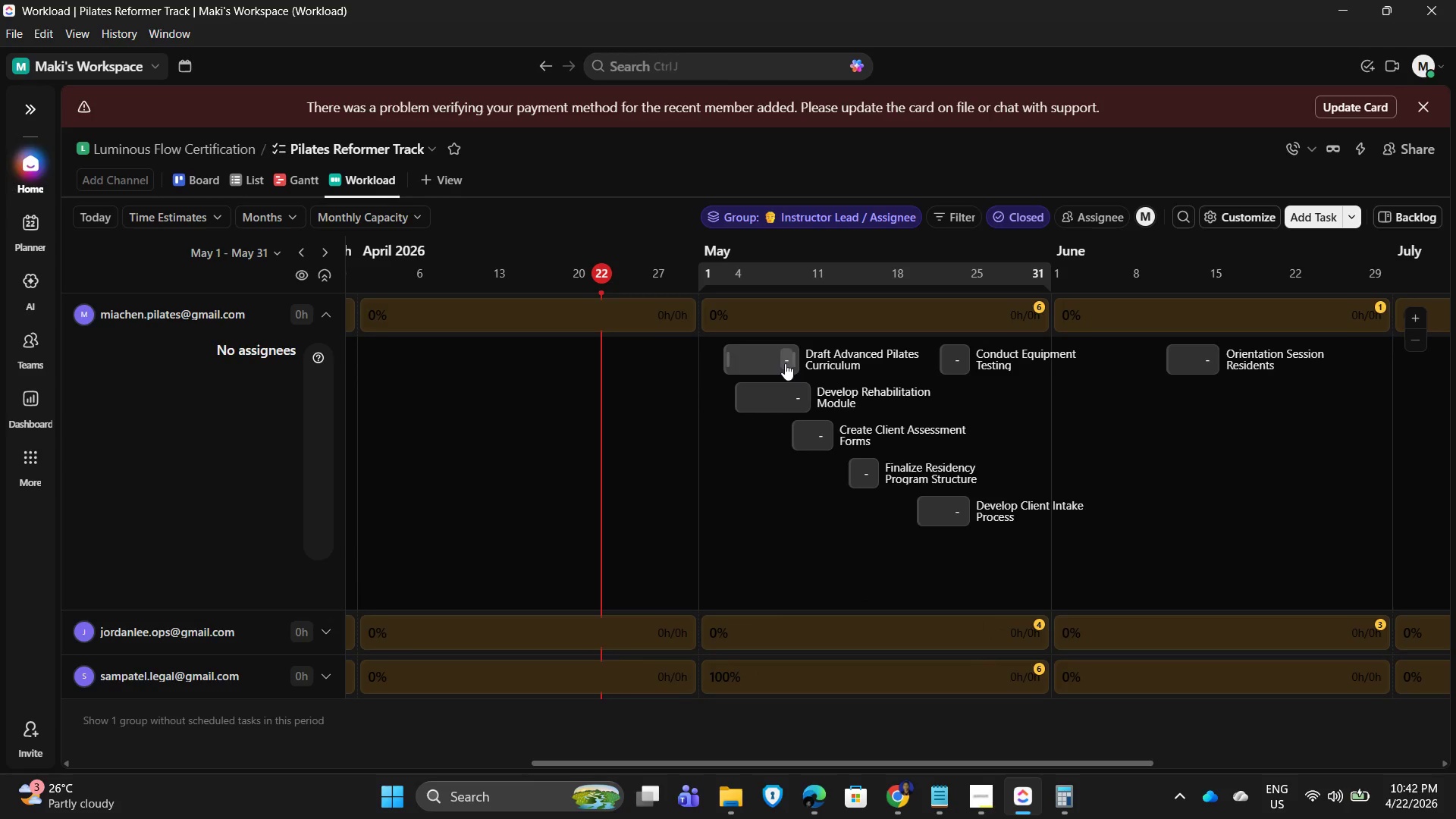 
wait(12.88)
 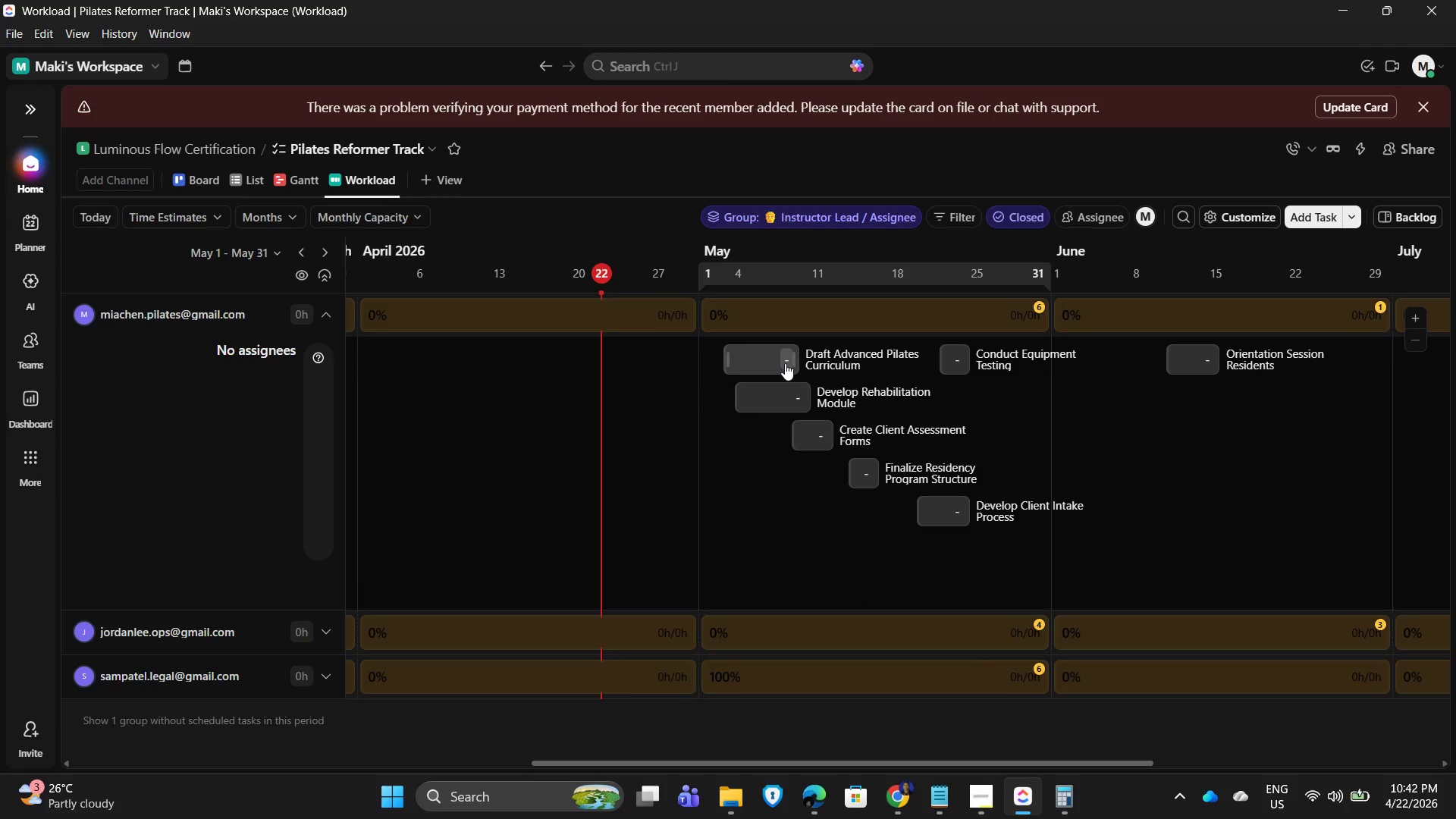 
scroll: coordinate [1024, 553], scroll_direction: down, amount: 7.0
 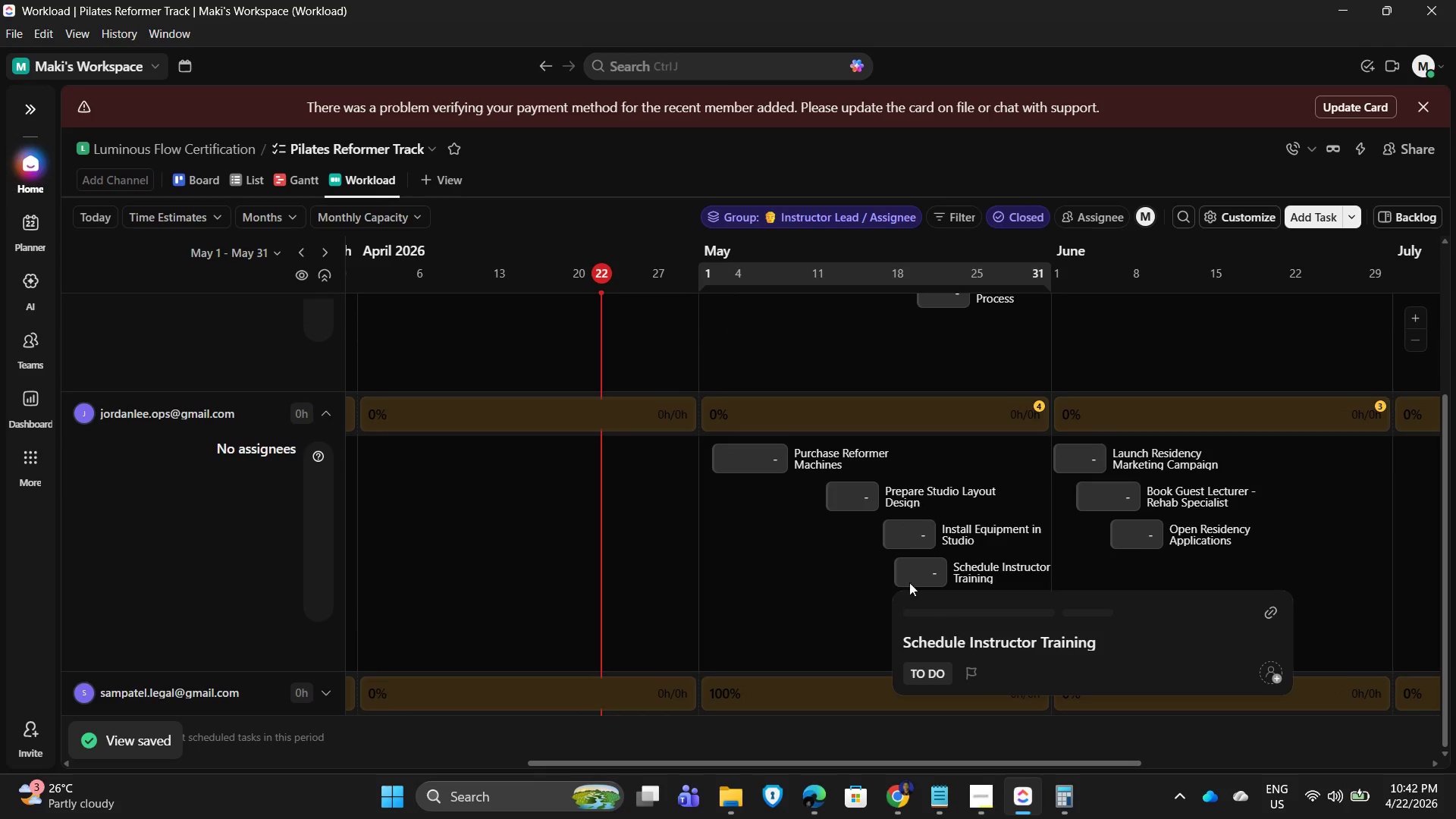 
scroll: coordinate [806, 484], scroll_direction: up, amount: 3.0
 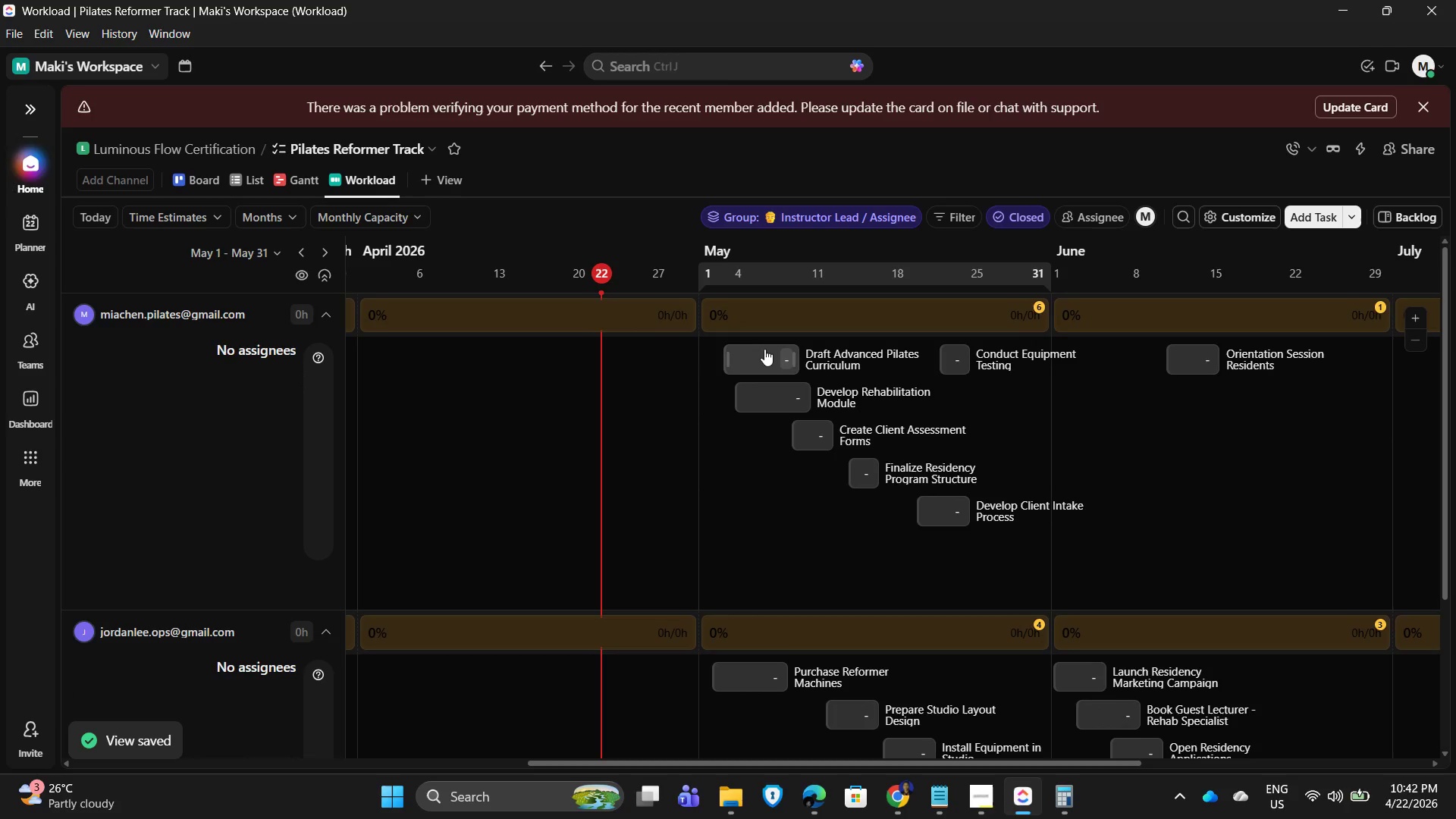 
scroll: coordinate [1311, 529], scroll_direction: down, amount: 4.0
 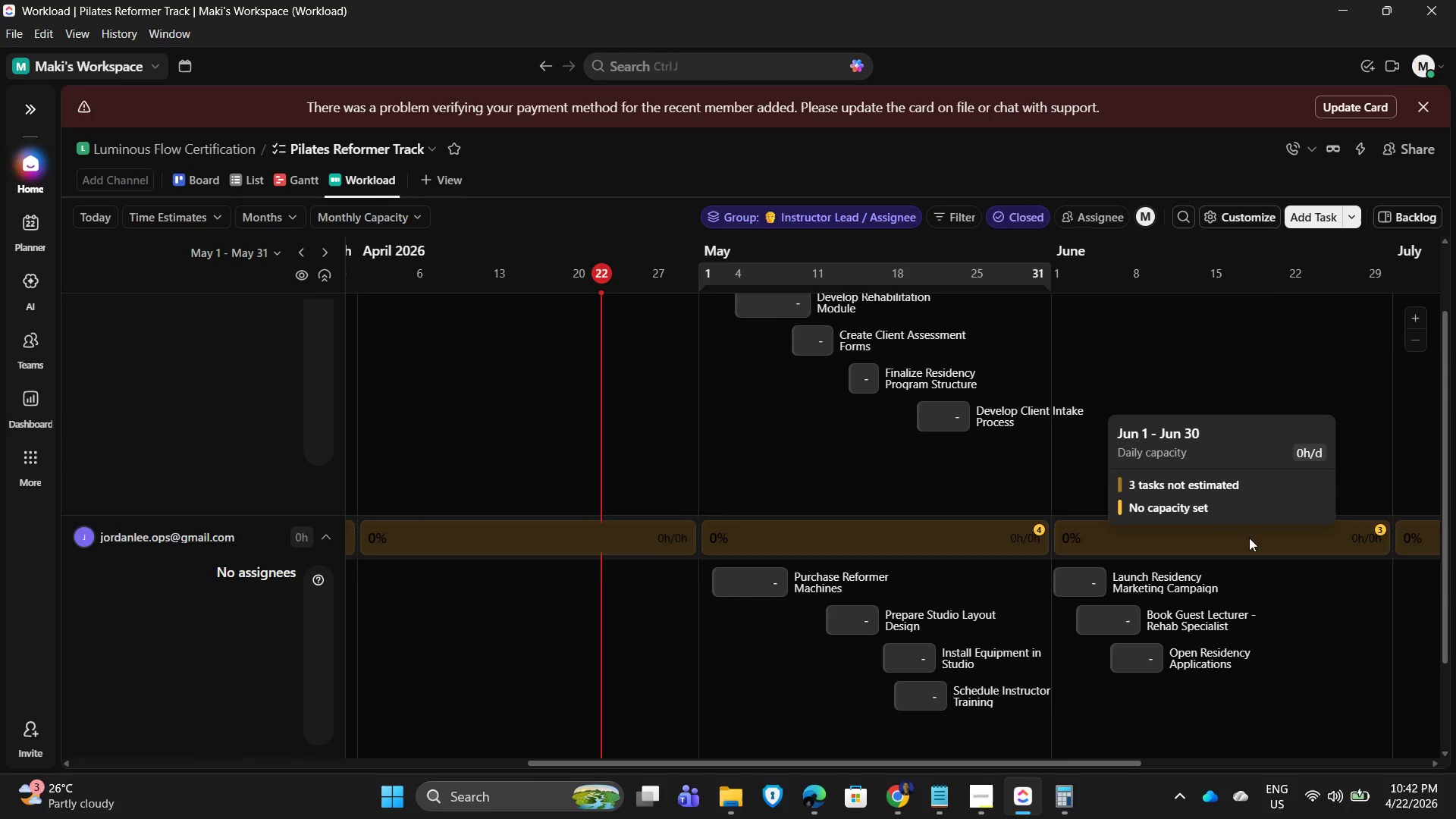 
scroll: coordinate [1225, 512], scroll_direction: up, amount: 2.0
 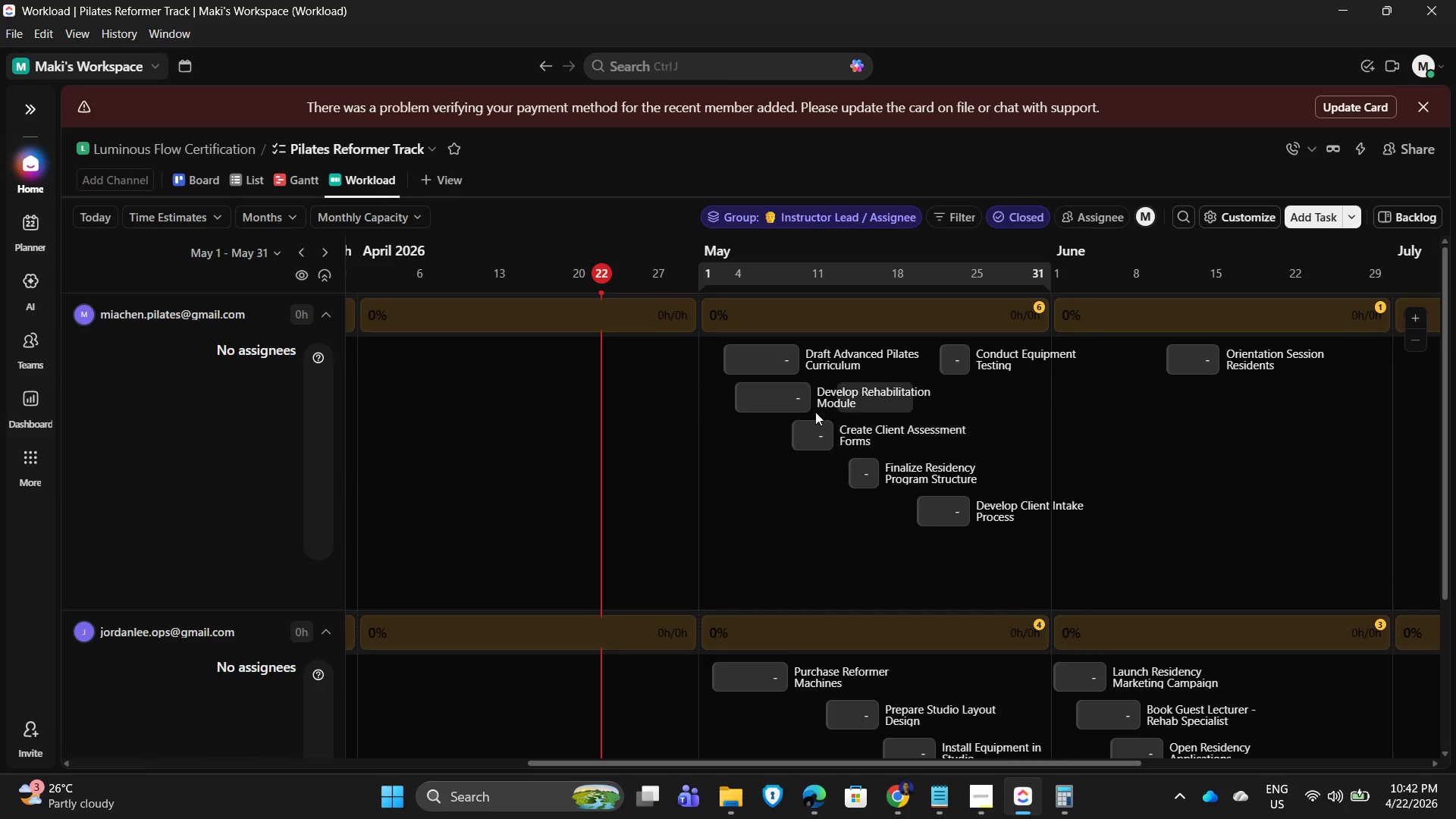 
scroll: coordinate [1207, 548], scroll_direction: down, amount: 10.0
 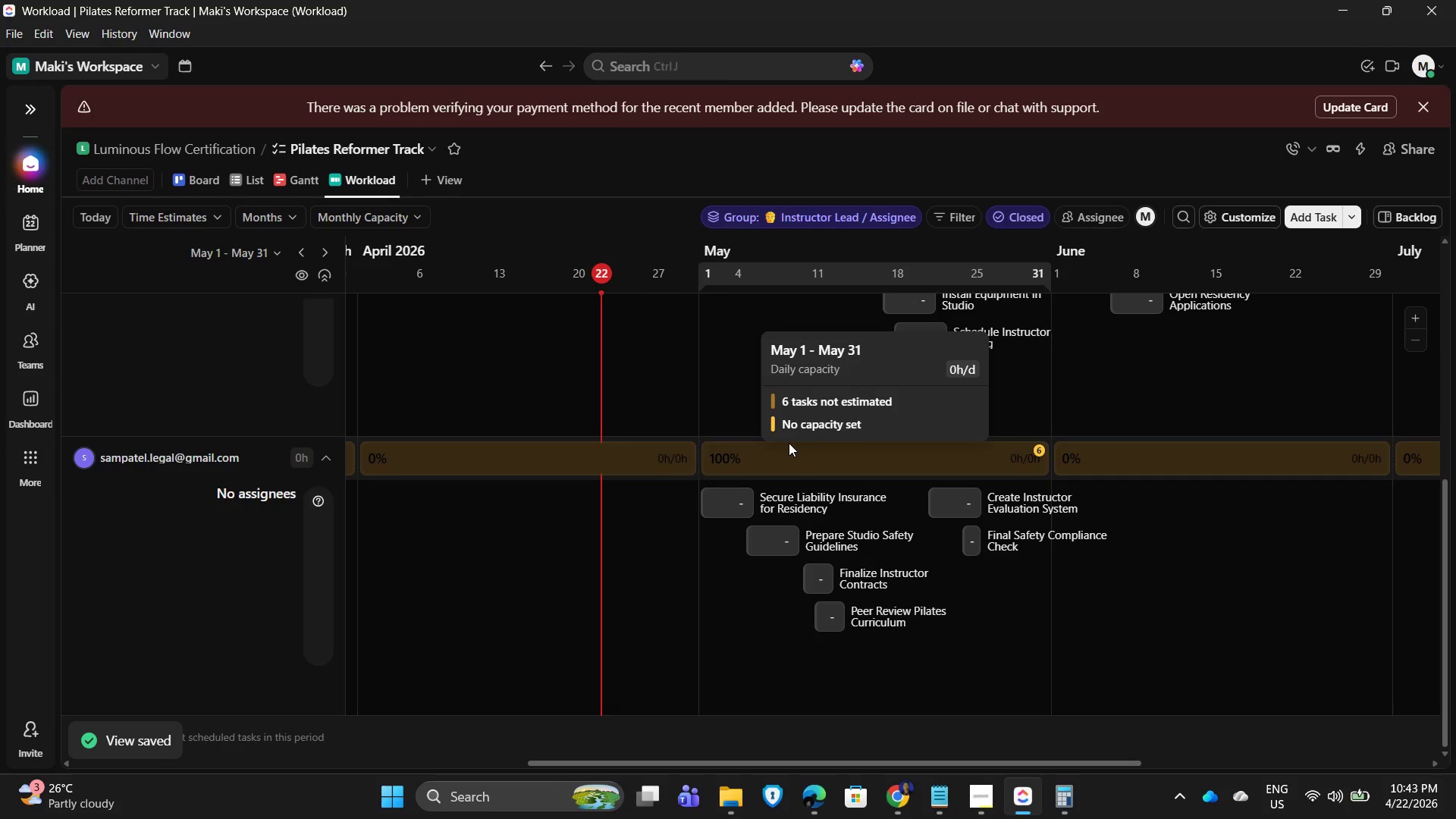 
left_click([885, 697])
 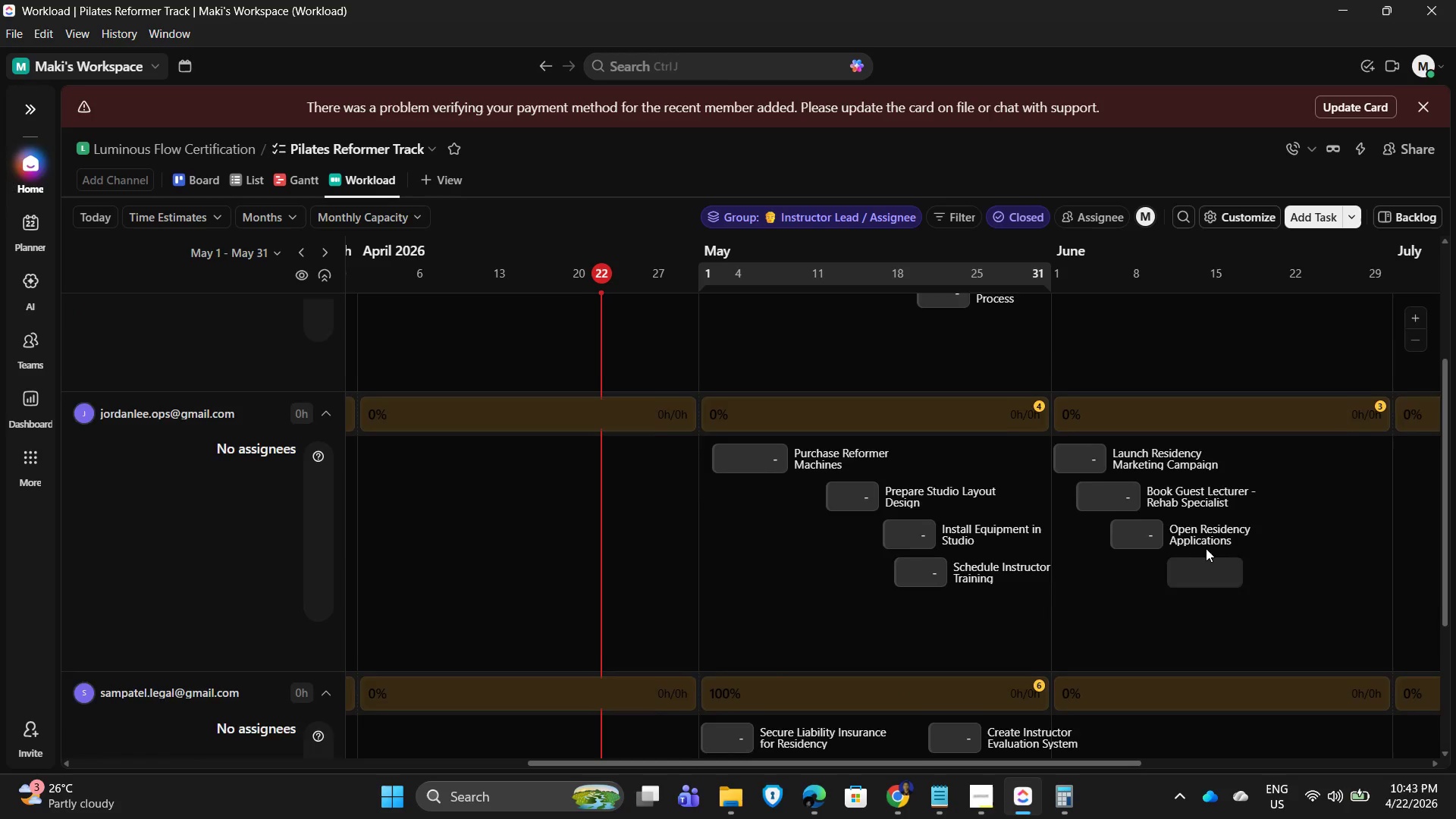 
mouse_move([747, 507])
 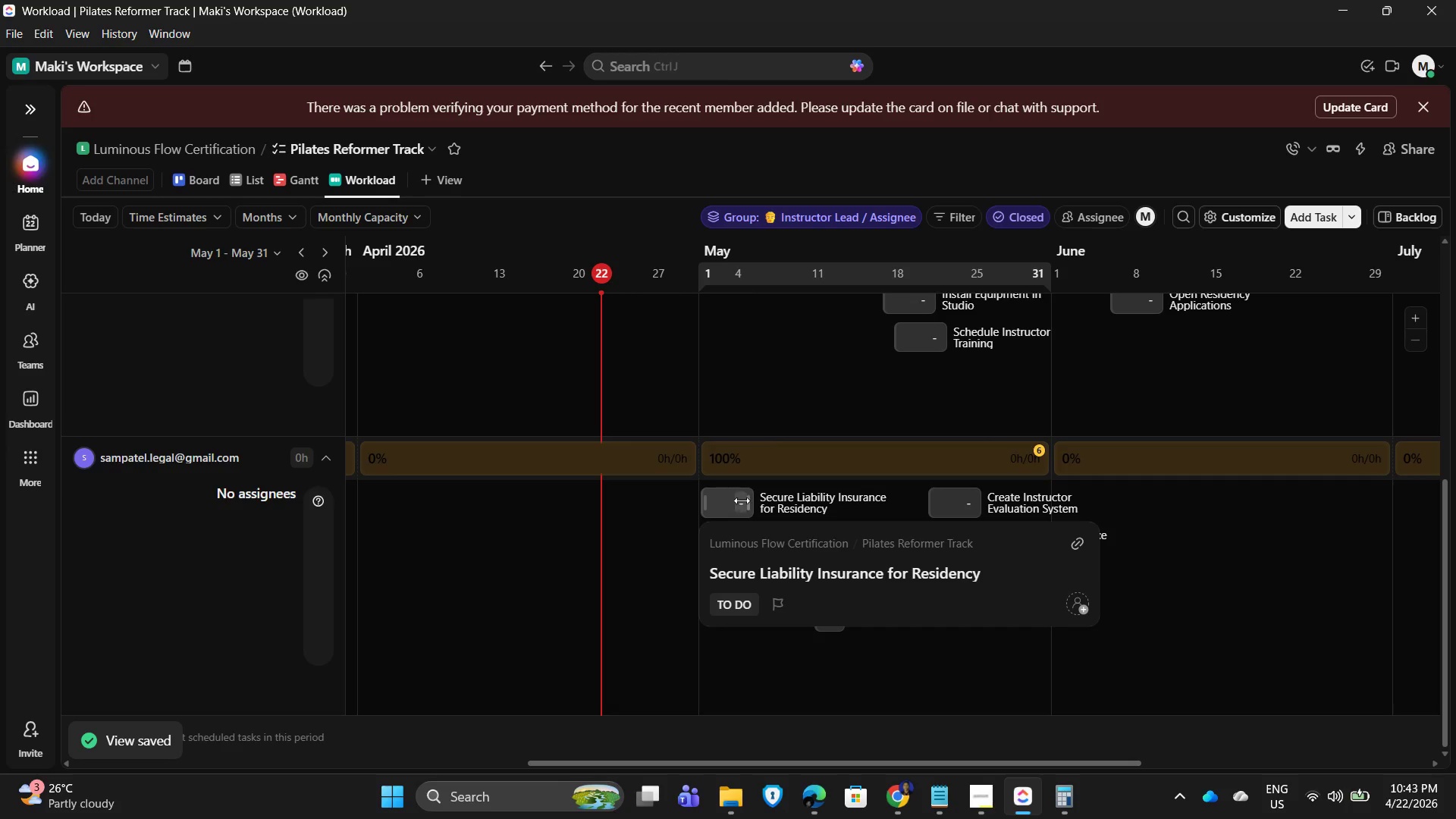 
left_click([742, 500])
 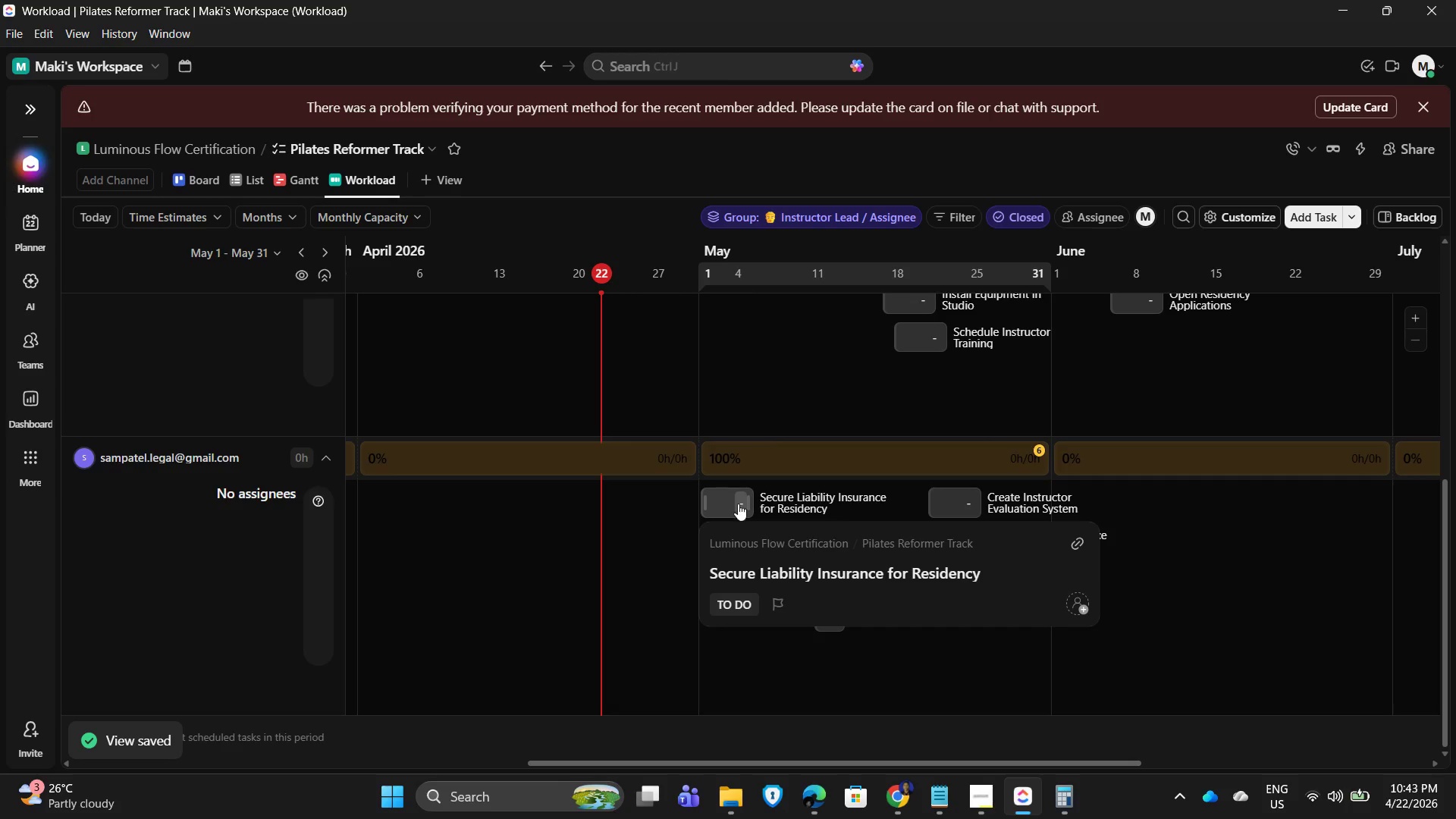 
left_click([738, 504])
 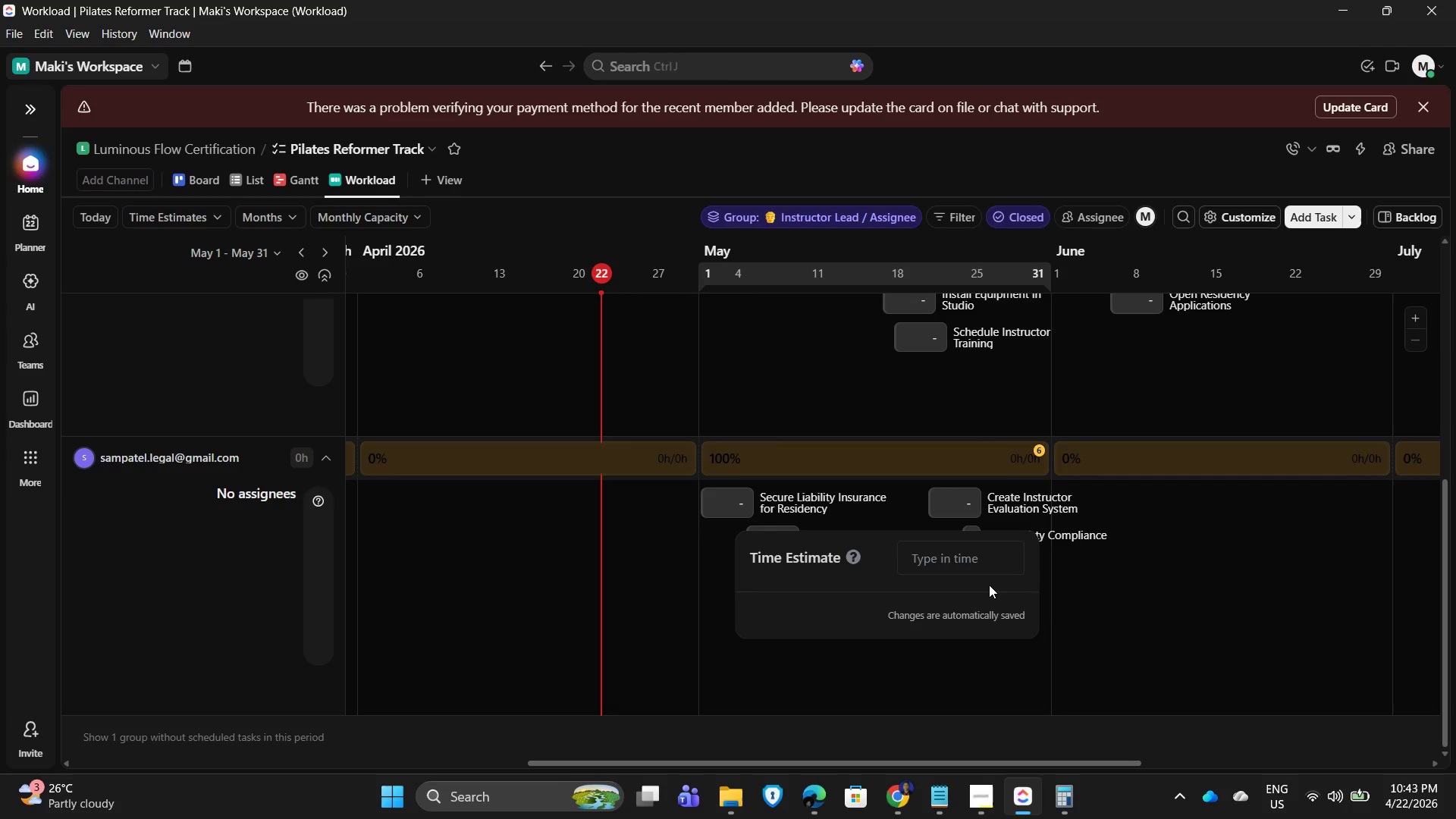 
key(Numpad1)
 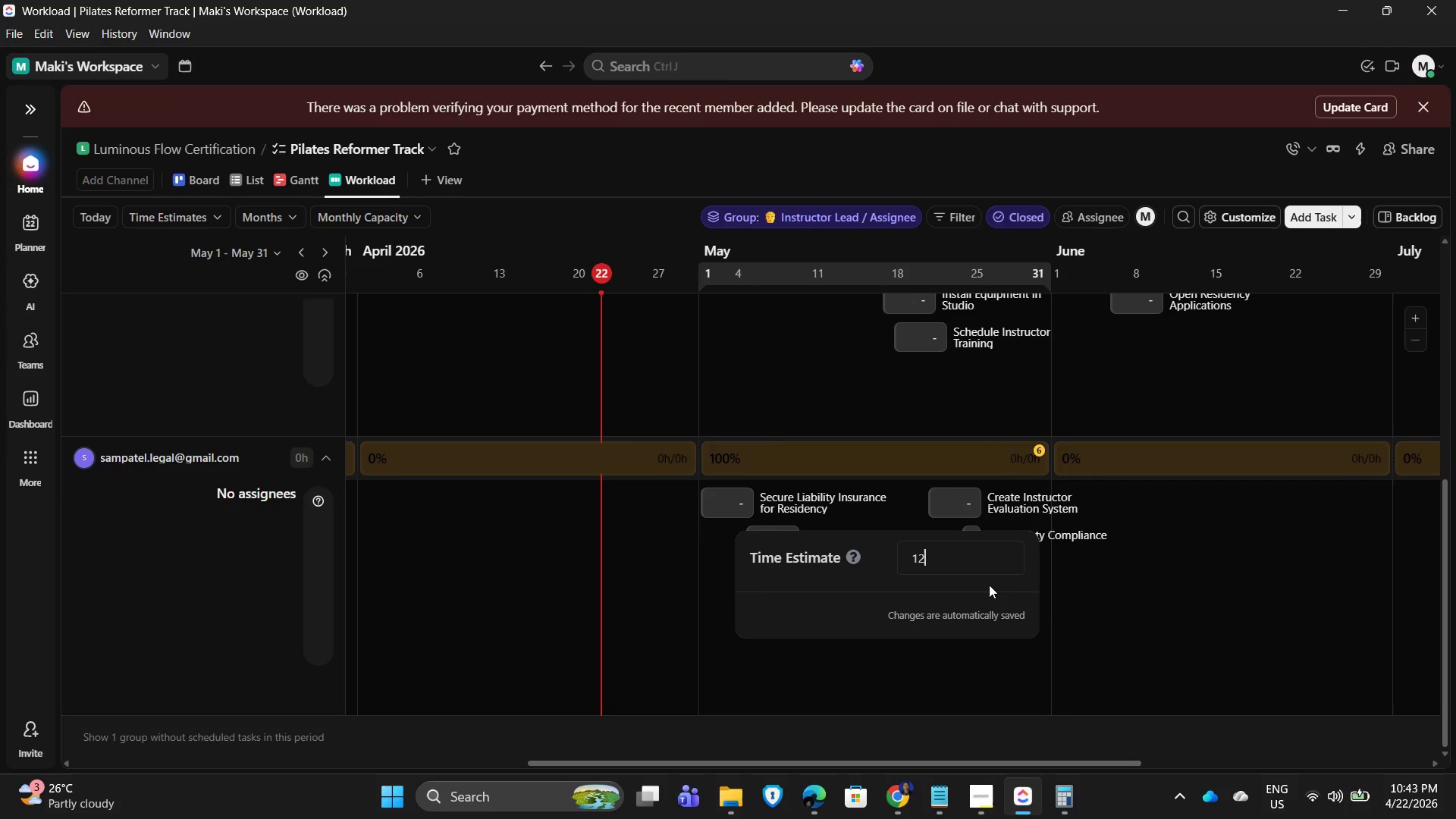 
key(Numpad2)
 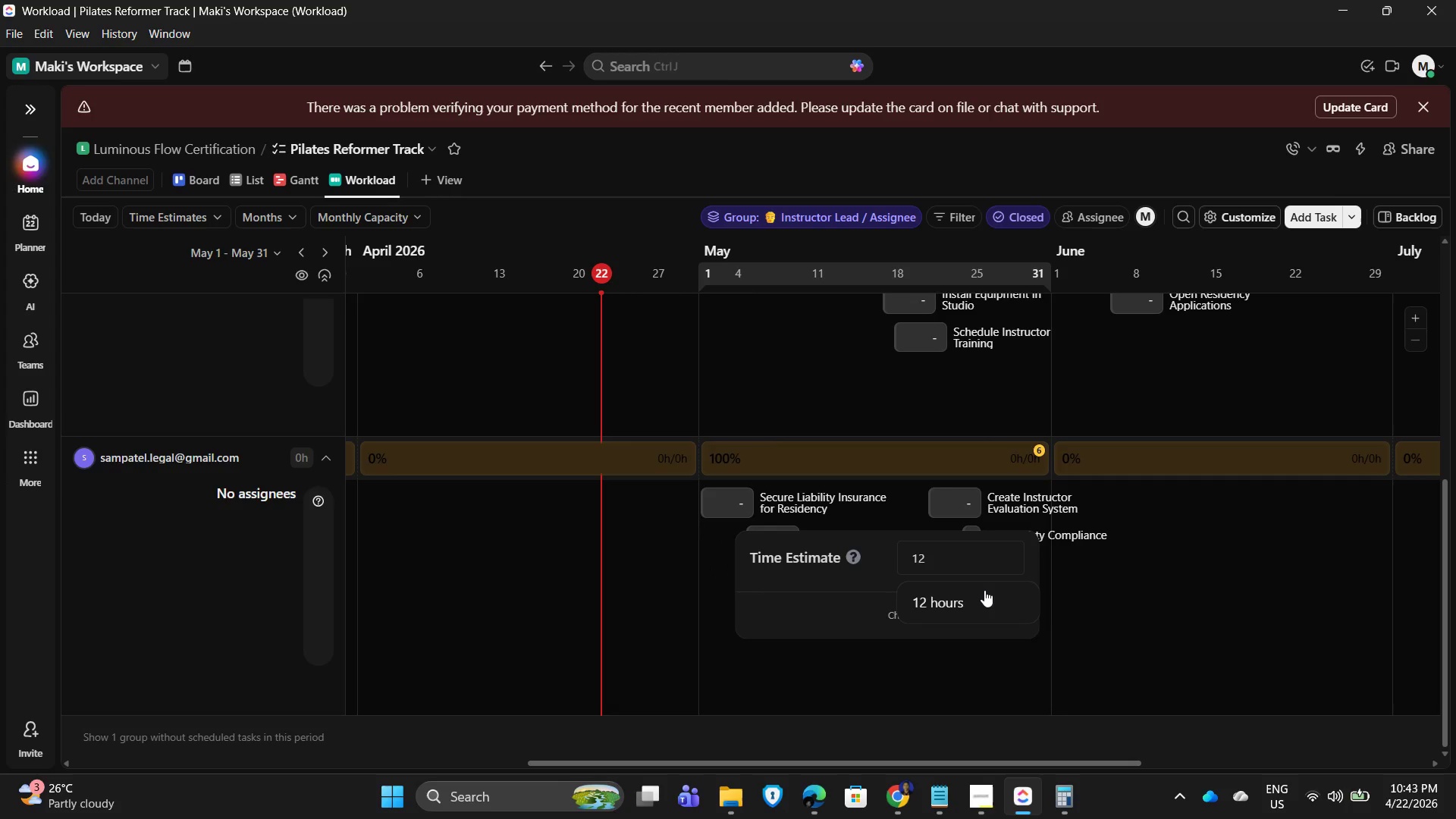 
left_click([973, 598])
 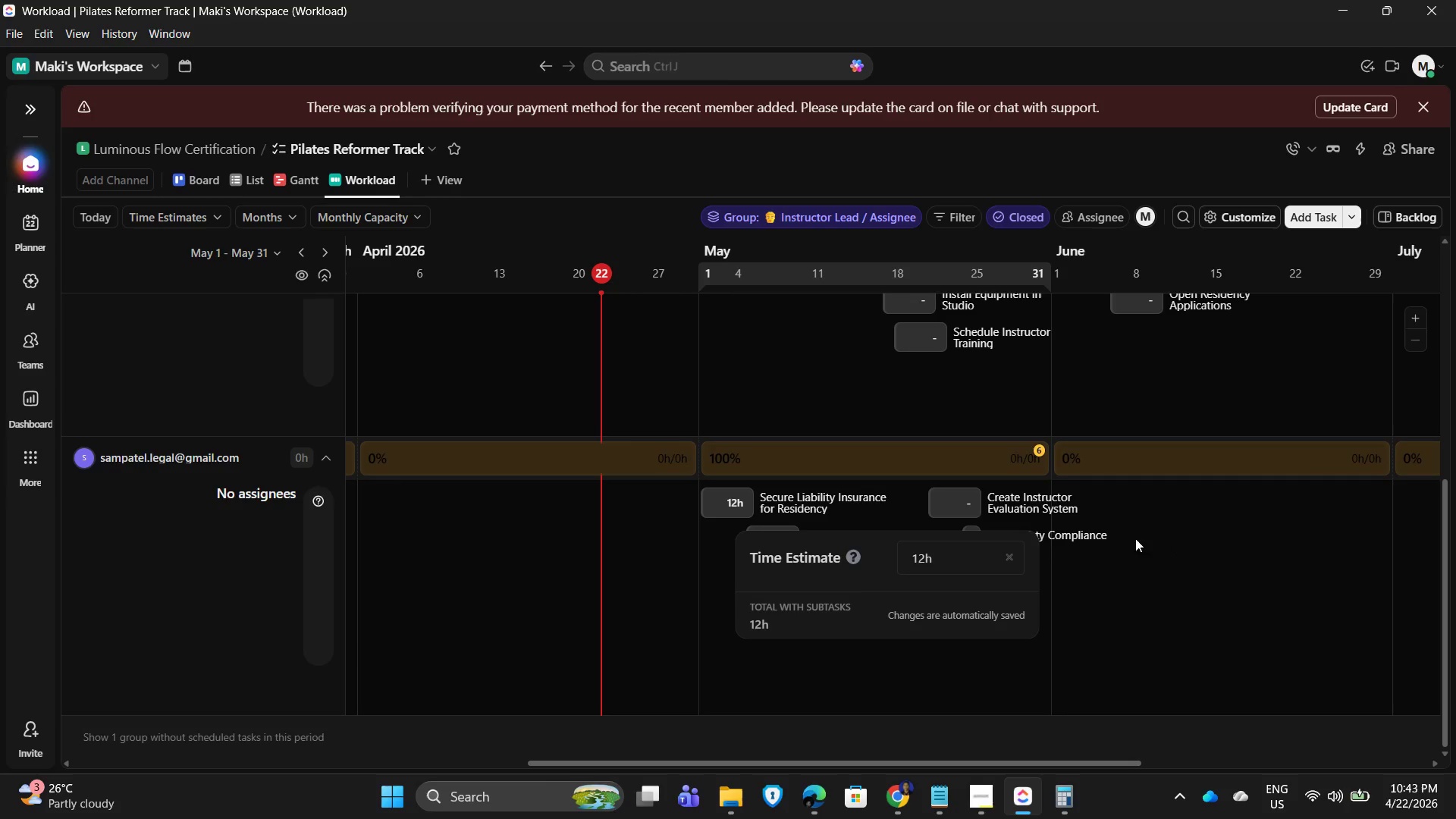 
left_click([1112, 584])
 